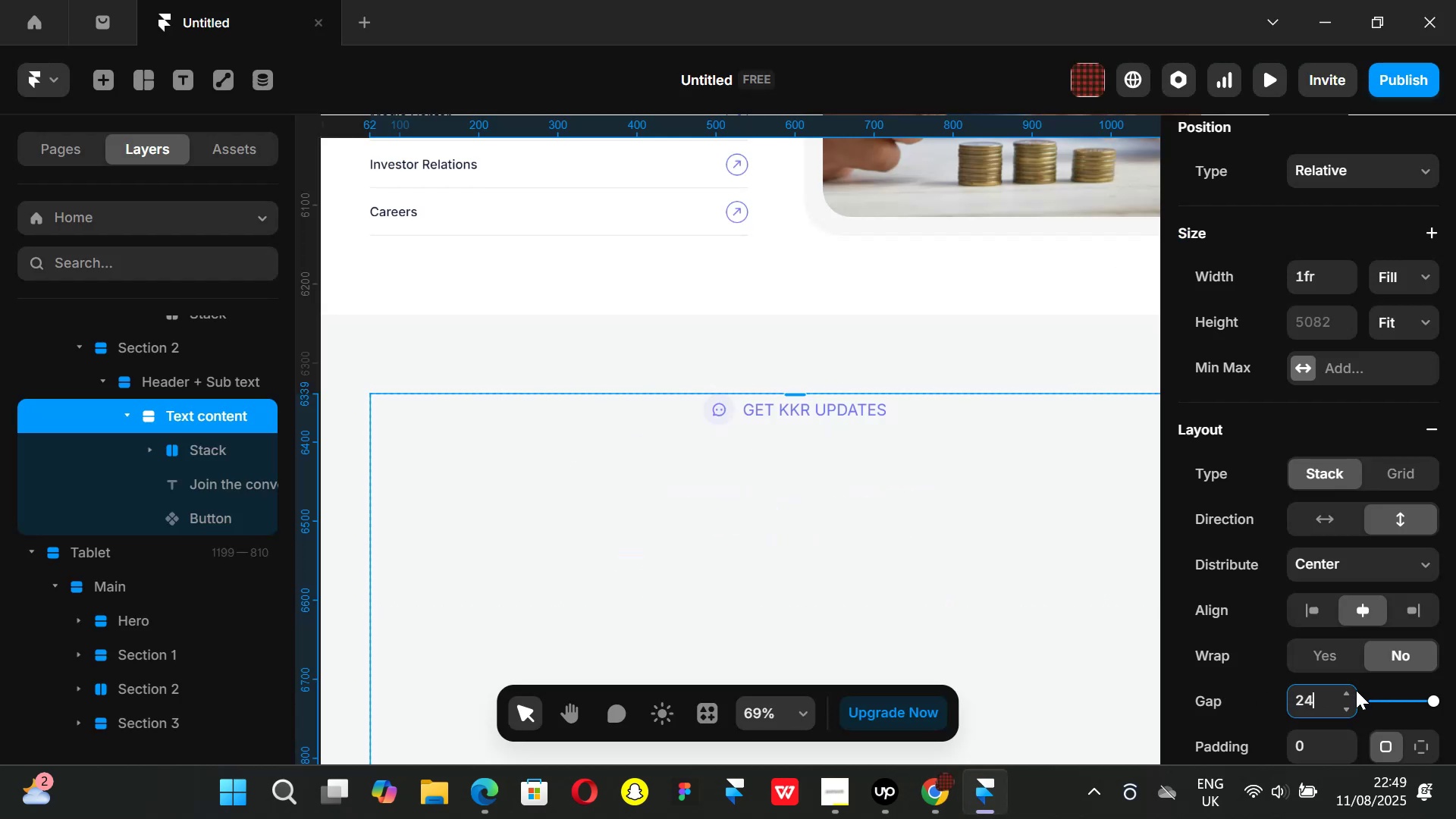 
key(Backspace)
 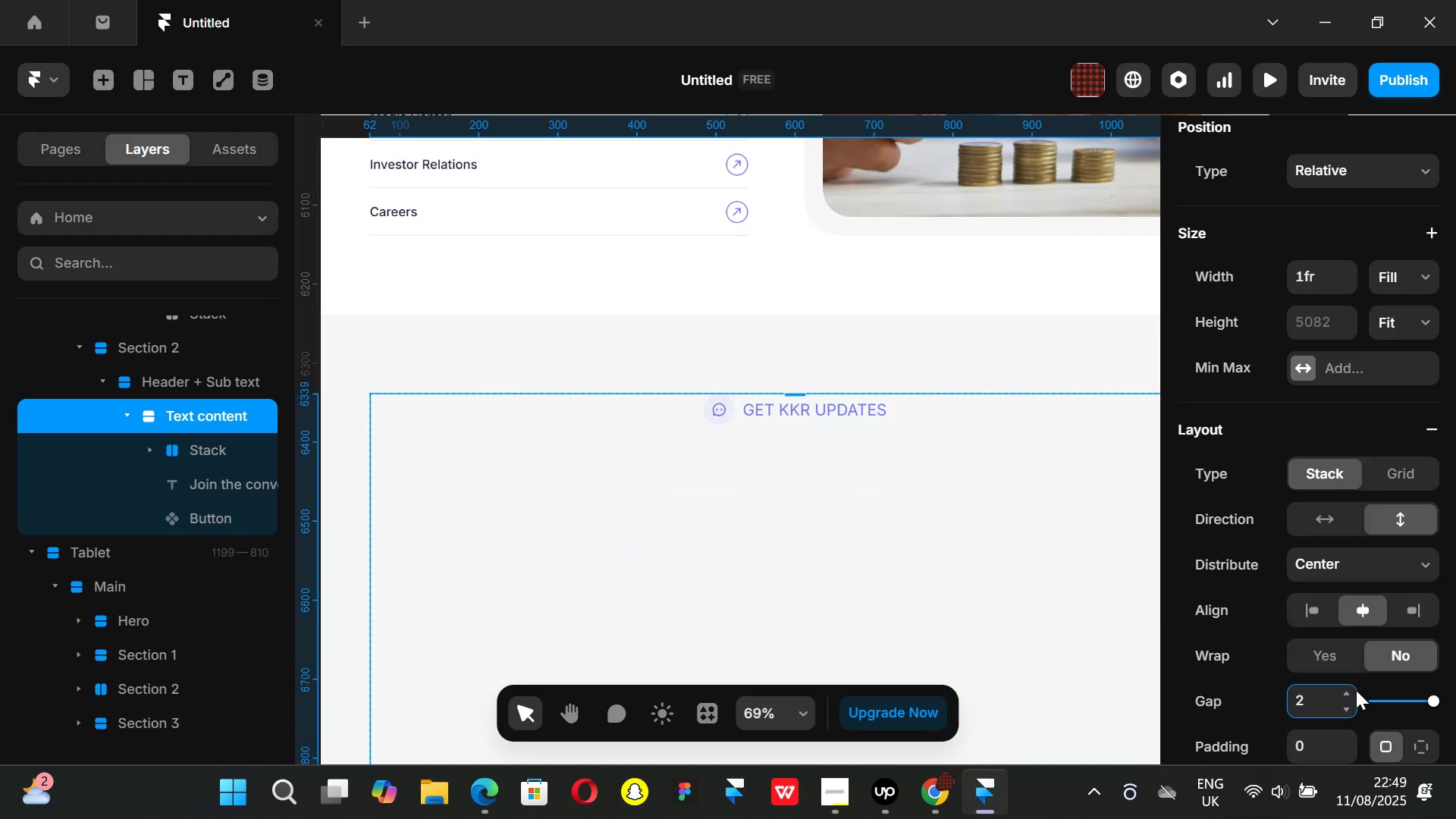 
key(8)
 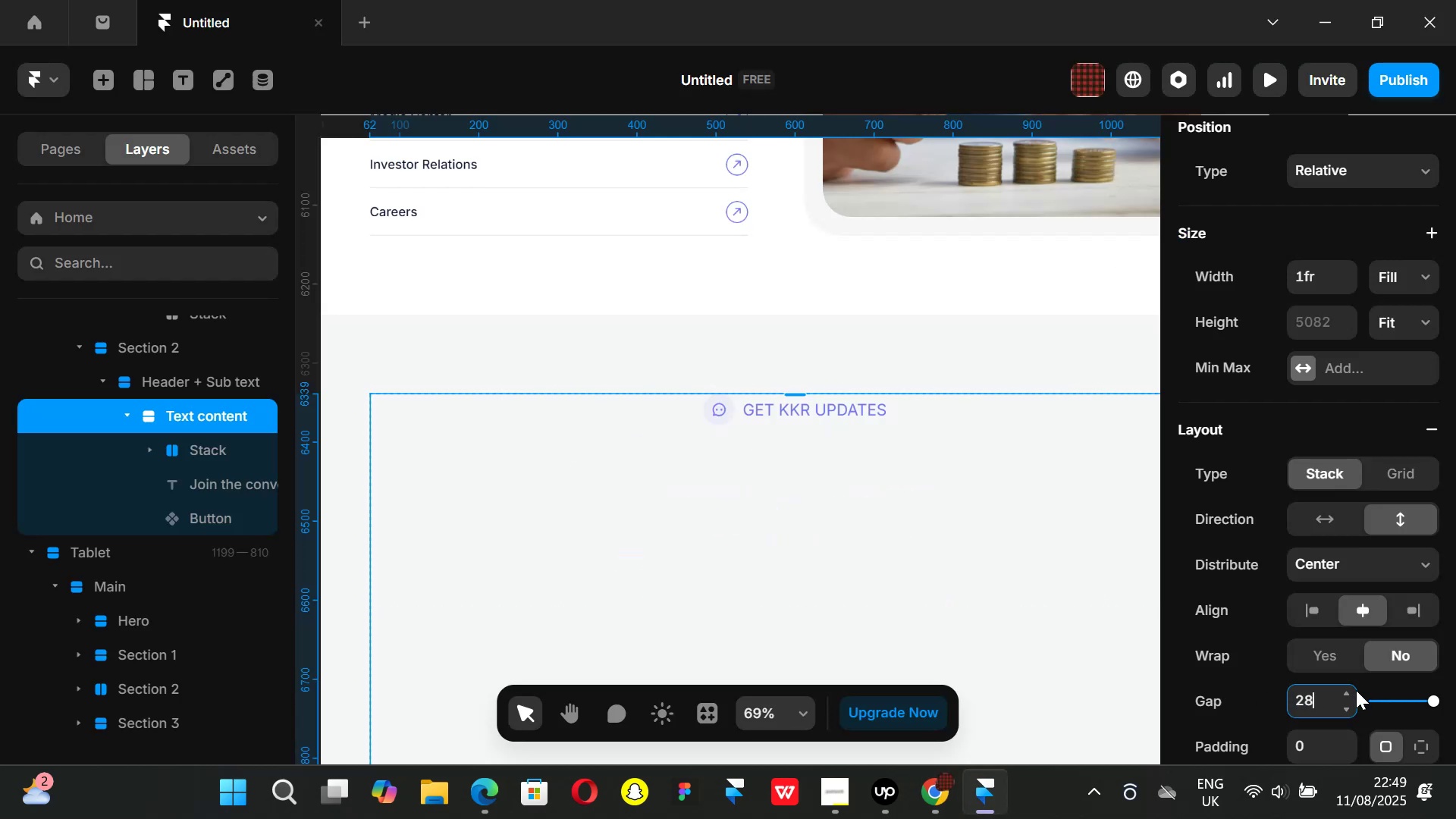 
key(Enter)
 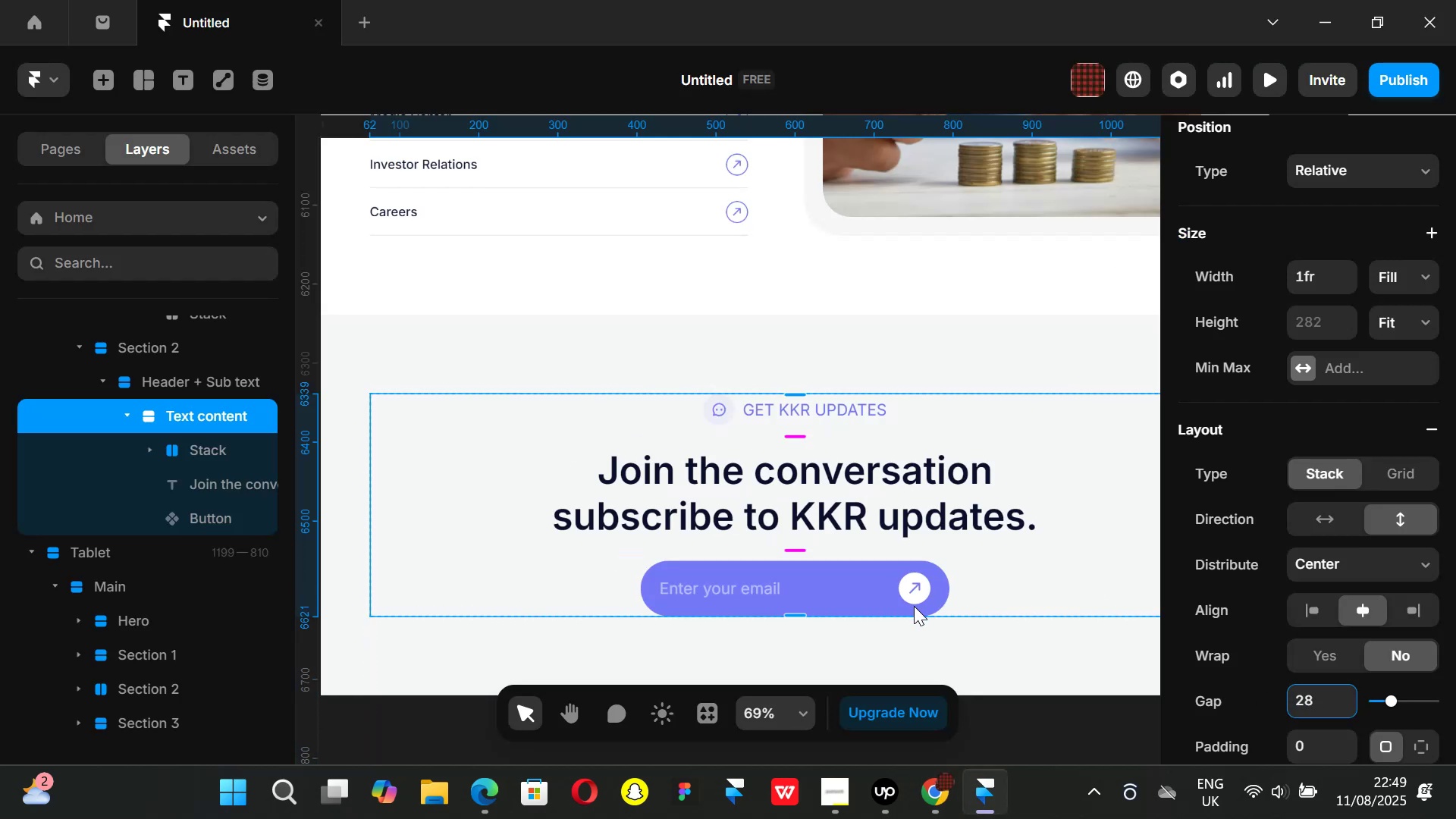 
scroll: coordinate [952, 454], scroll_direction: down, amount: 1.0
 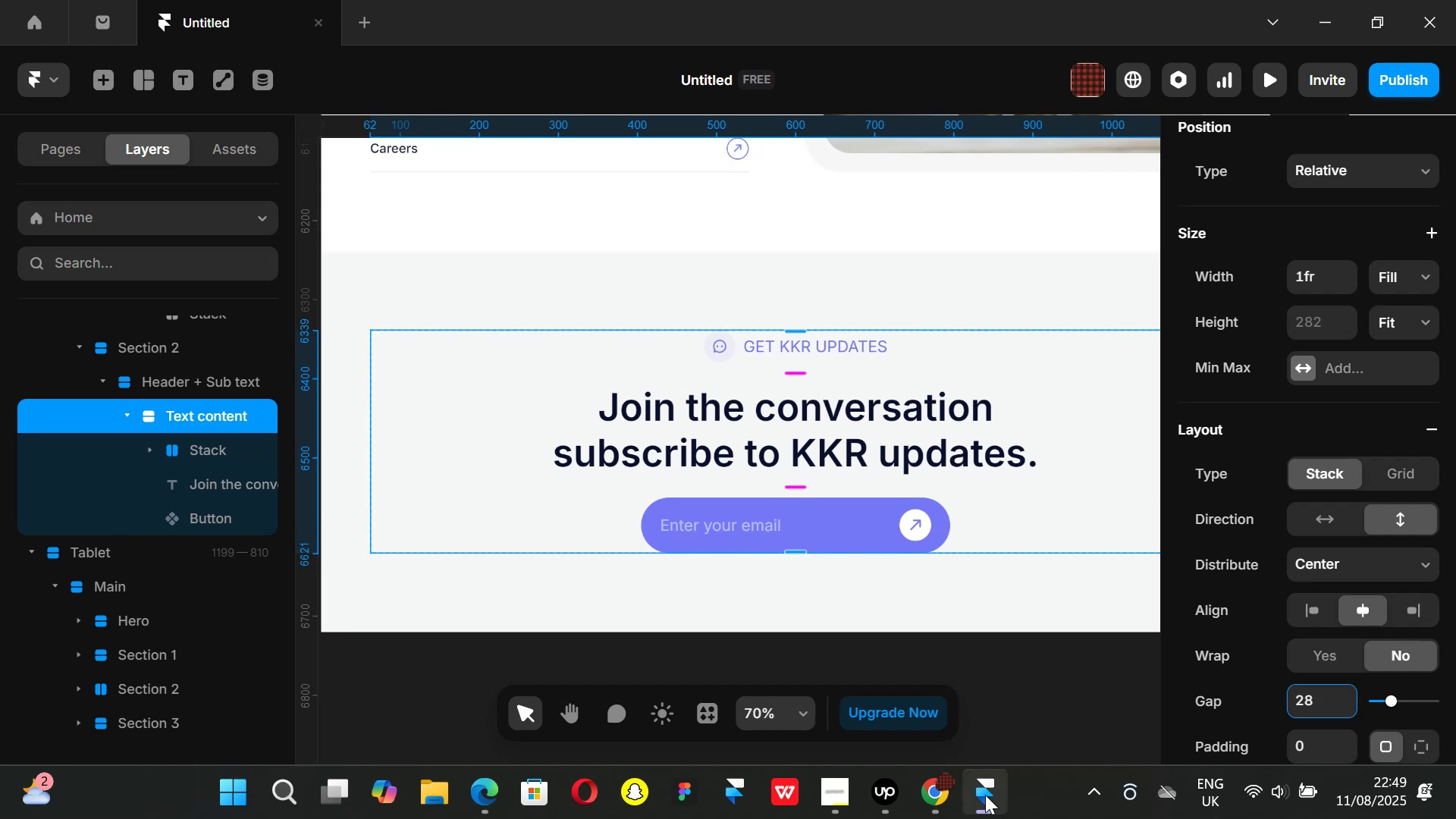 
left_click([933, 789])
 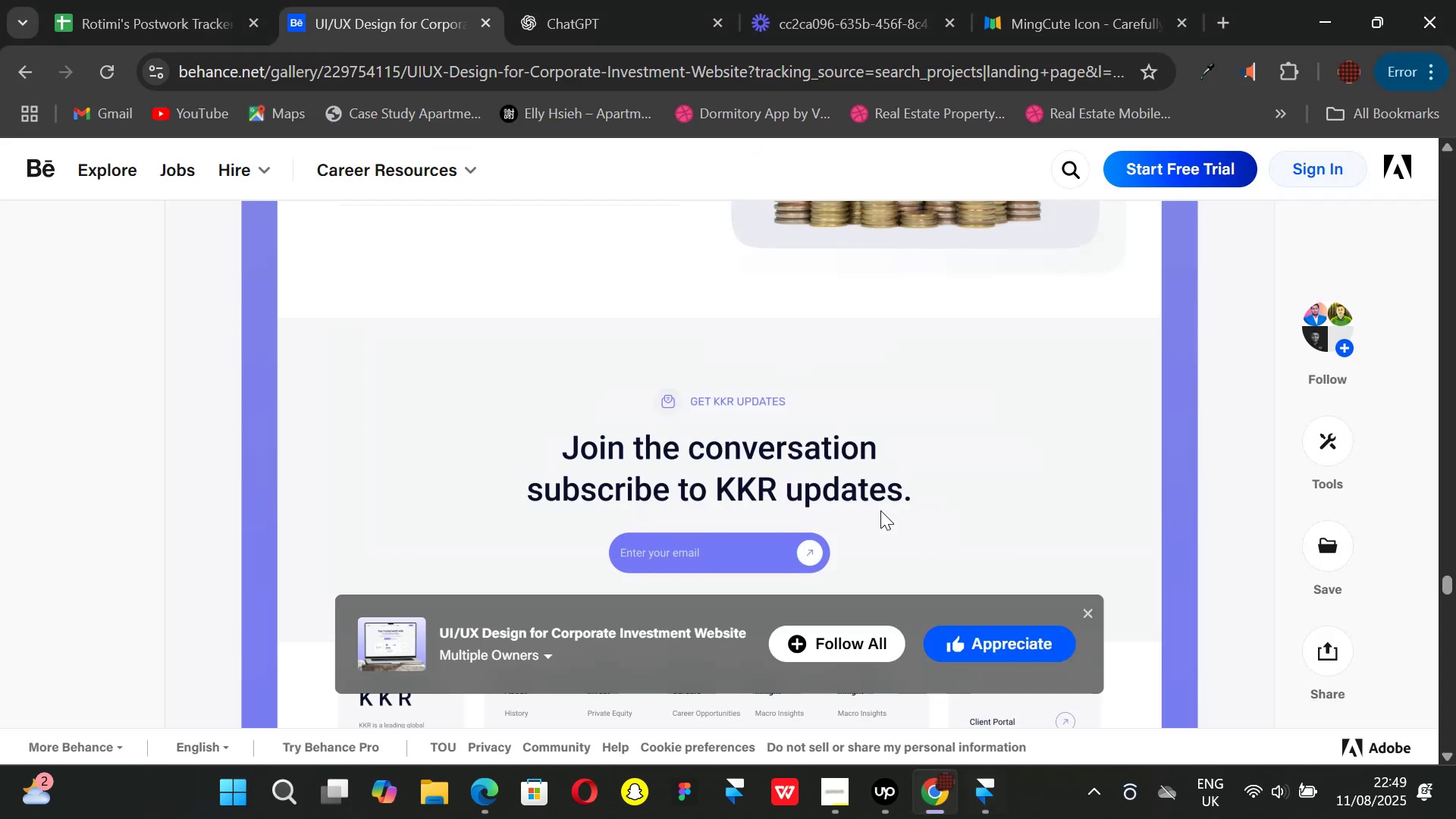 
scroll: coordinate [865, 469], scroll_direction: down, amount: 1.0
 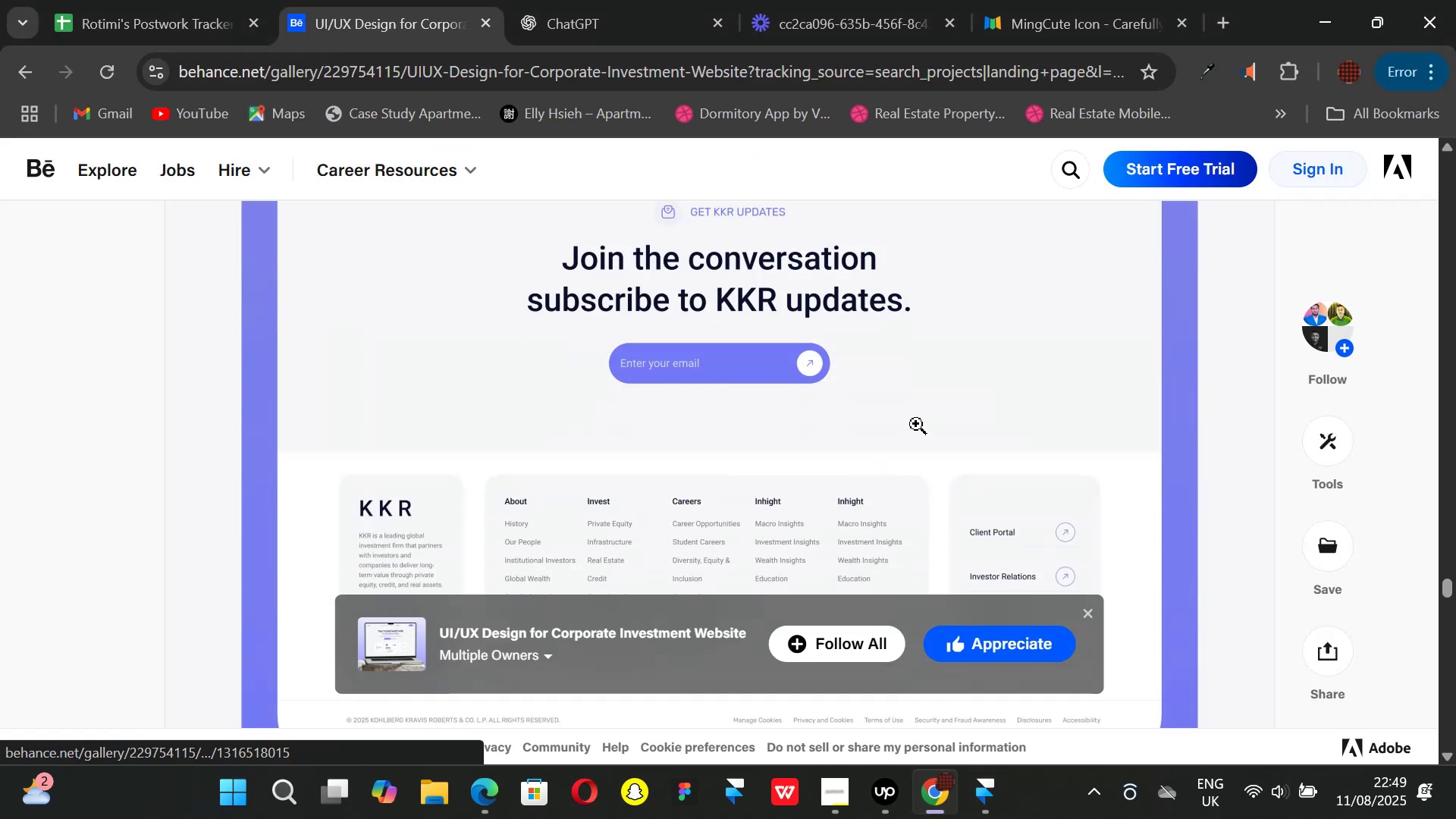 
scroll: coordinate [848, 416], scroll_direction: none, amount: 0.0
 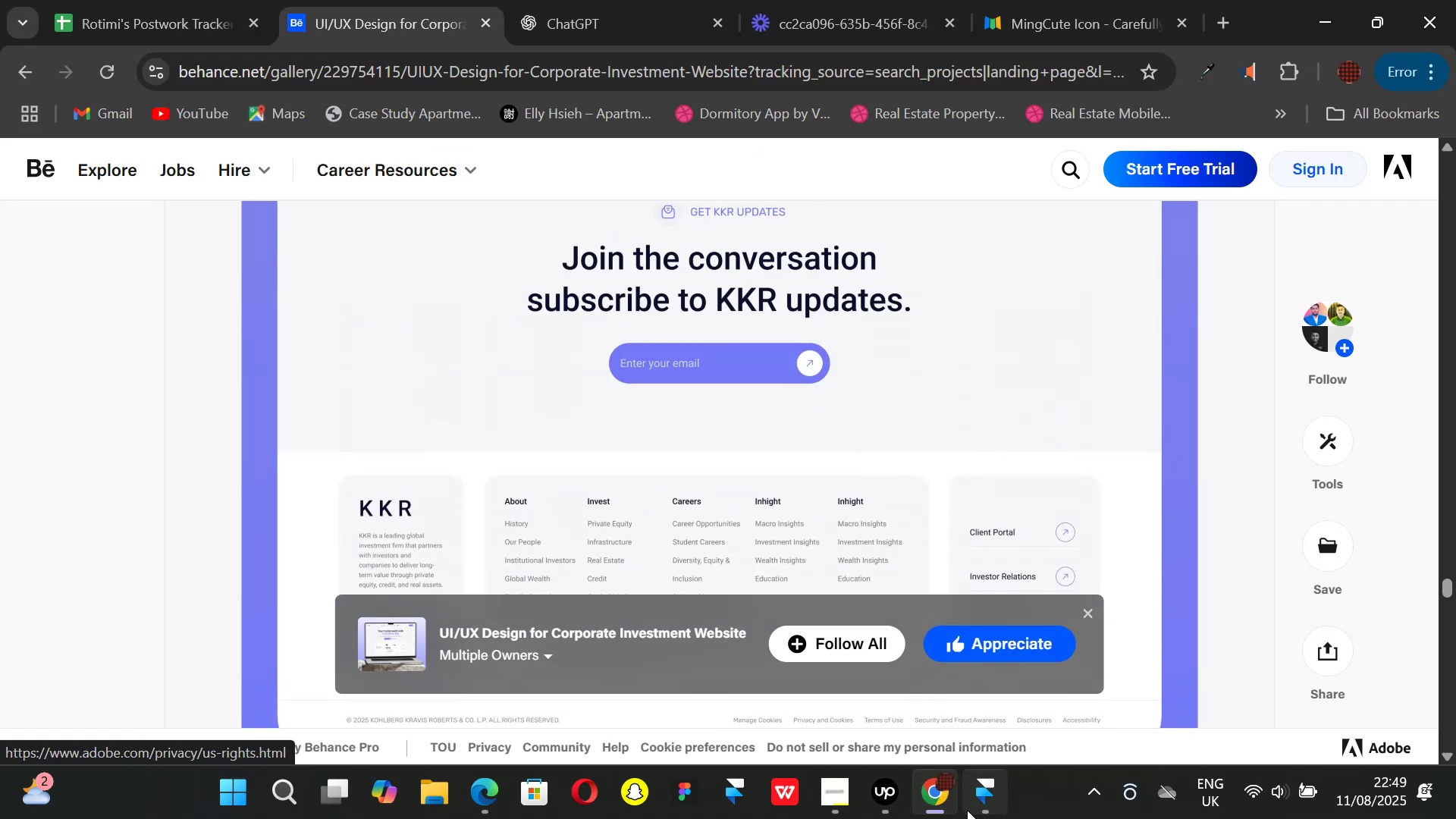 
left_click([984, 792])
 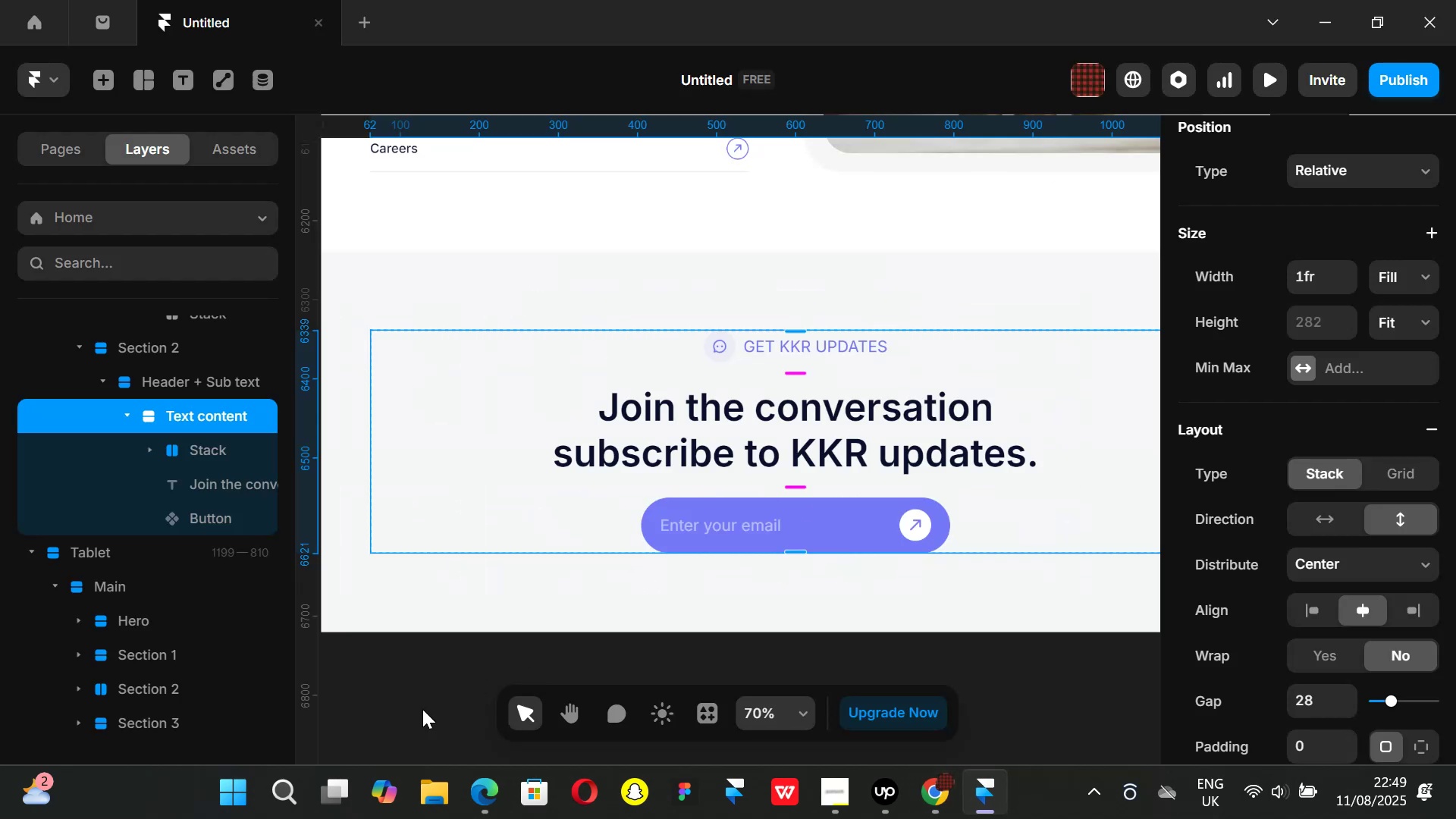 
left_click([374, 733])
 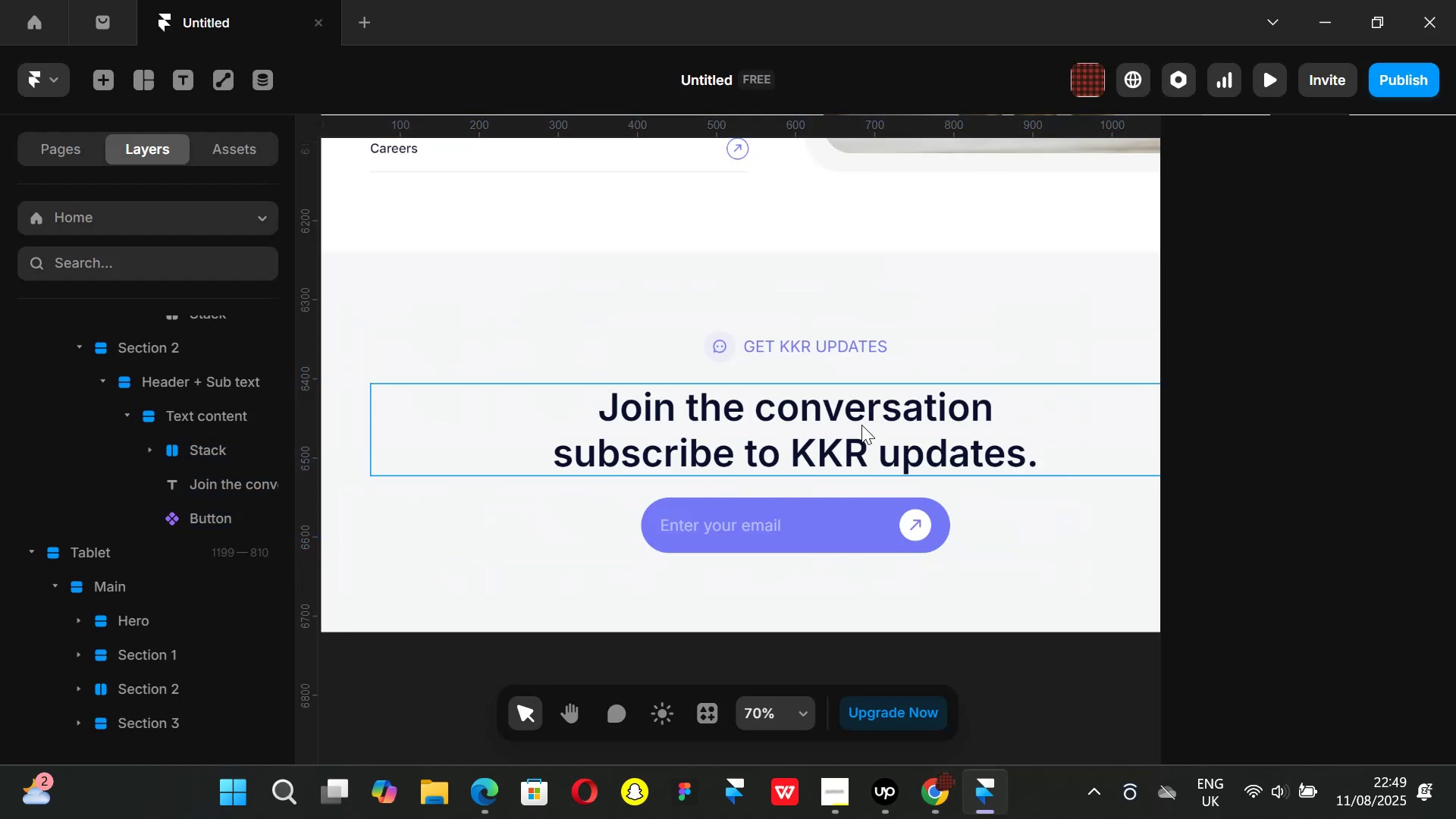 
hold_key(key=ControlLeft, duration=1.41)
scroll: coordinate [861, 425], scroll_direction: down, amount: 3.0
 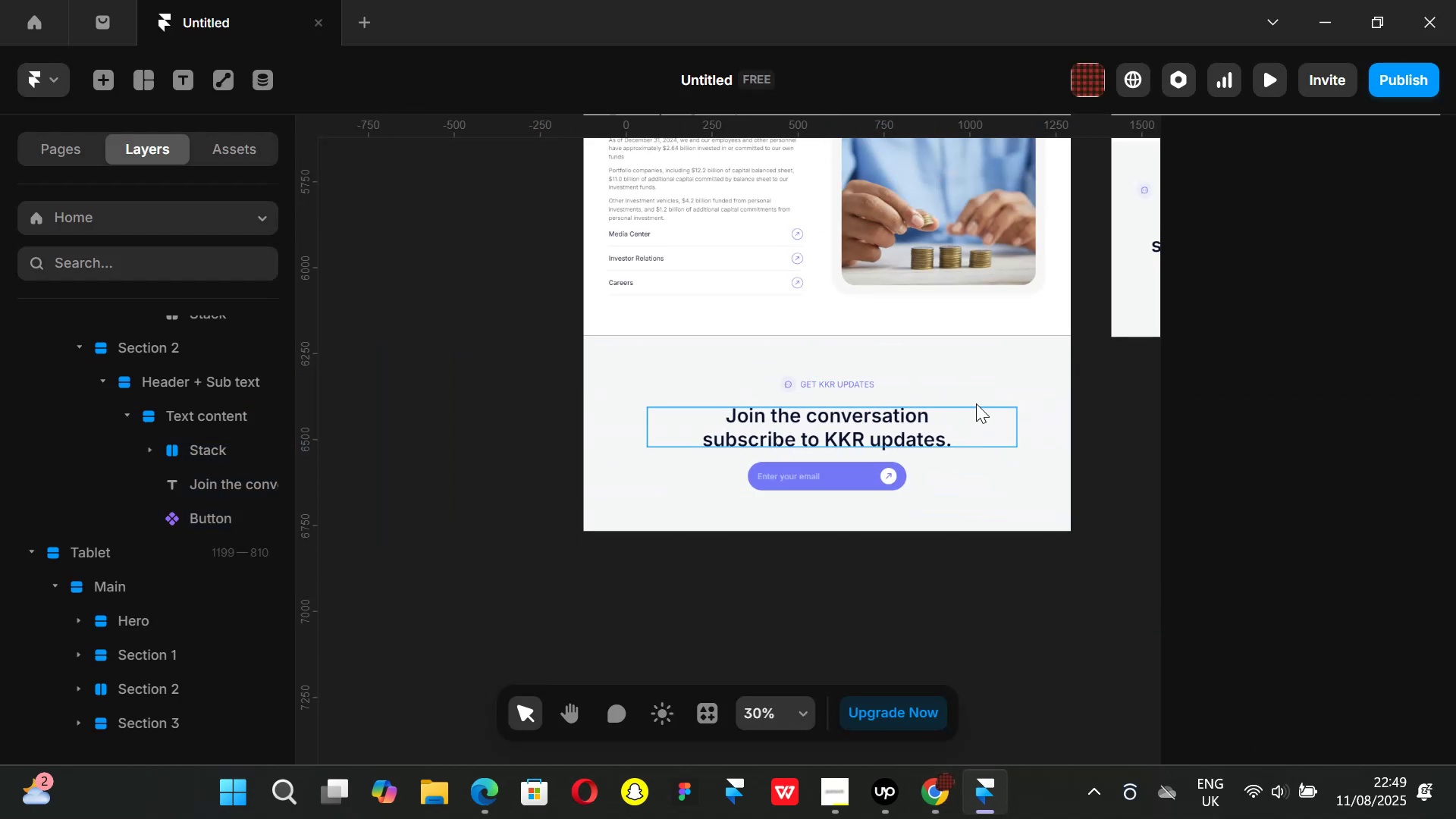 
hold_key(key=ShiftLeft, duration=1.51)
scroll: coordinate [918, 286], scroll_direction: up, amount: 2.0
 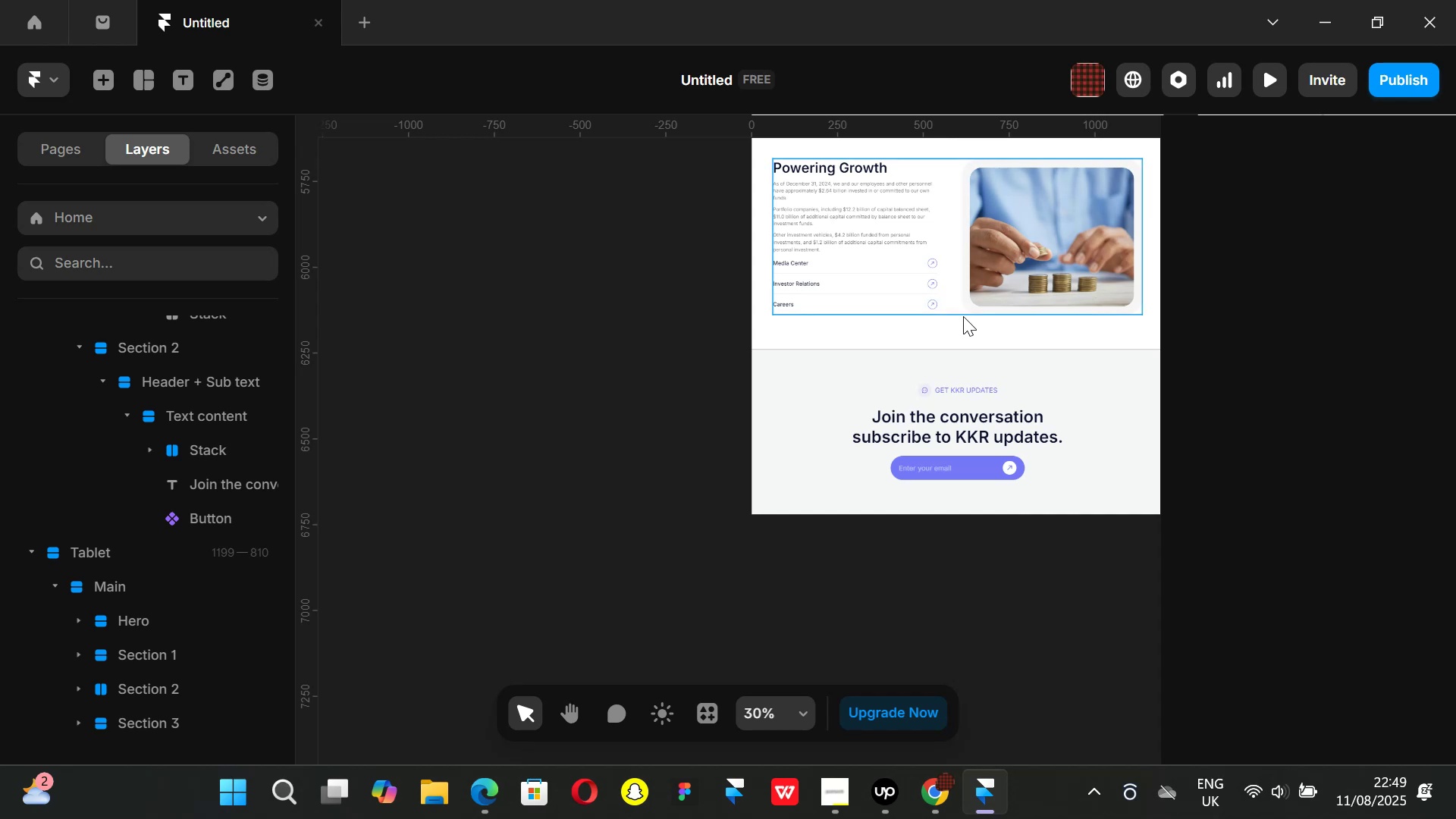 
scroll: coordinate [972, 330], scroll_direction: down, amount: 7.0
 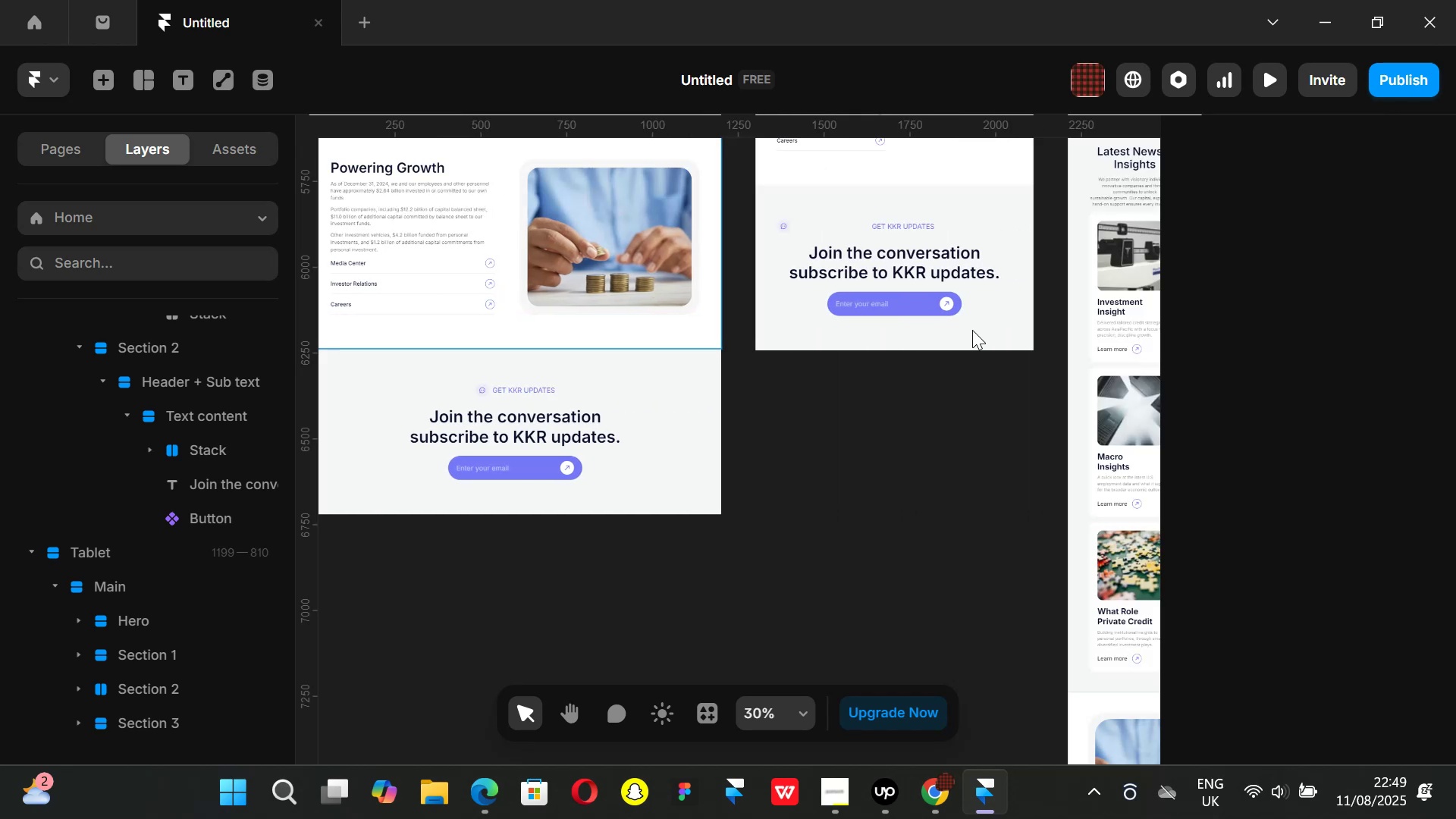 
hold_key(key=ShiftLeft, duration=1.51)
 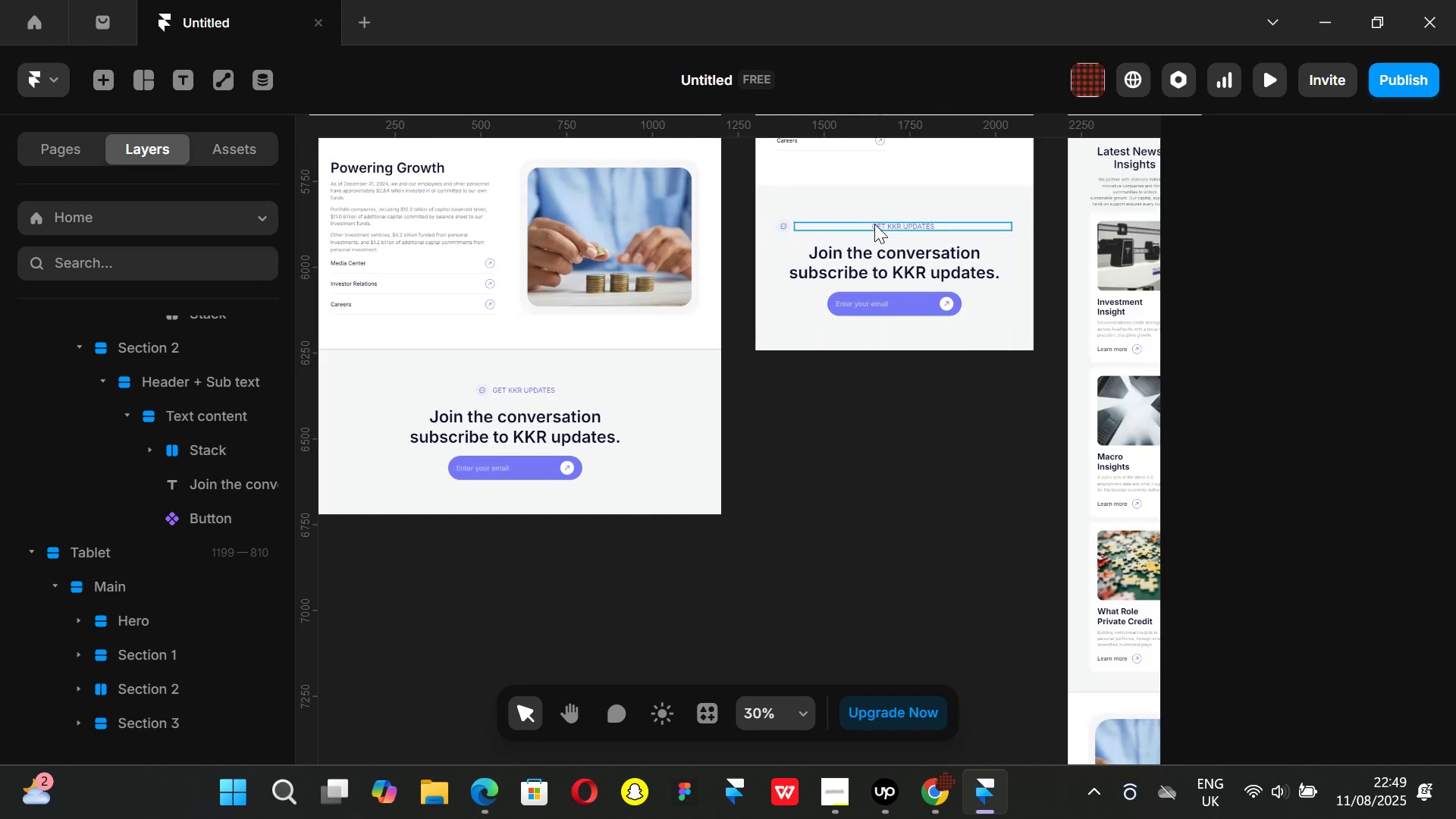 
key(Shift+ShiftLeft)
 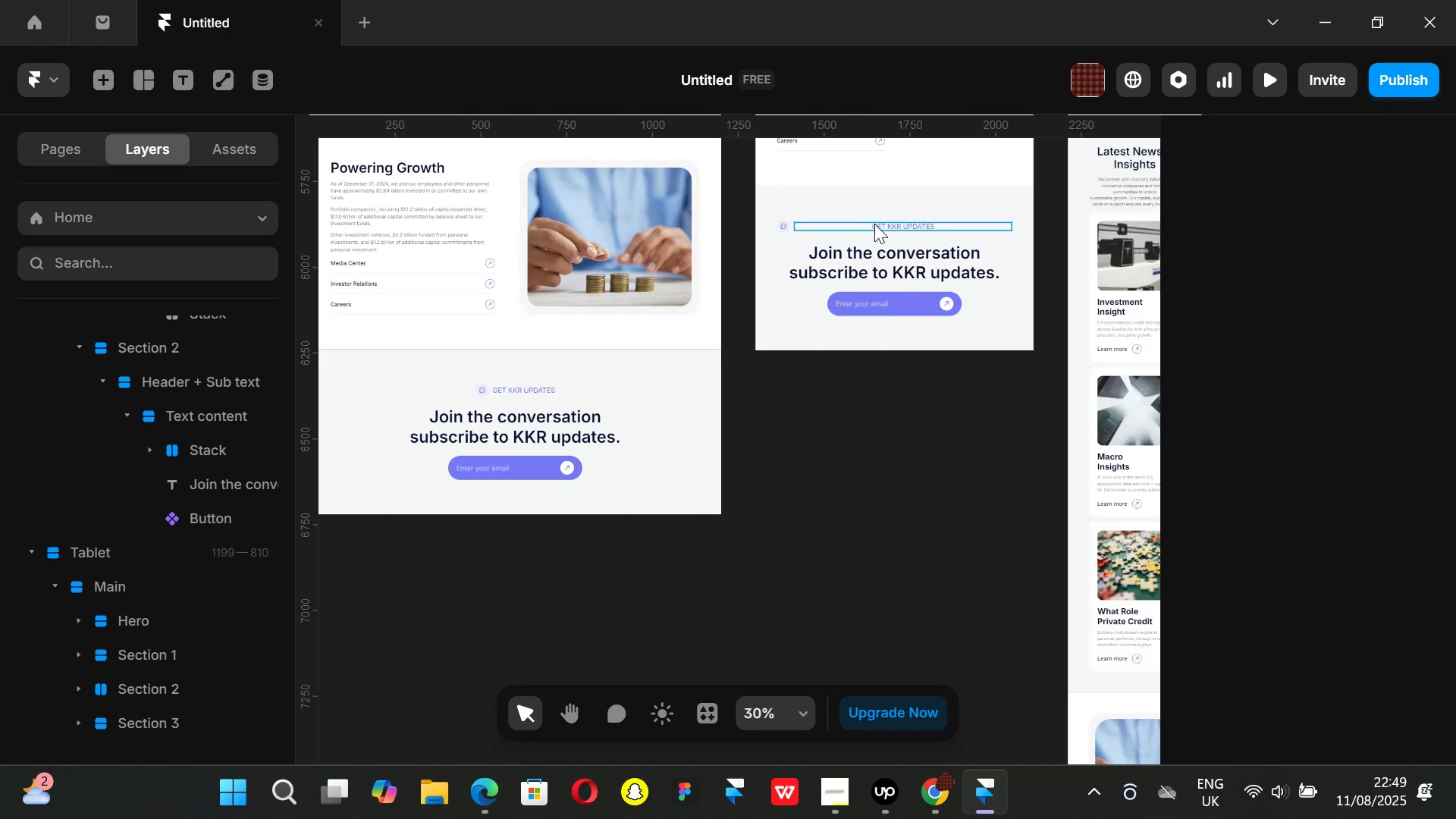 
key(Shift+ShiftLeft)
 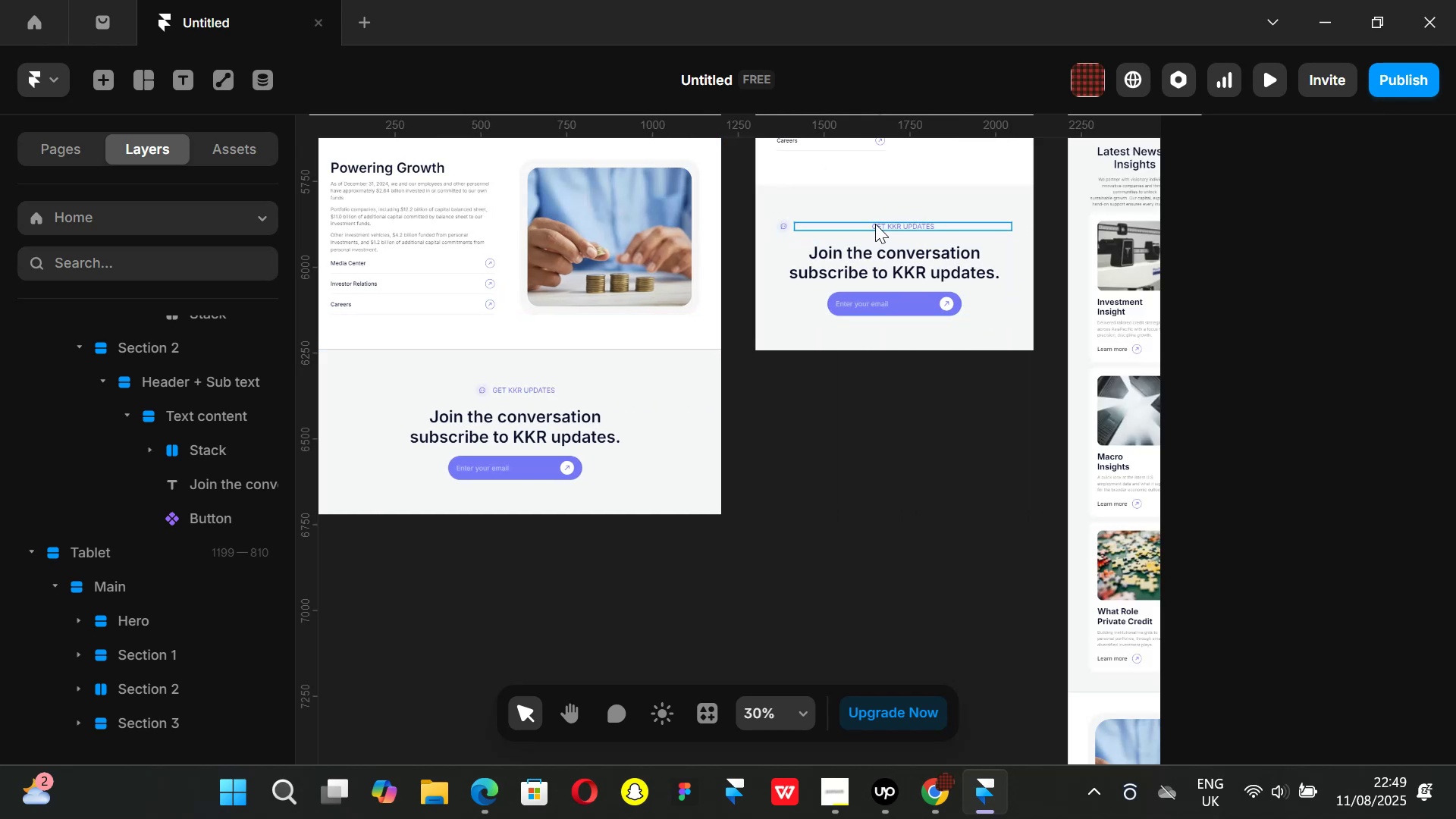 
key(Shift+ShiftLeft)
 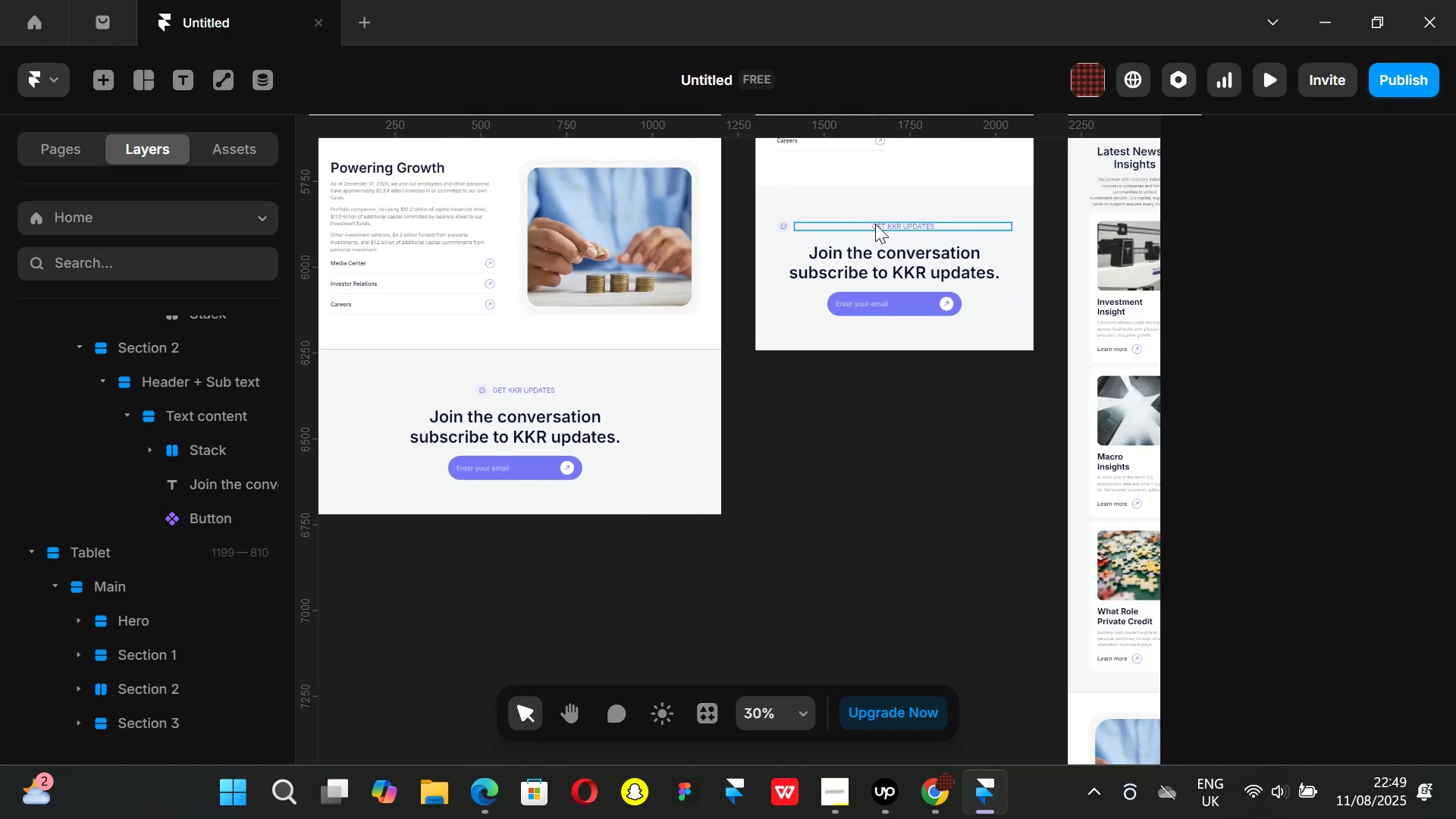 
key(Shift+ShiftLeft)
 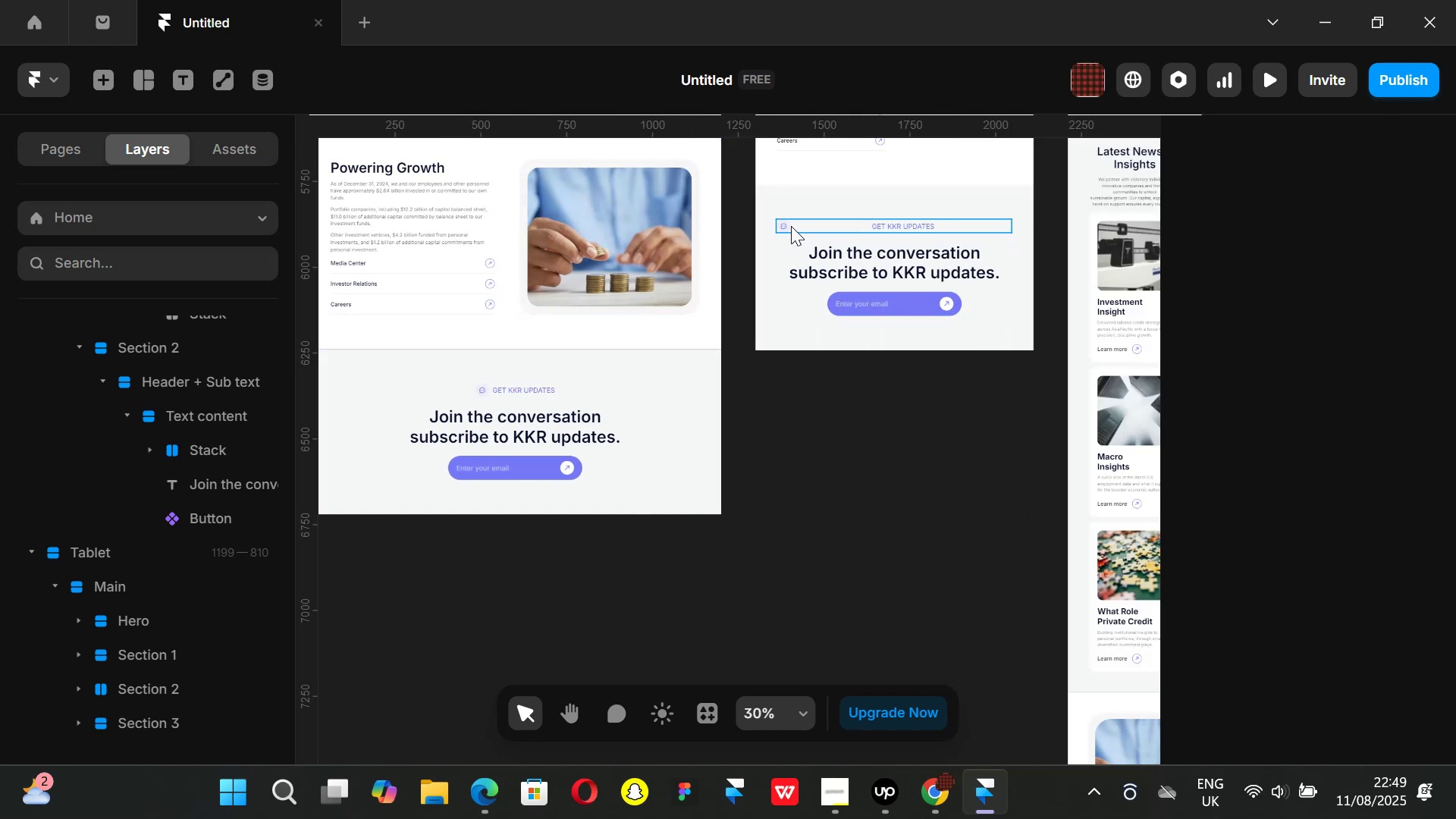 
left_click([790, 227])
 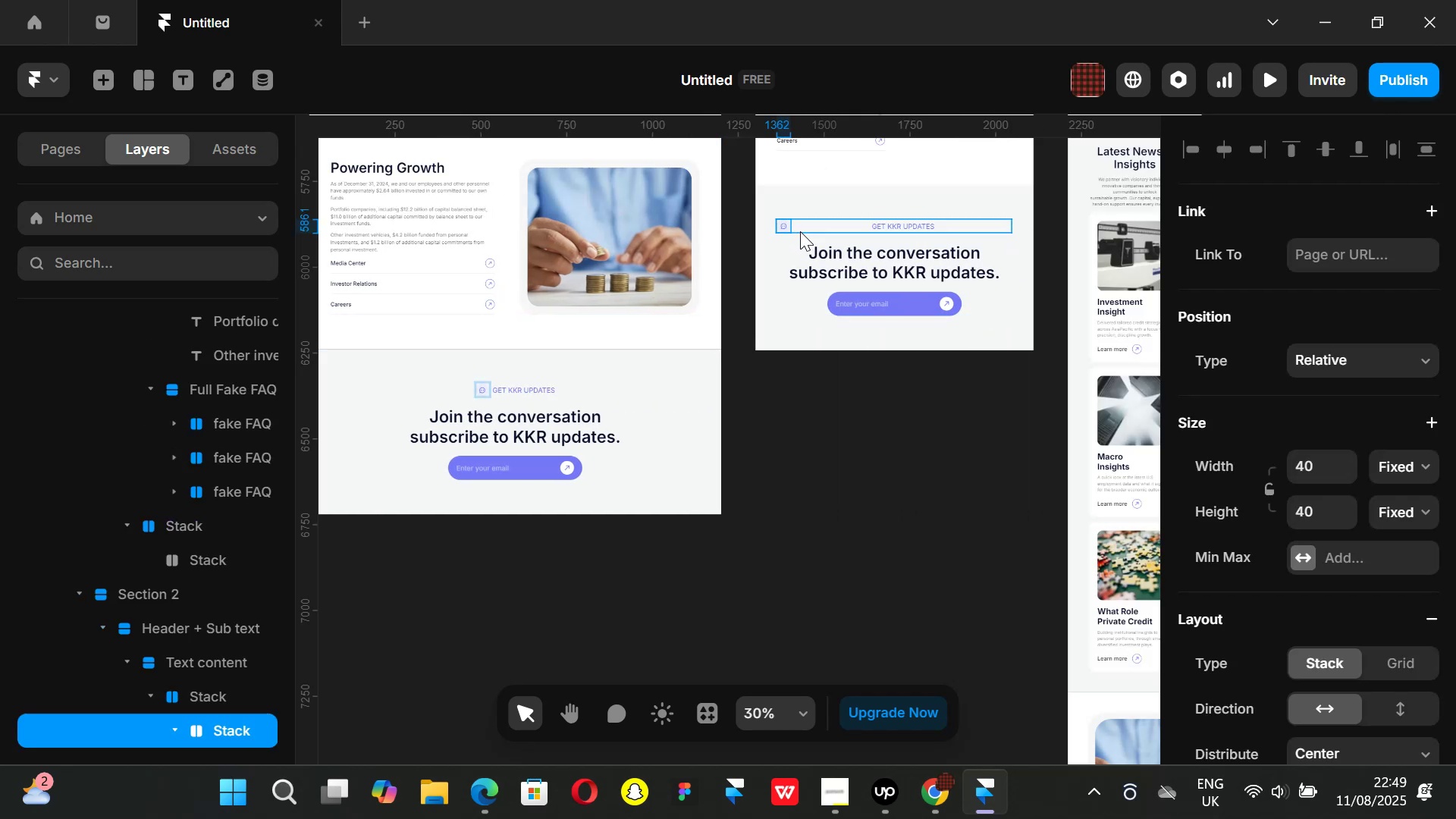 
left_click([800, 232])
 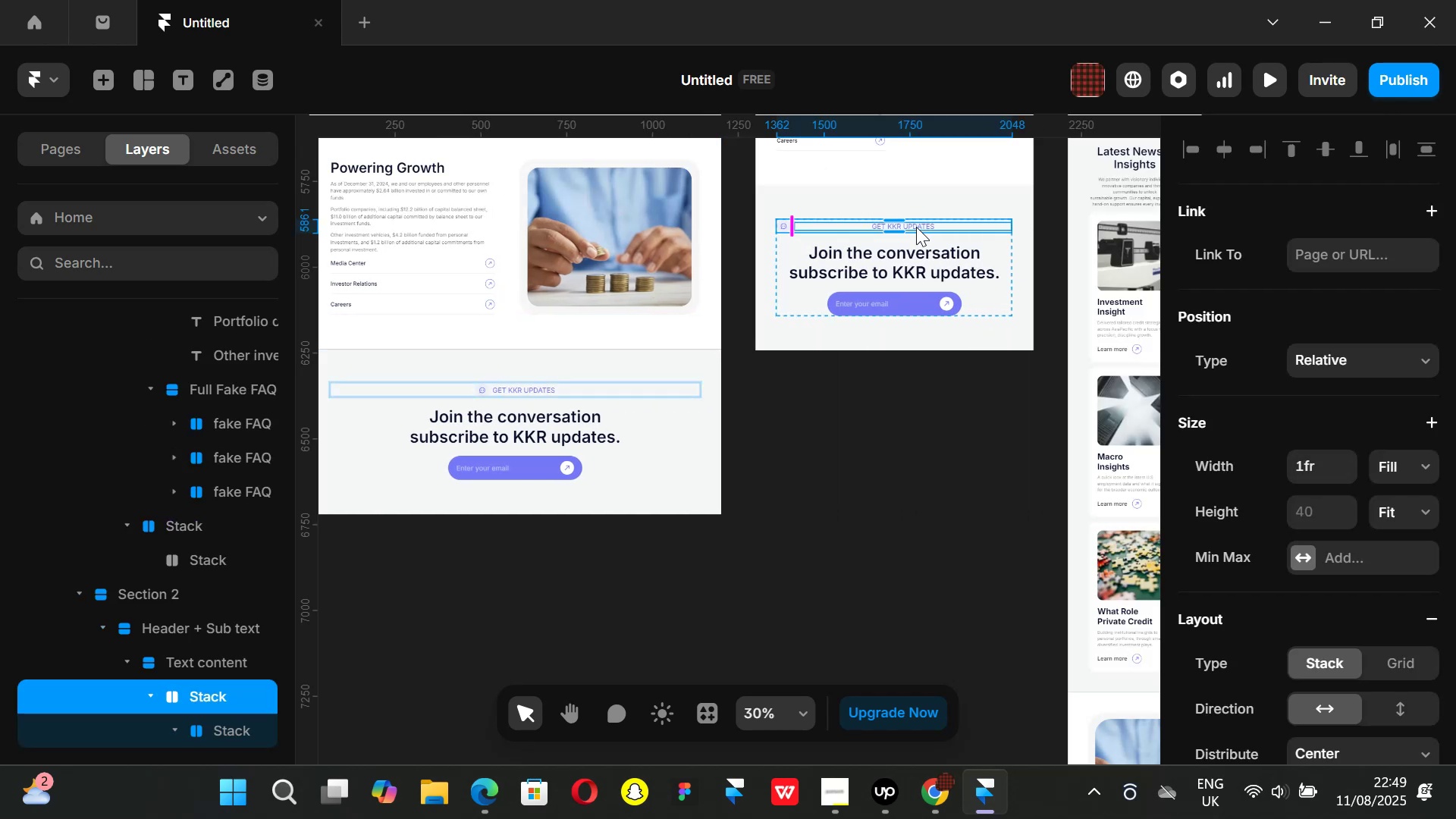 
left_click([916, 227])
 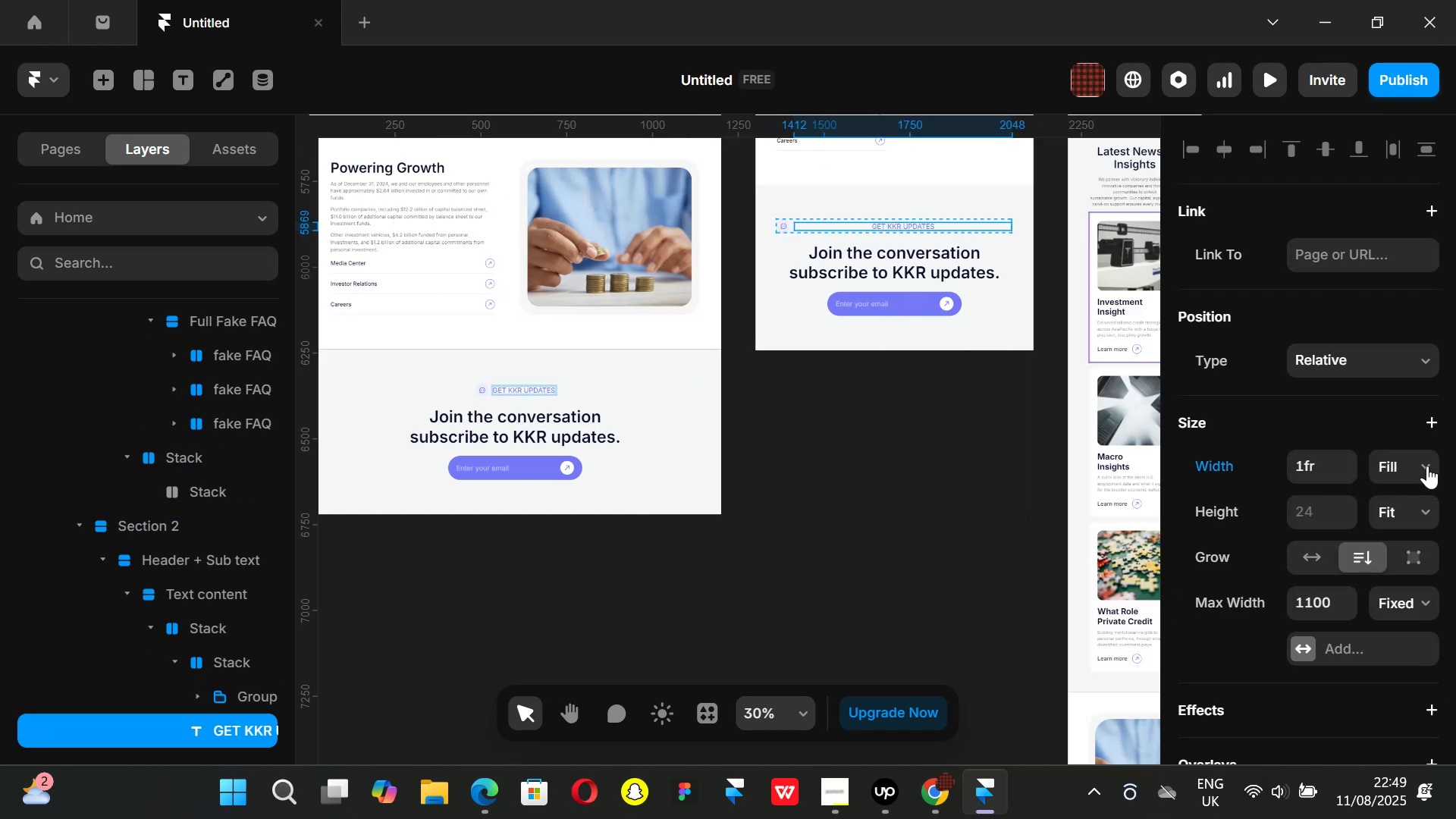 
left_click([1423, 462])
 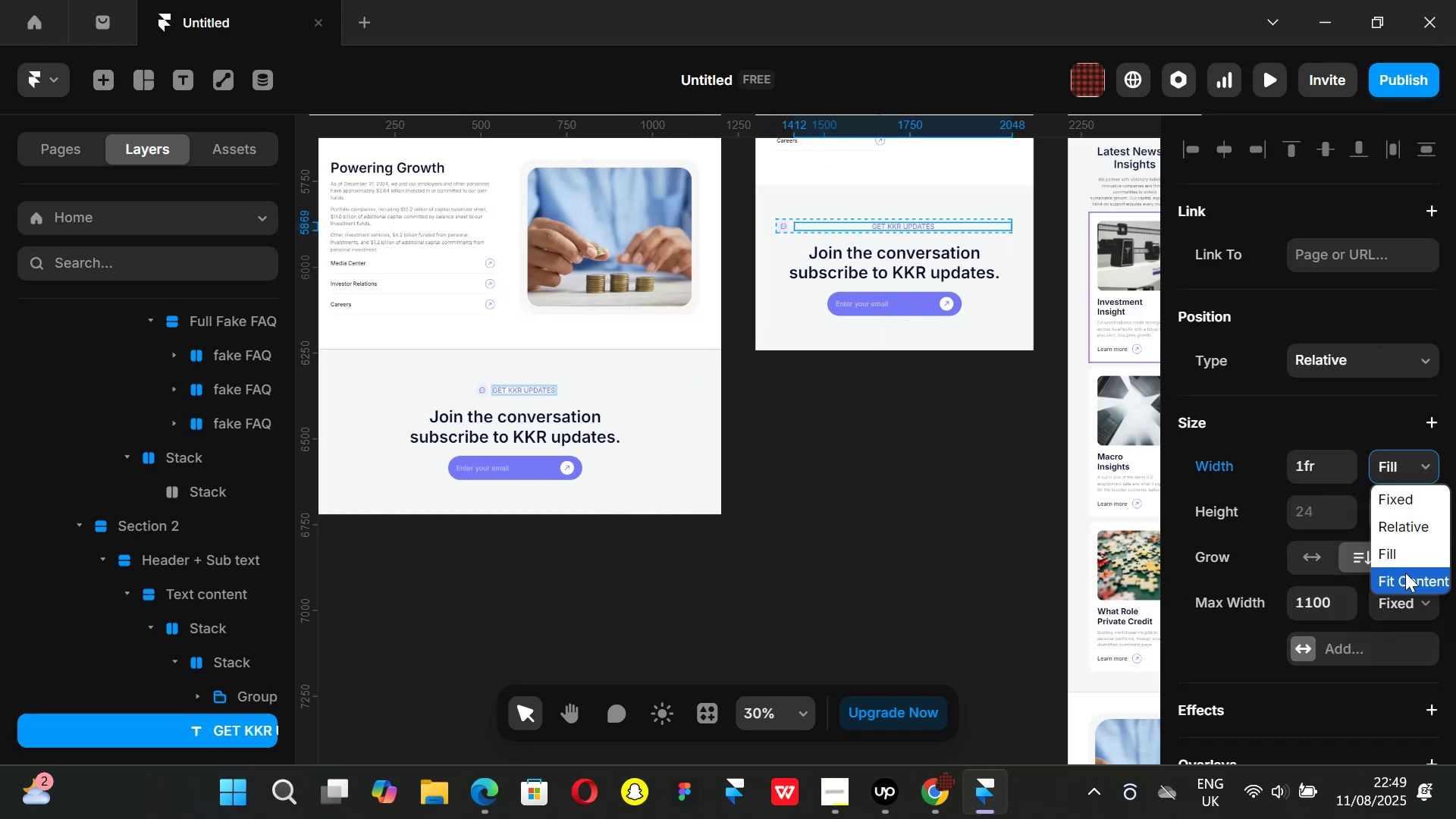 
left_click([1405, 573])
 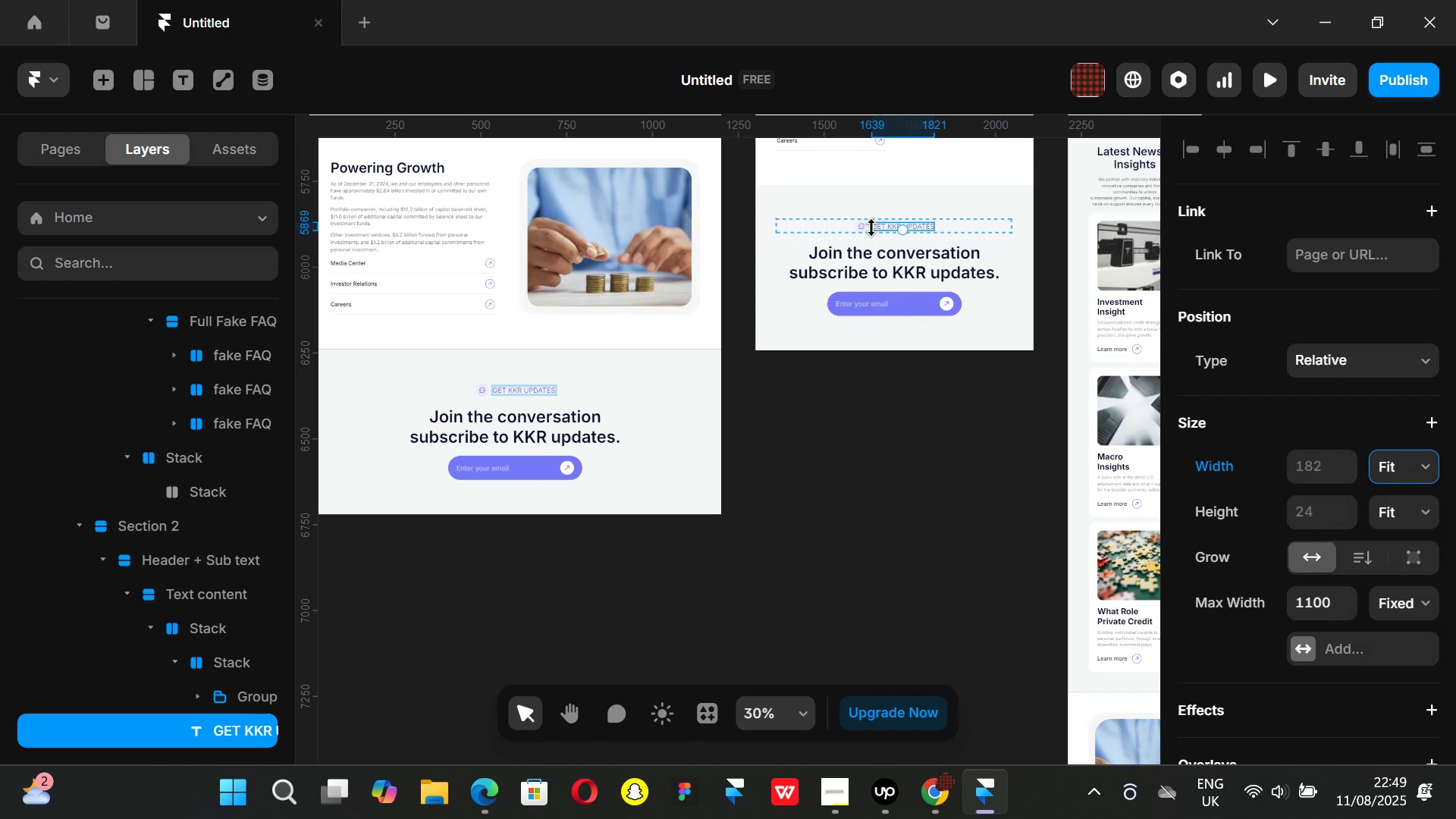 
left_click([874, 508])
 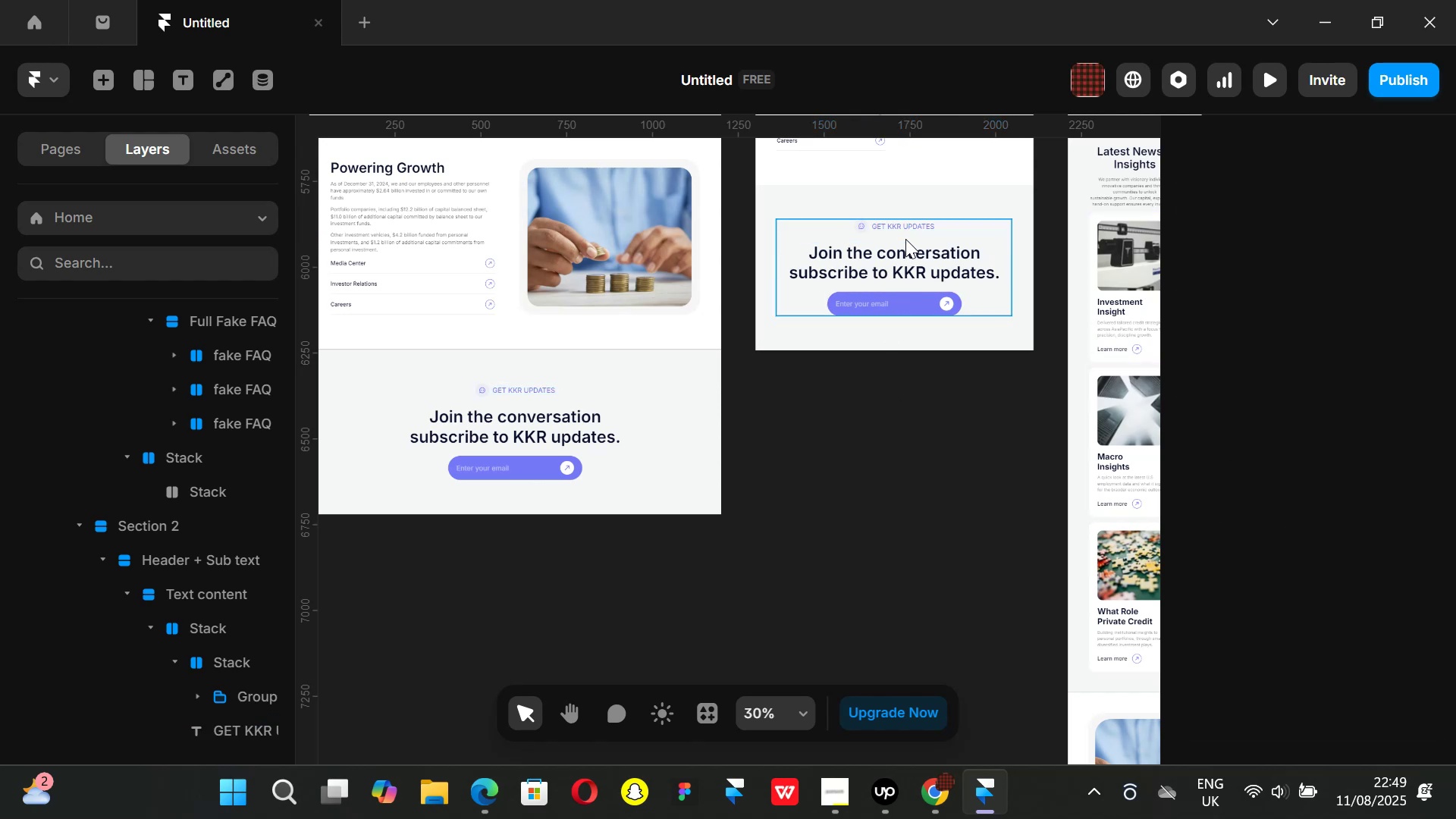 
hold_key(key=ControlLeft, duration=0.85)
scroll: coordinate [915, 237], scroll_direction: up, amount: 3.0
 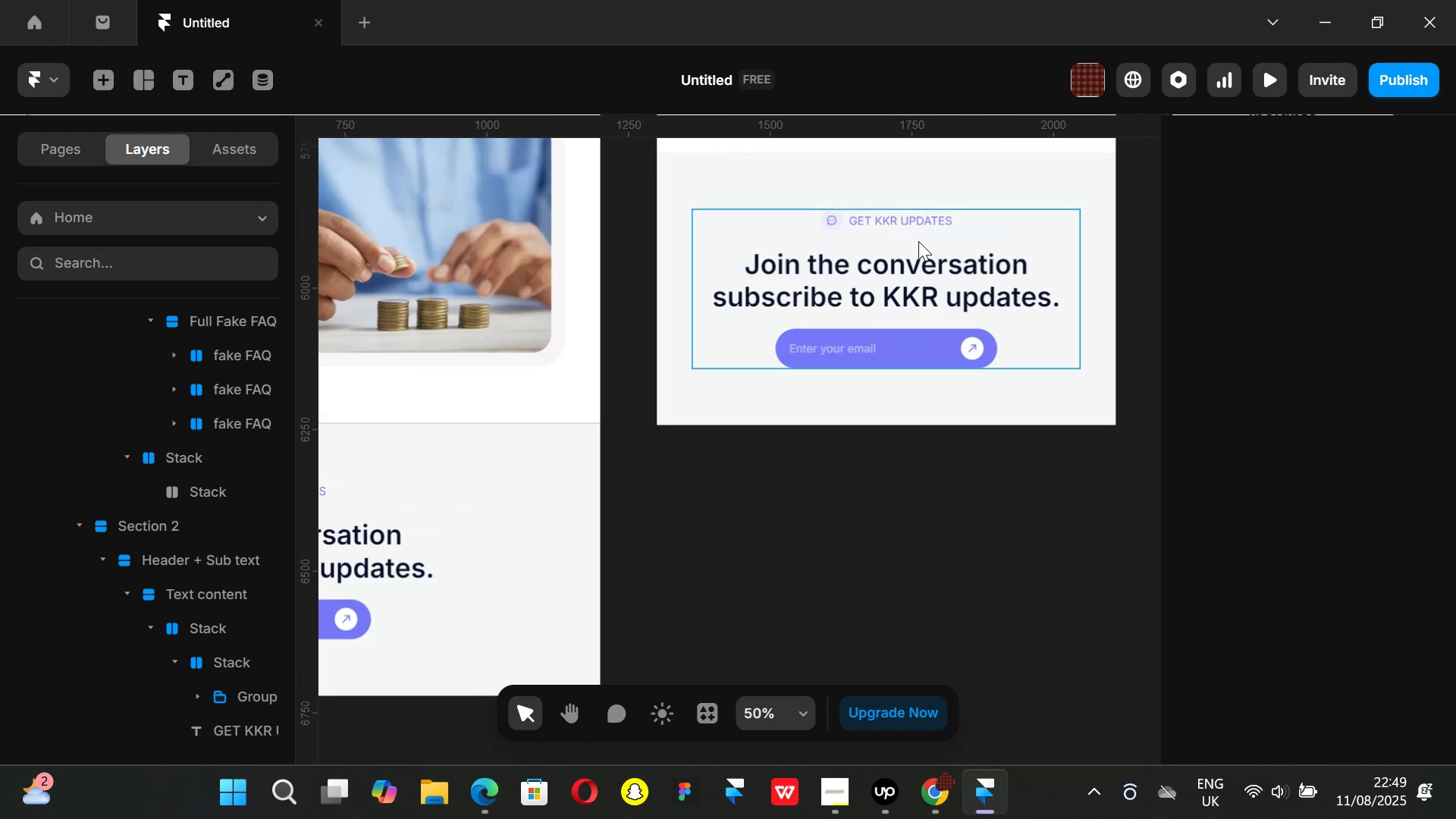 
hold_key(key=ControlLeft, duration=0.58)
scroll: coordinate [919, 243], scroll_direction: down, amount: 4.0
 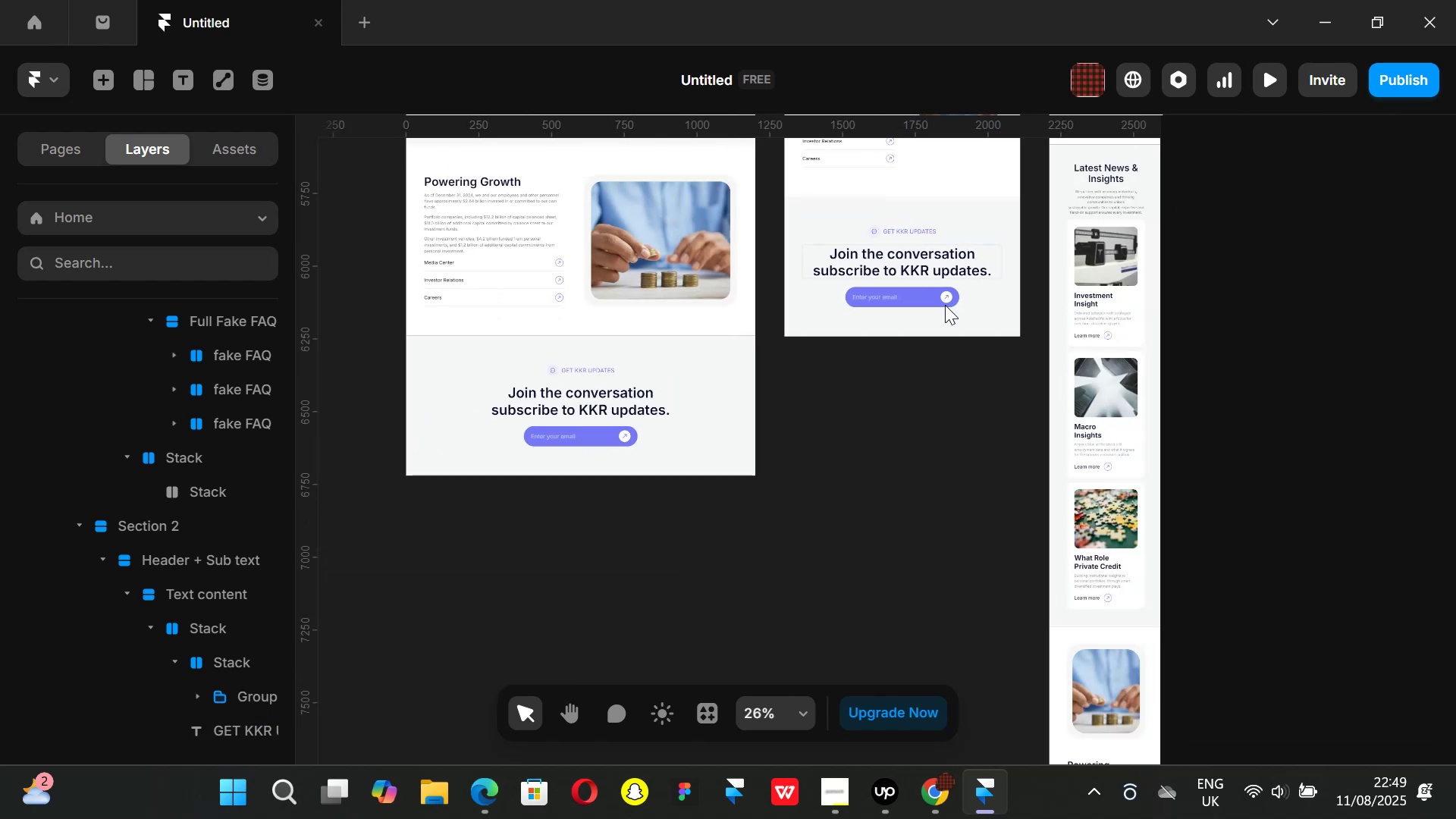 
hold_key(key=ShiftLeft, duration=1.25)
scroll: coordinate [1006, 378], scroll_direction: down, amount: 12.0
 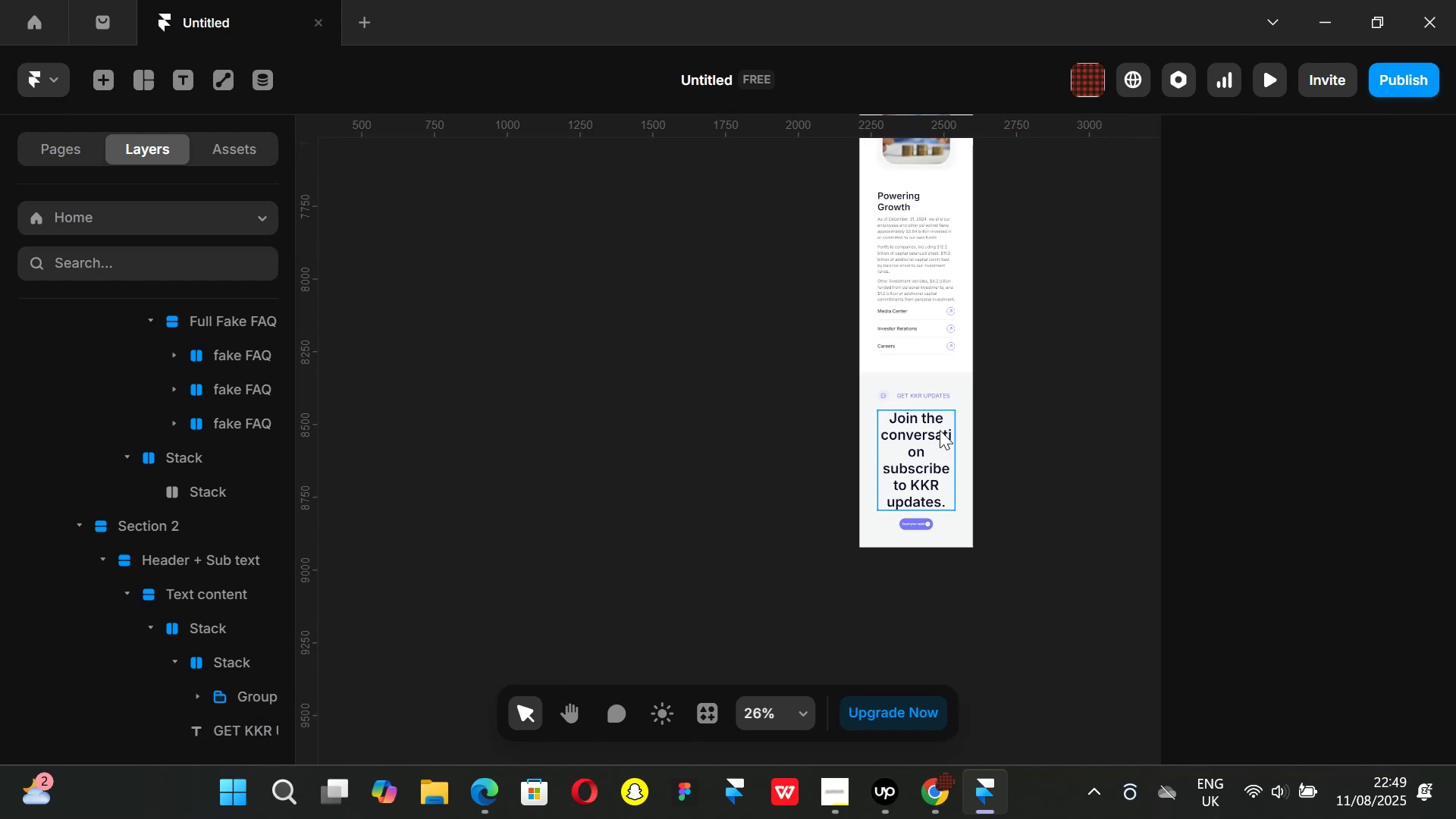 
hold_key(key=ControlLeft, duration=0.87)
scroll: coordinate [977, 446], scroll_direction: up, amount: 4.0
 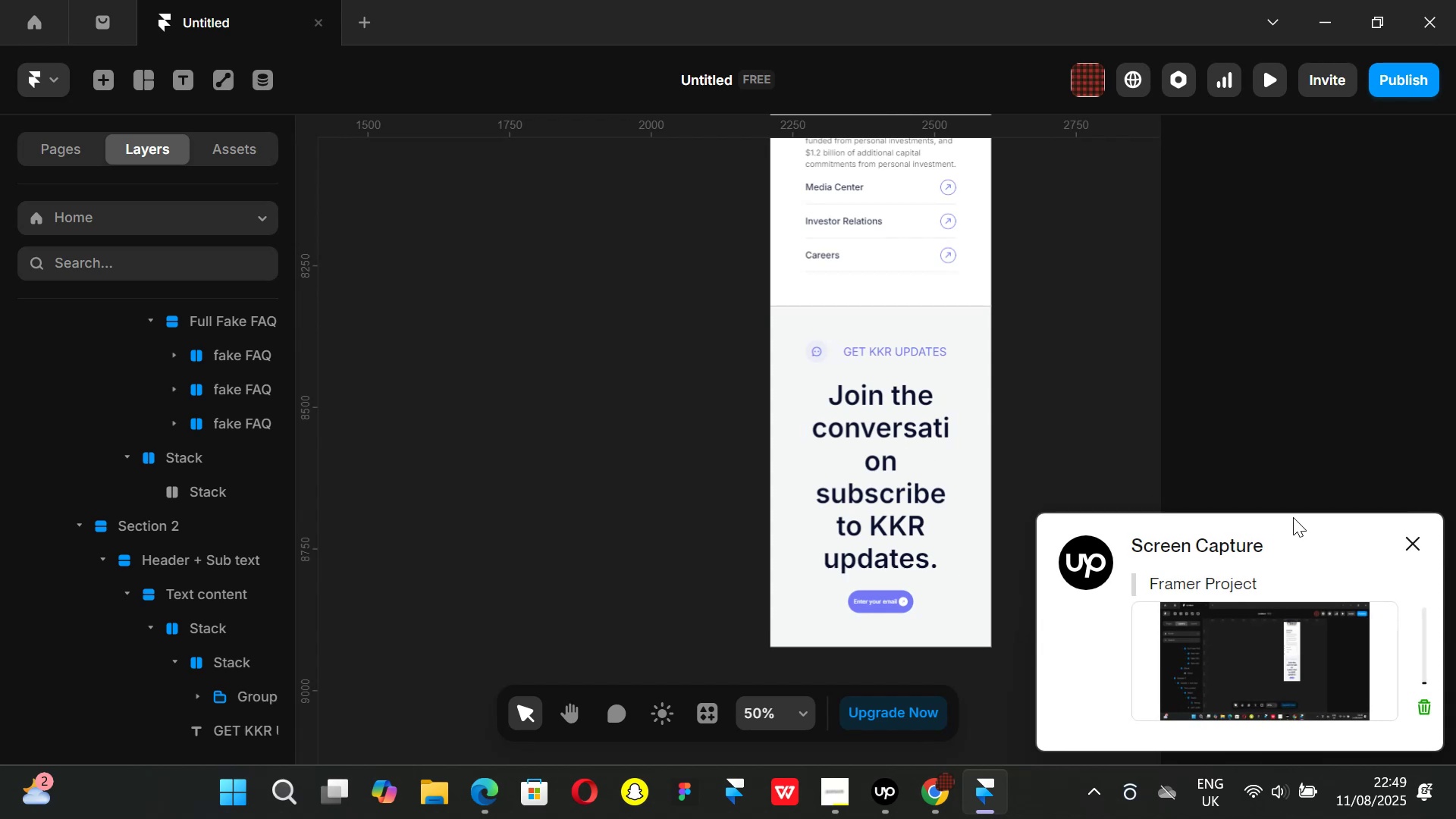 
left_click([1412, 537])
 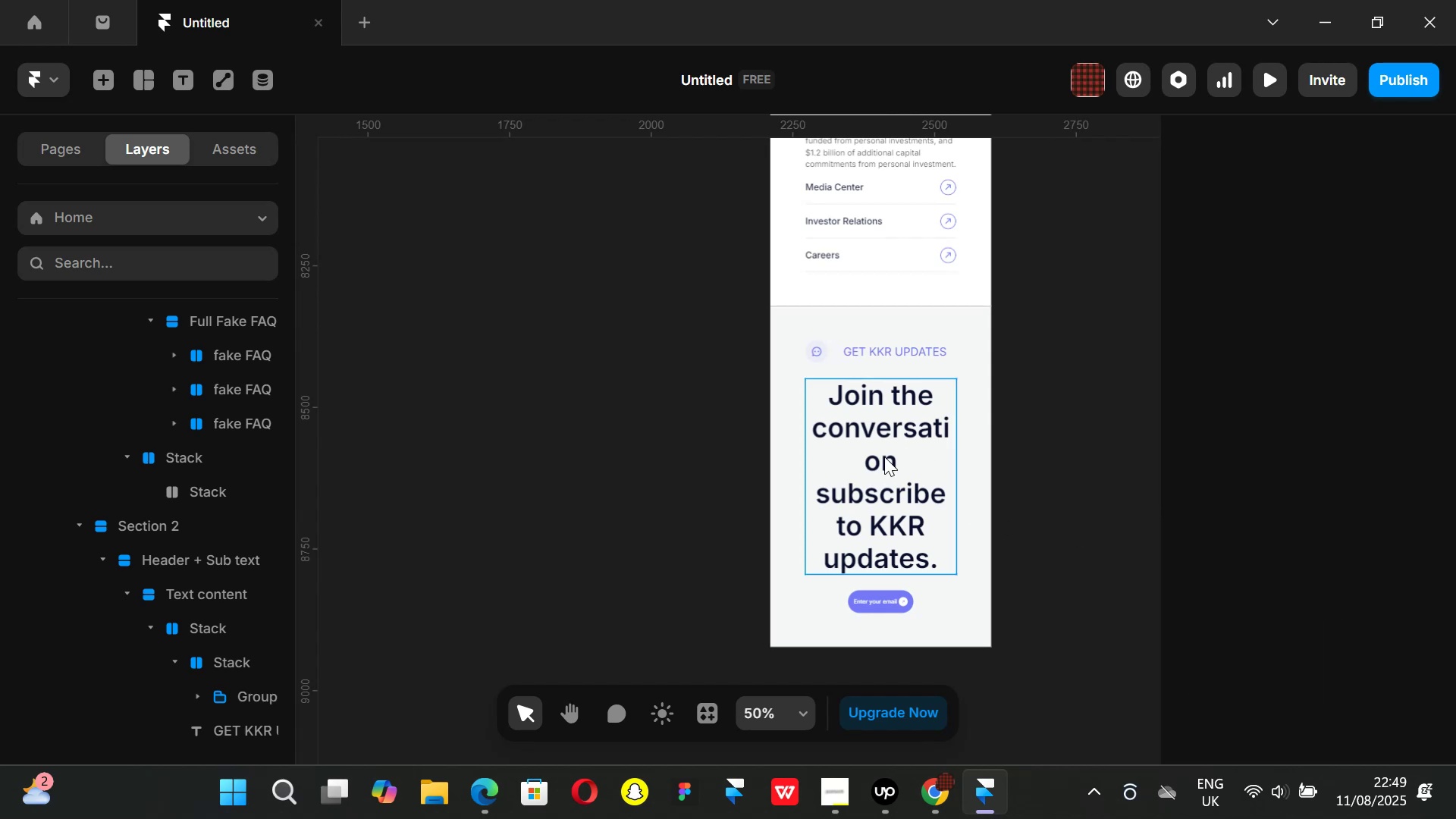 
left_click([883, 457])
 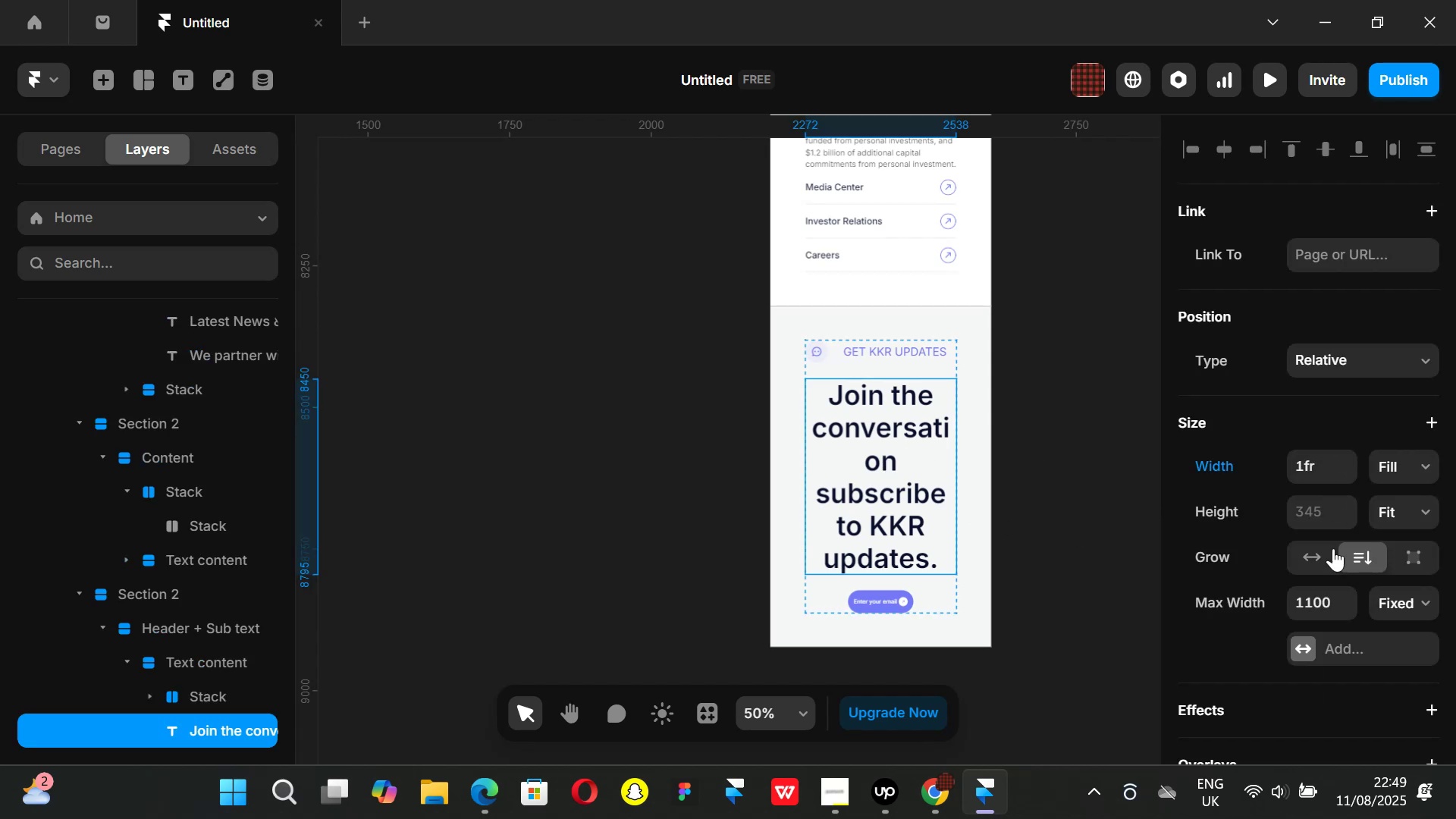 
scroll: coordinate [1326, 537], scroll_direction: down, amount: 4.0
 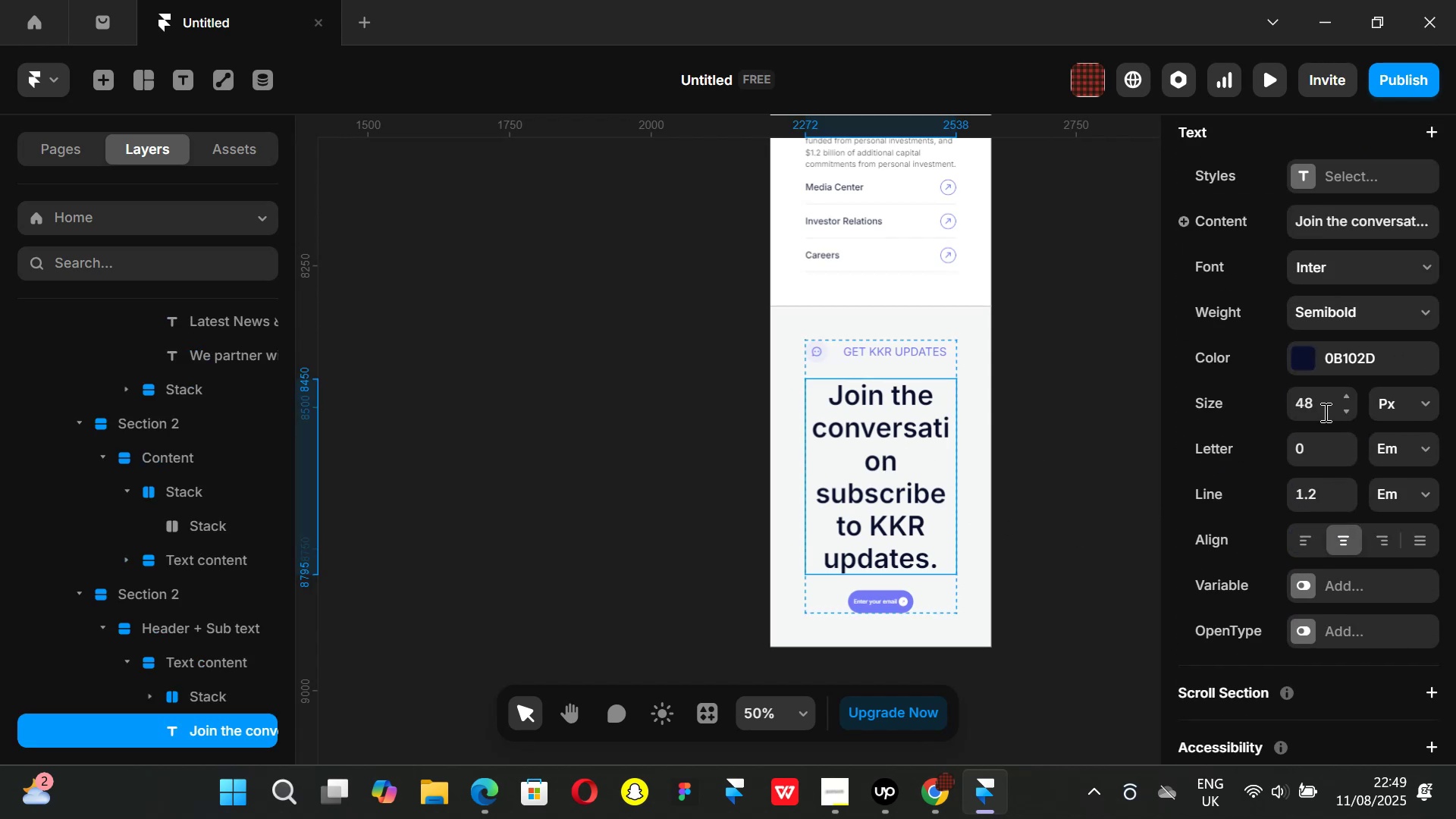 
left_click([1322, 409])
 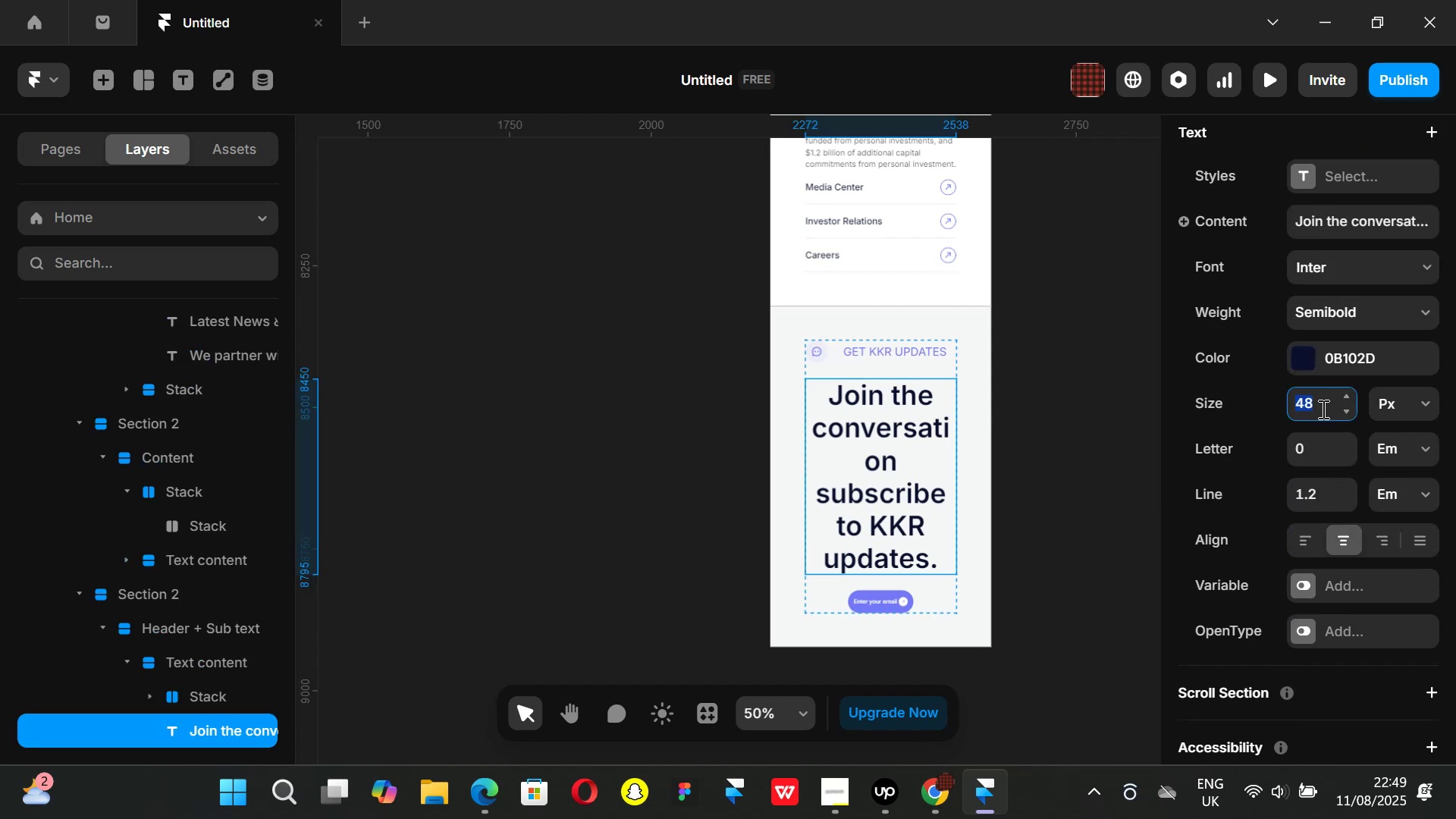 
type(28)
 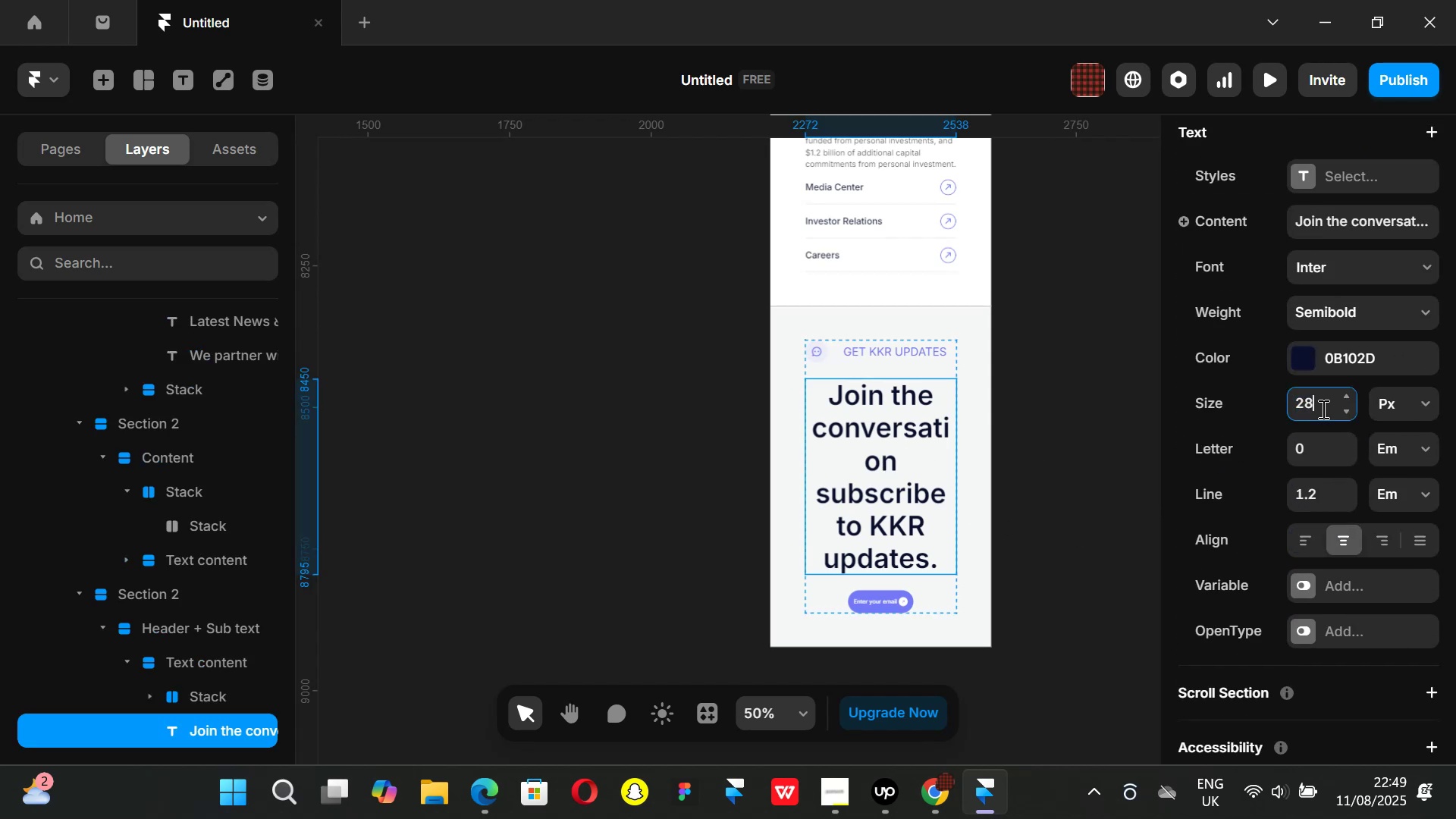 
key(Enter)
 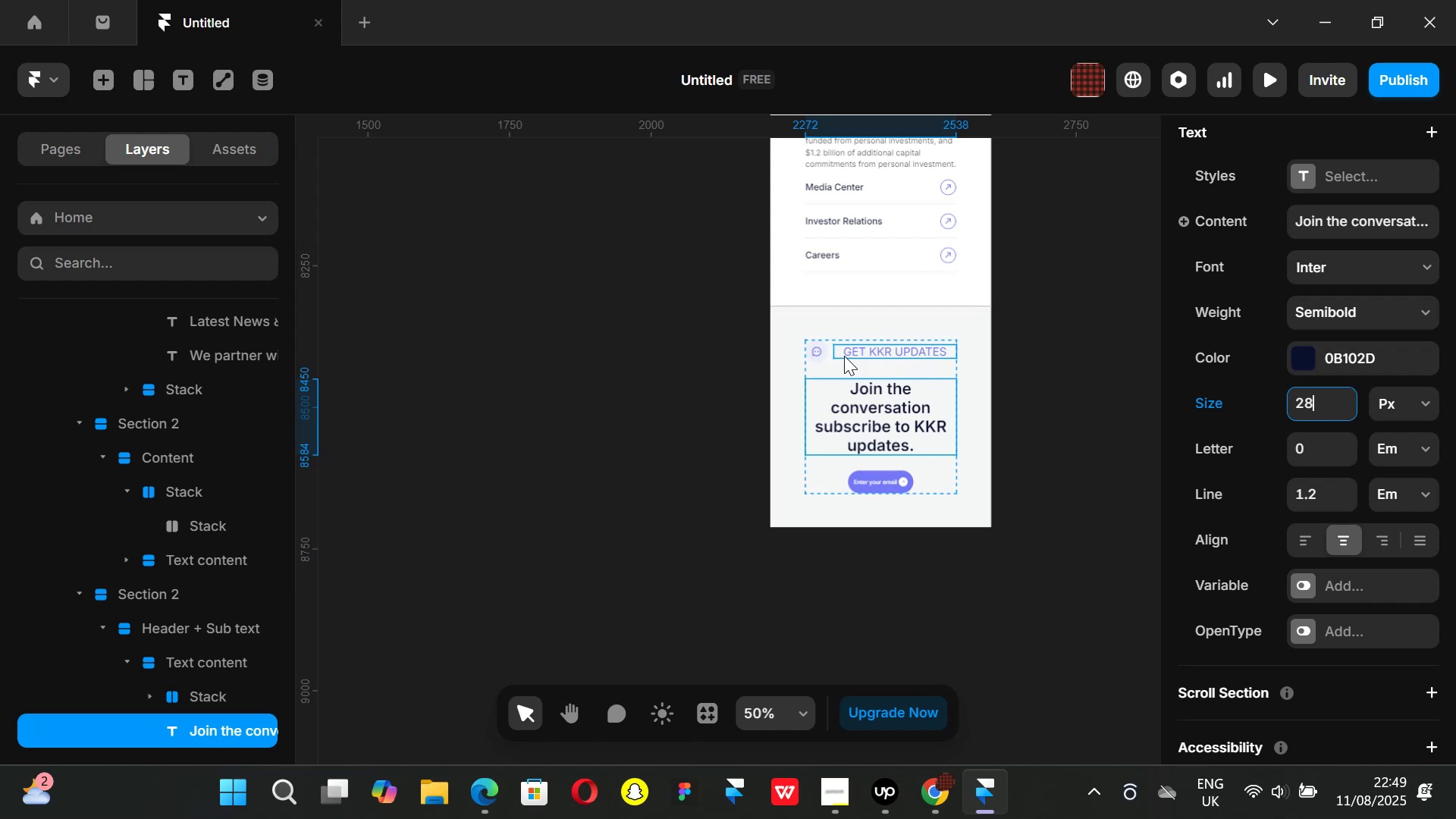 
left_click([1076, 439])
 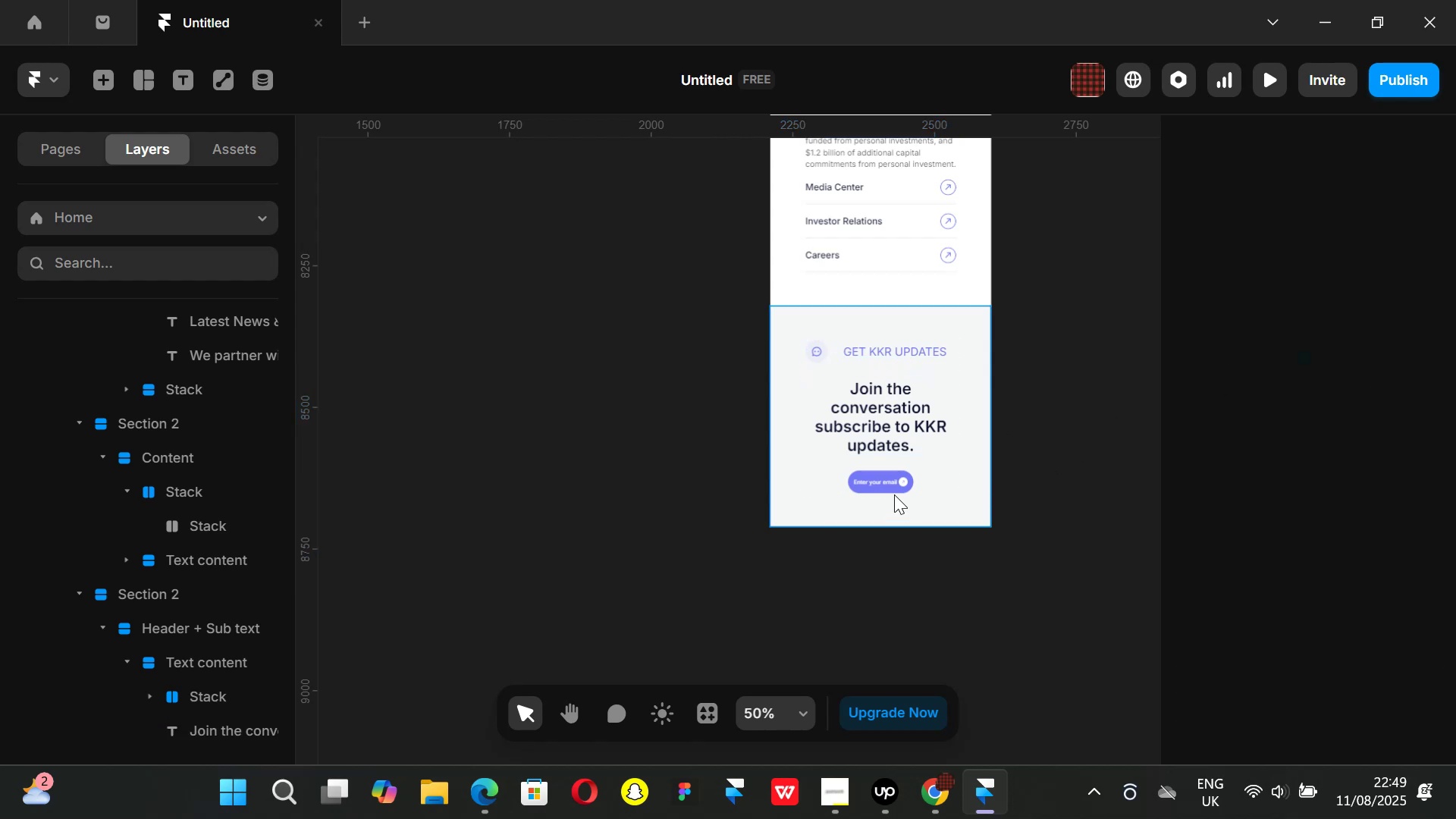 
hold_key(key=ControlLeft, duration=1.29)
scroll: coordinate [902, 496], scroll_direction: up, amount: 6.0
 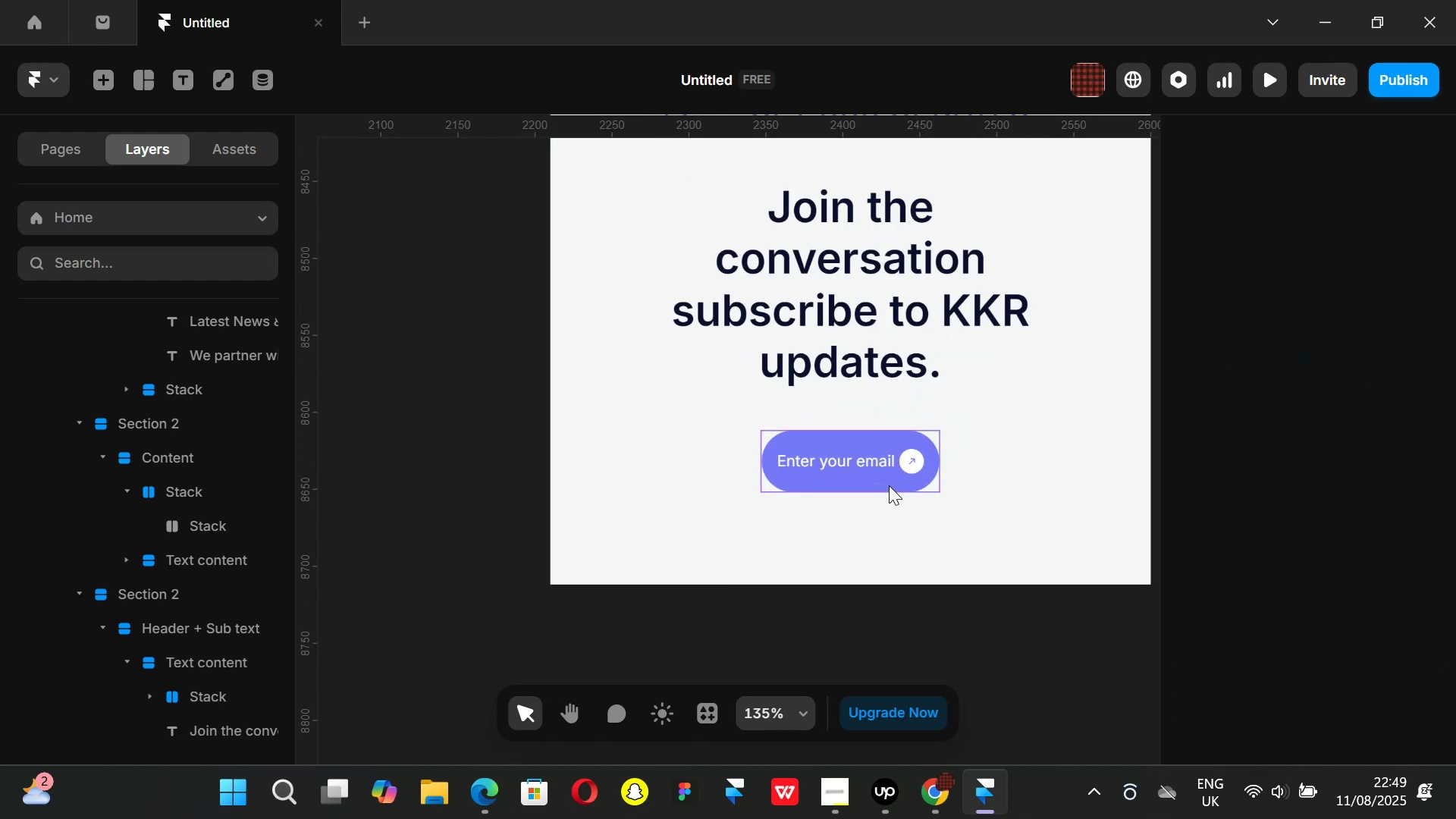 
left_click([889, 485])
 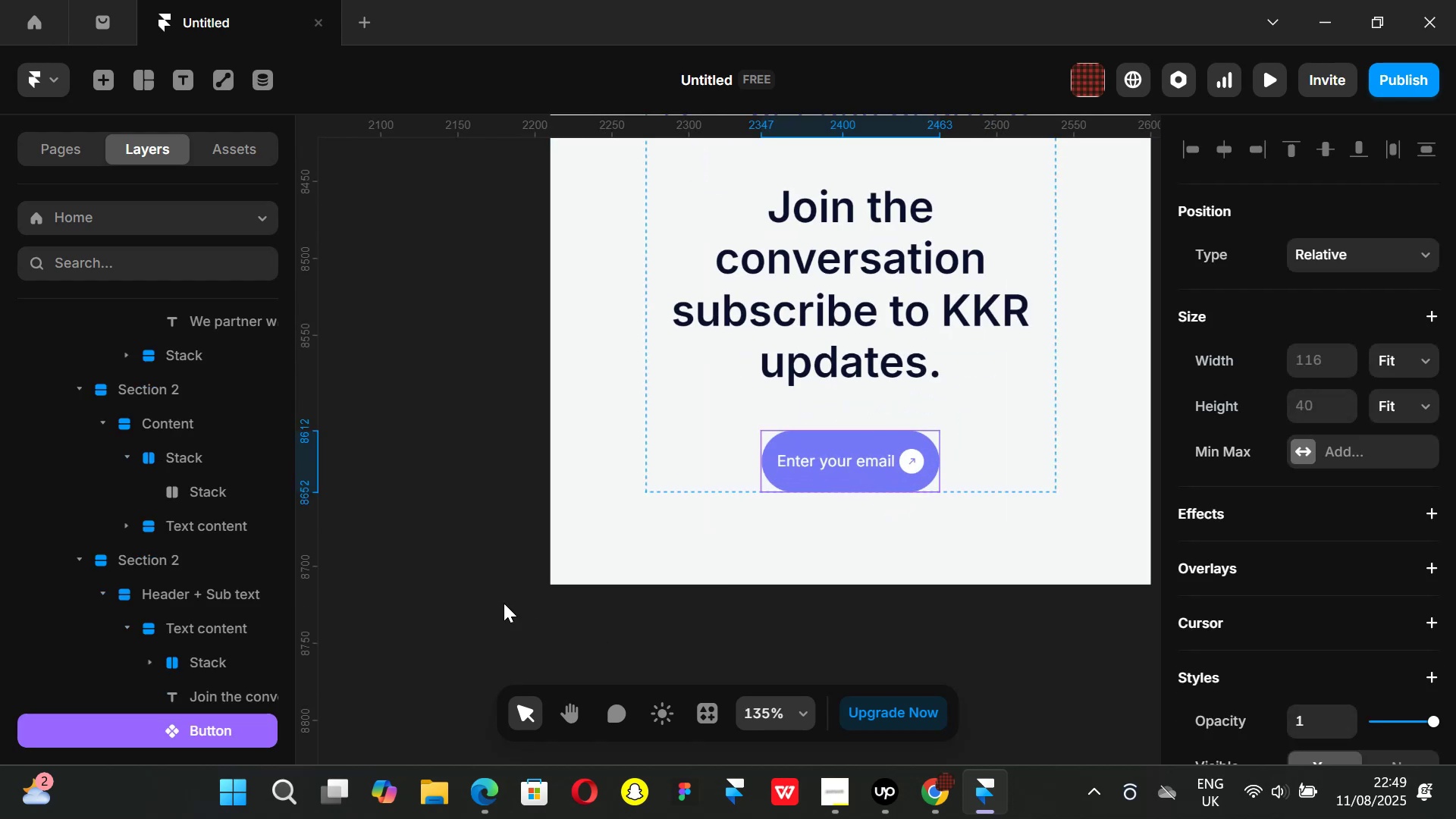 
left_click([444, 555])
 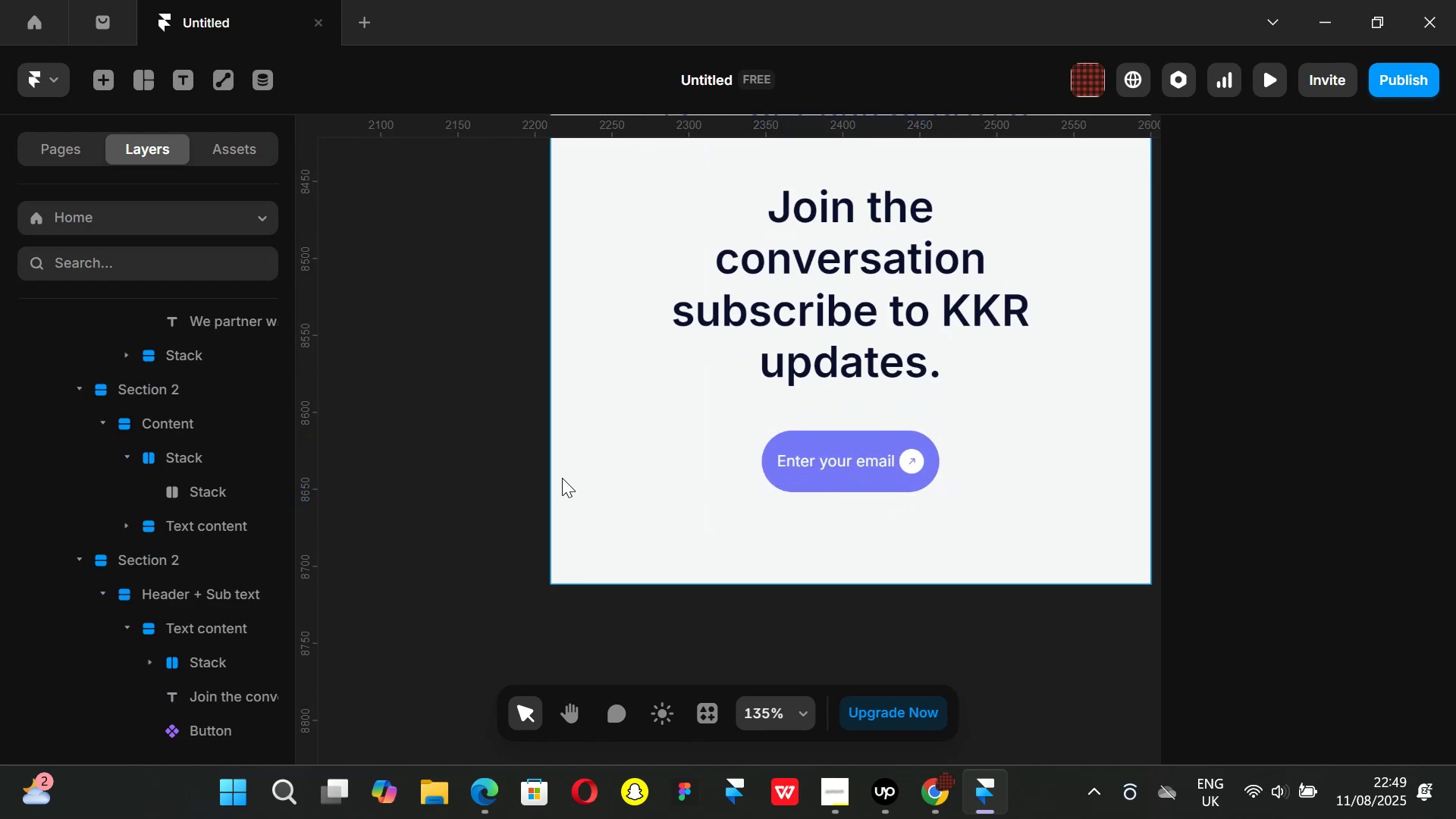 
hold_key(key=ControlLeft, duration=0.77)
scroll: coordinate [563, 478], scroll_direction: down, amount: 5.0
 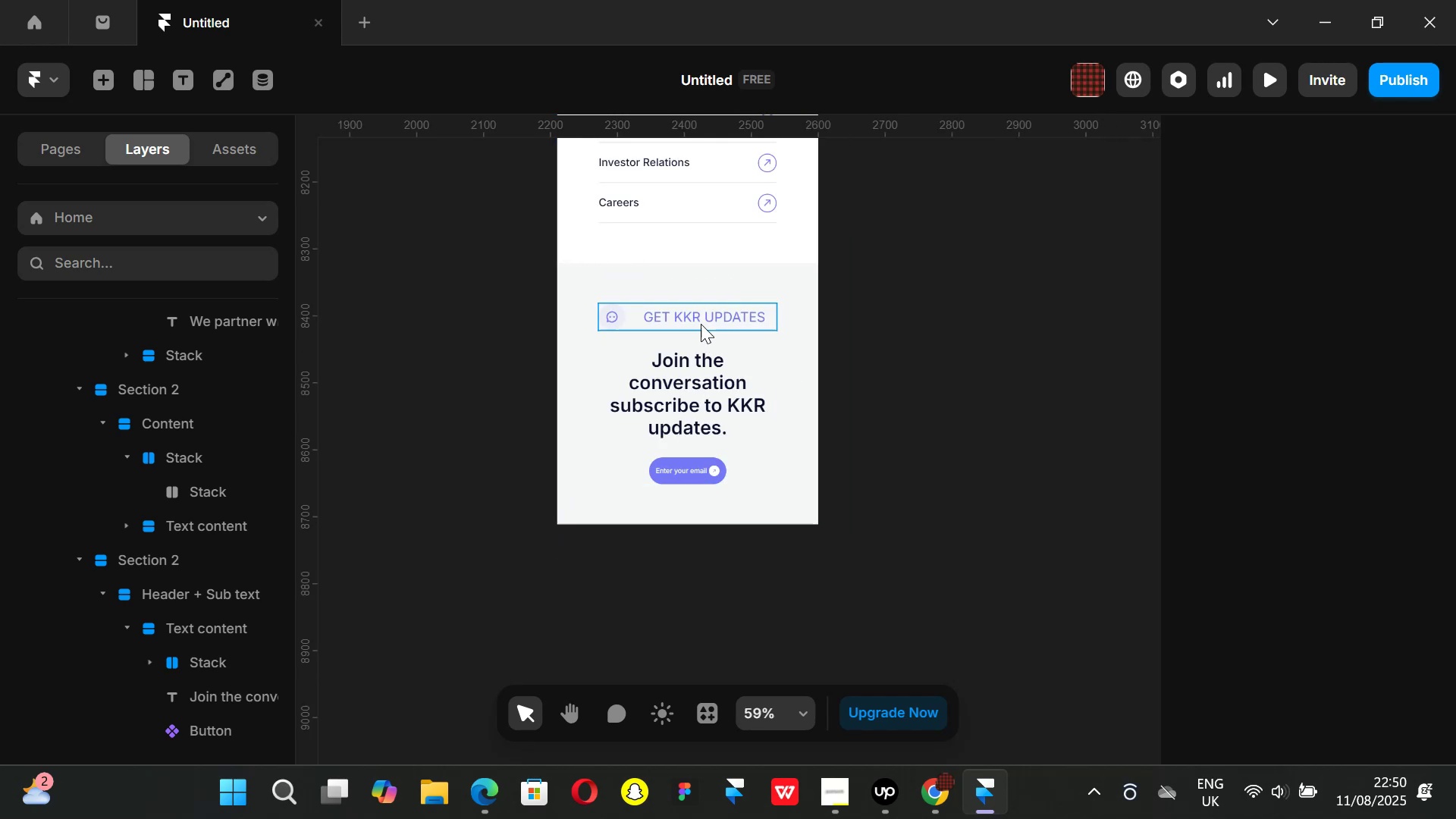 
left_click([701, 322])
 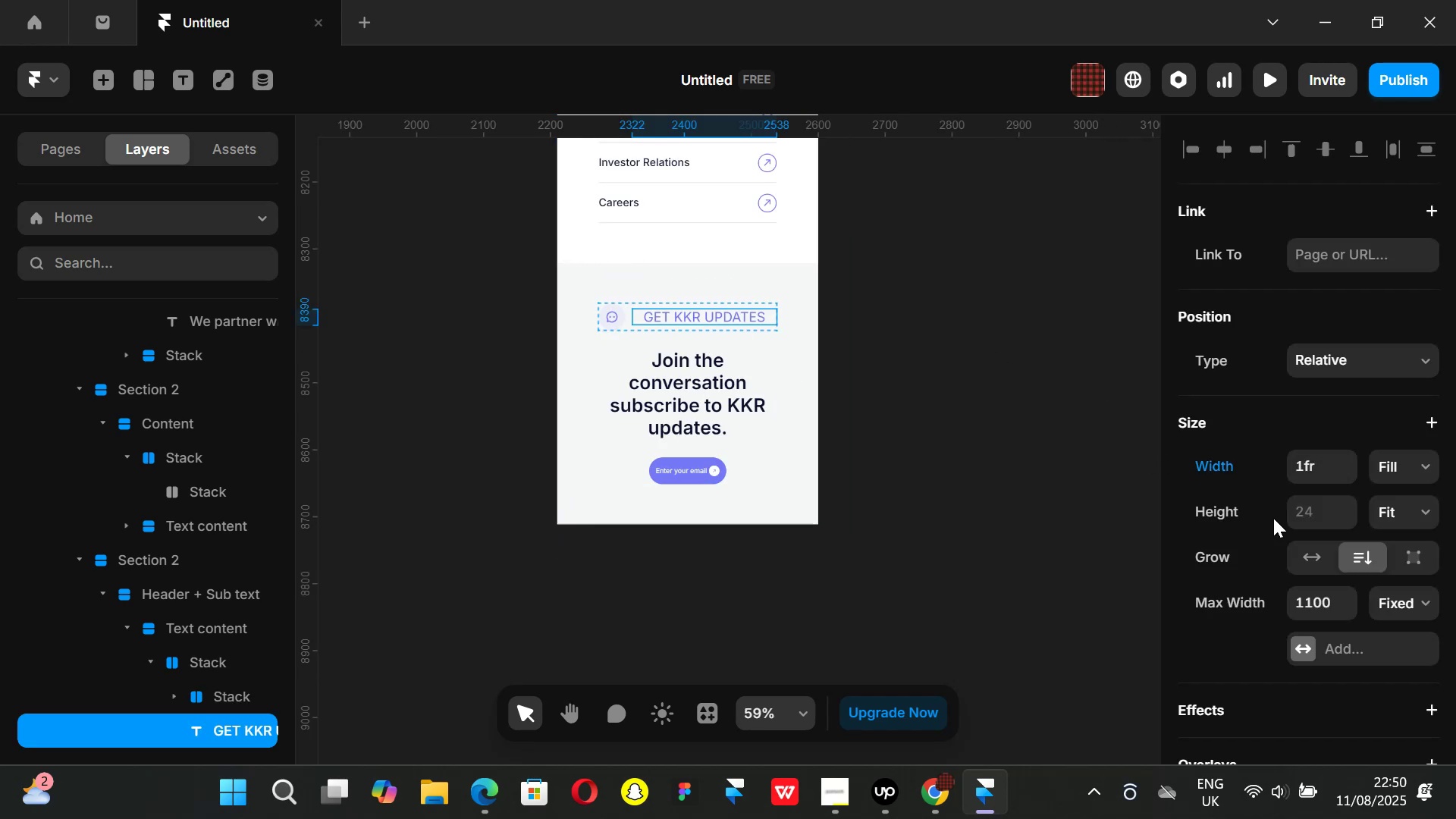 
scroll: coordinate [1323, 582], scroll_direction: down, amount: 4.0
 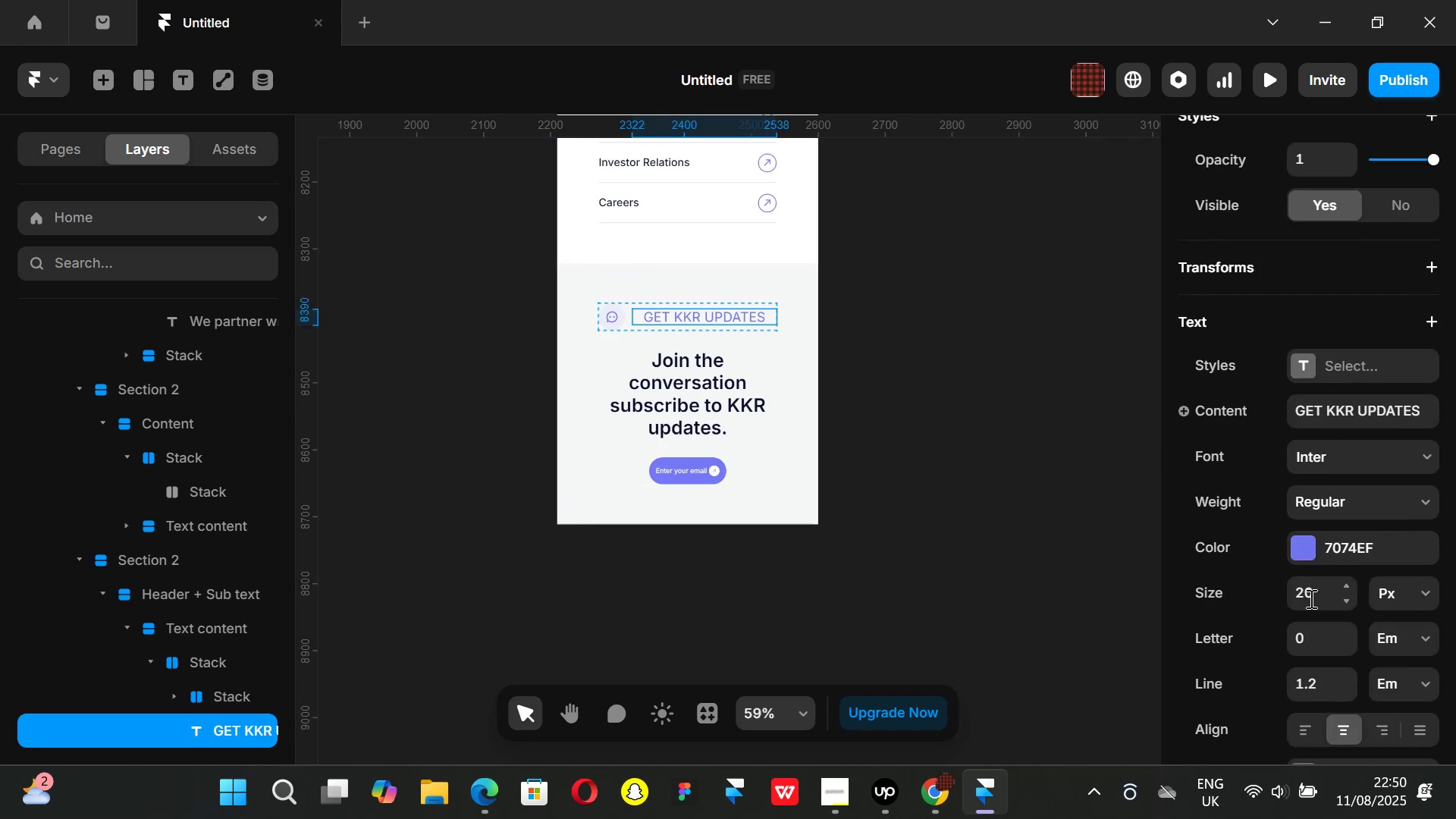 
left_click([1310, 595])
 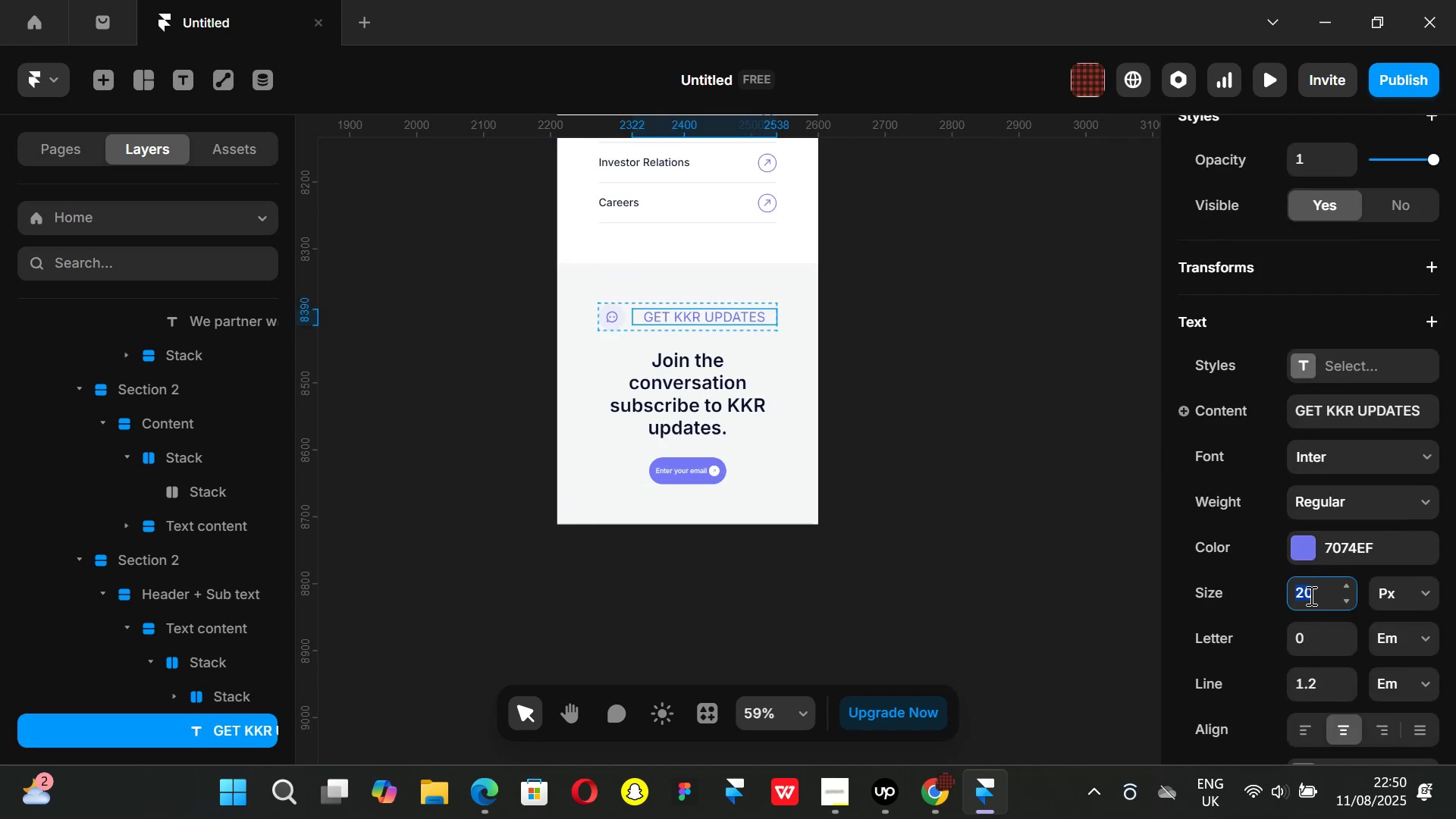 
type(16)
 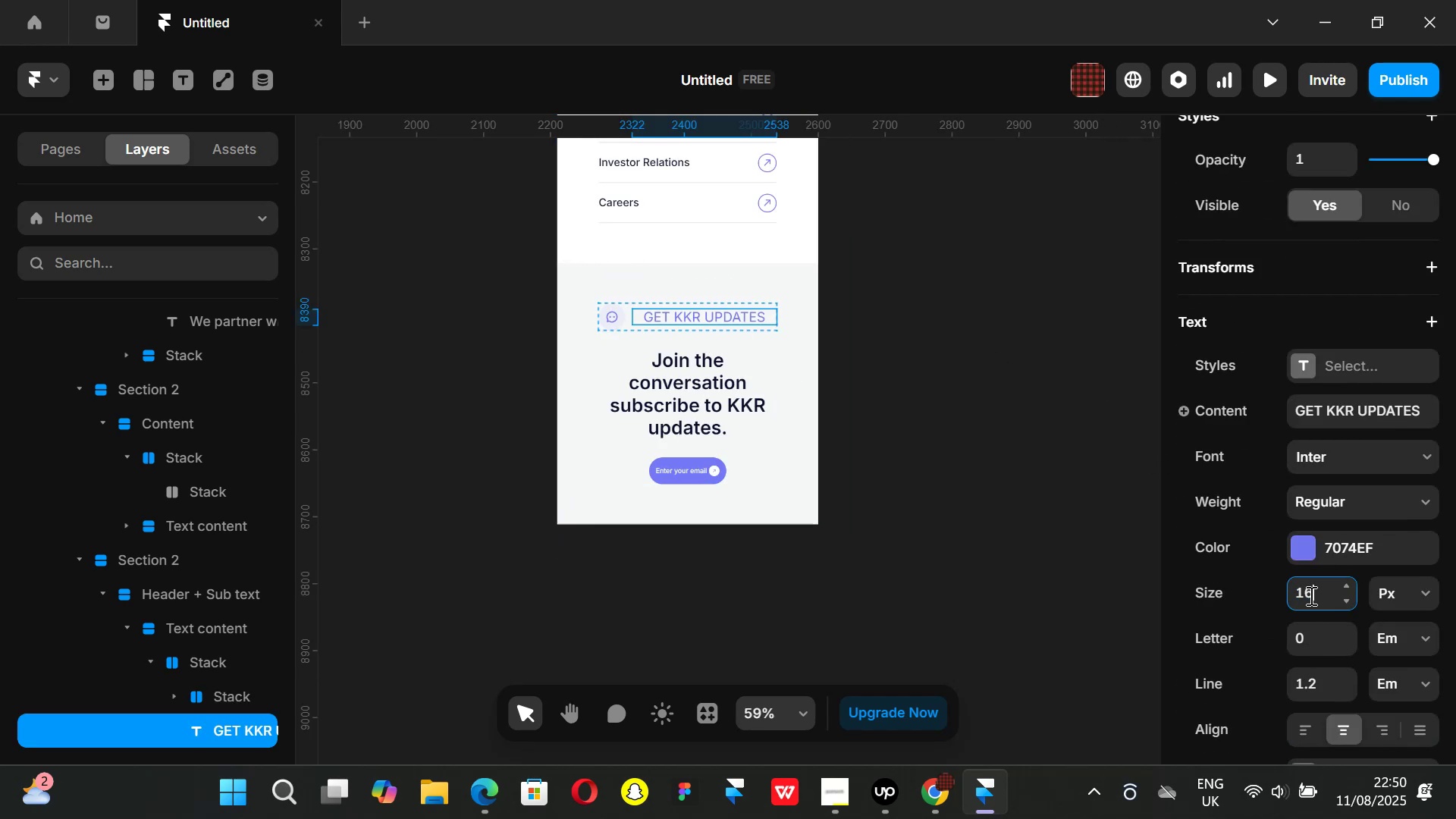 
key(Enter)
 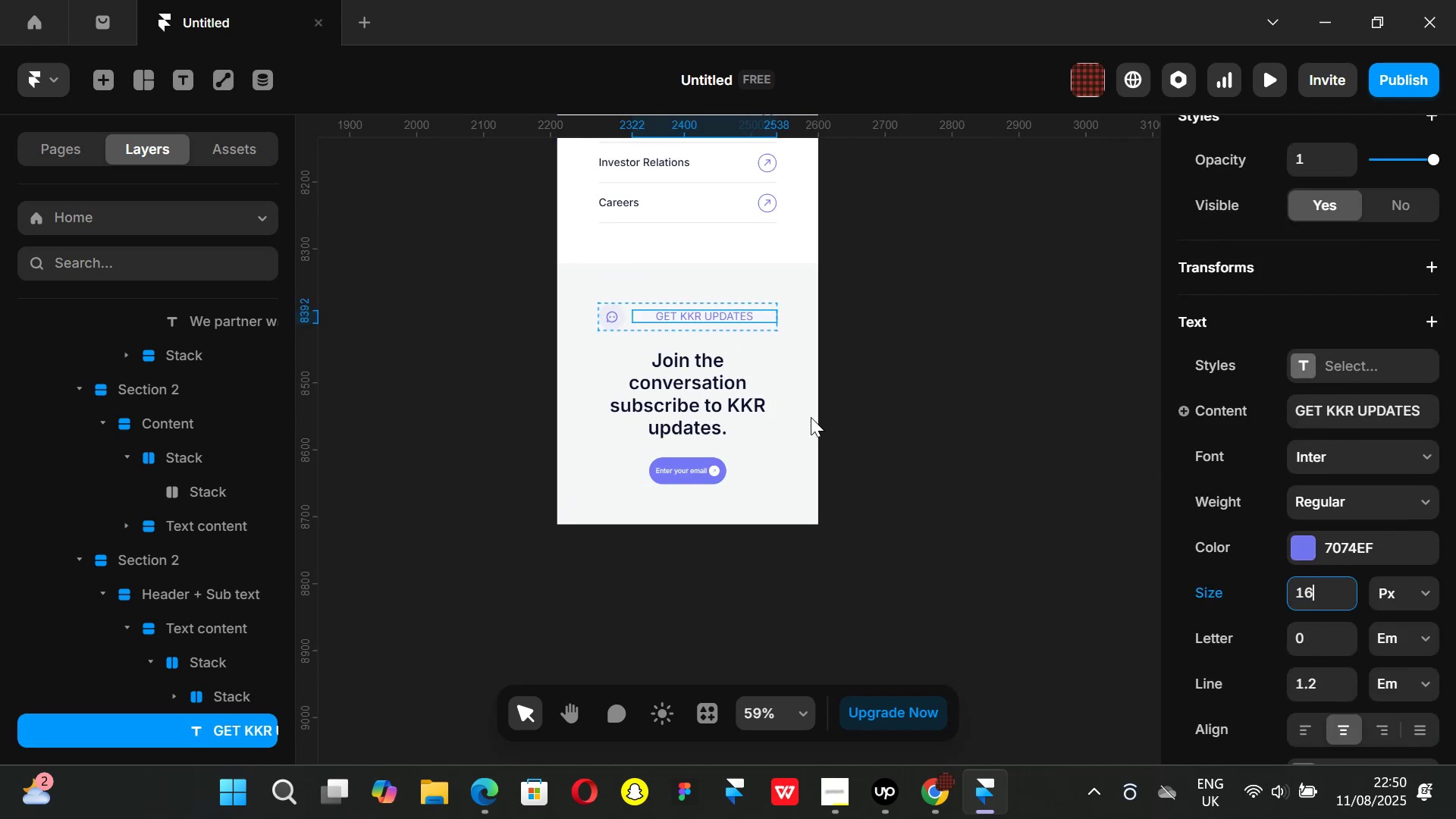 
scroll: coordinate [1398, 367], scroll_direction: up, amount: 4.0
 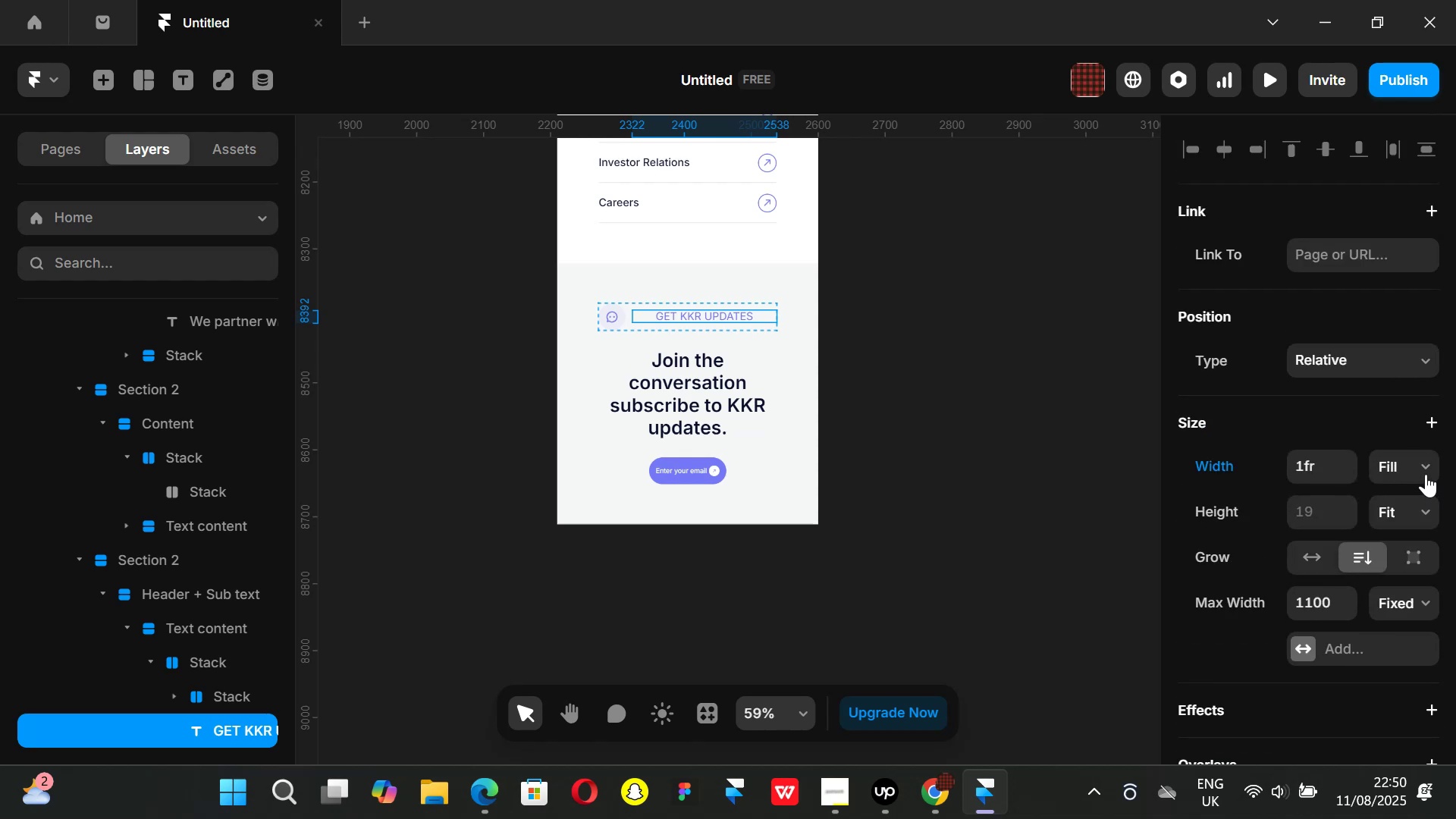 
left_click([1426, 467])
 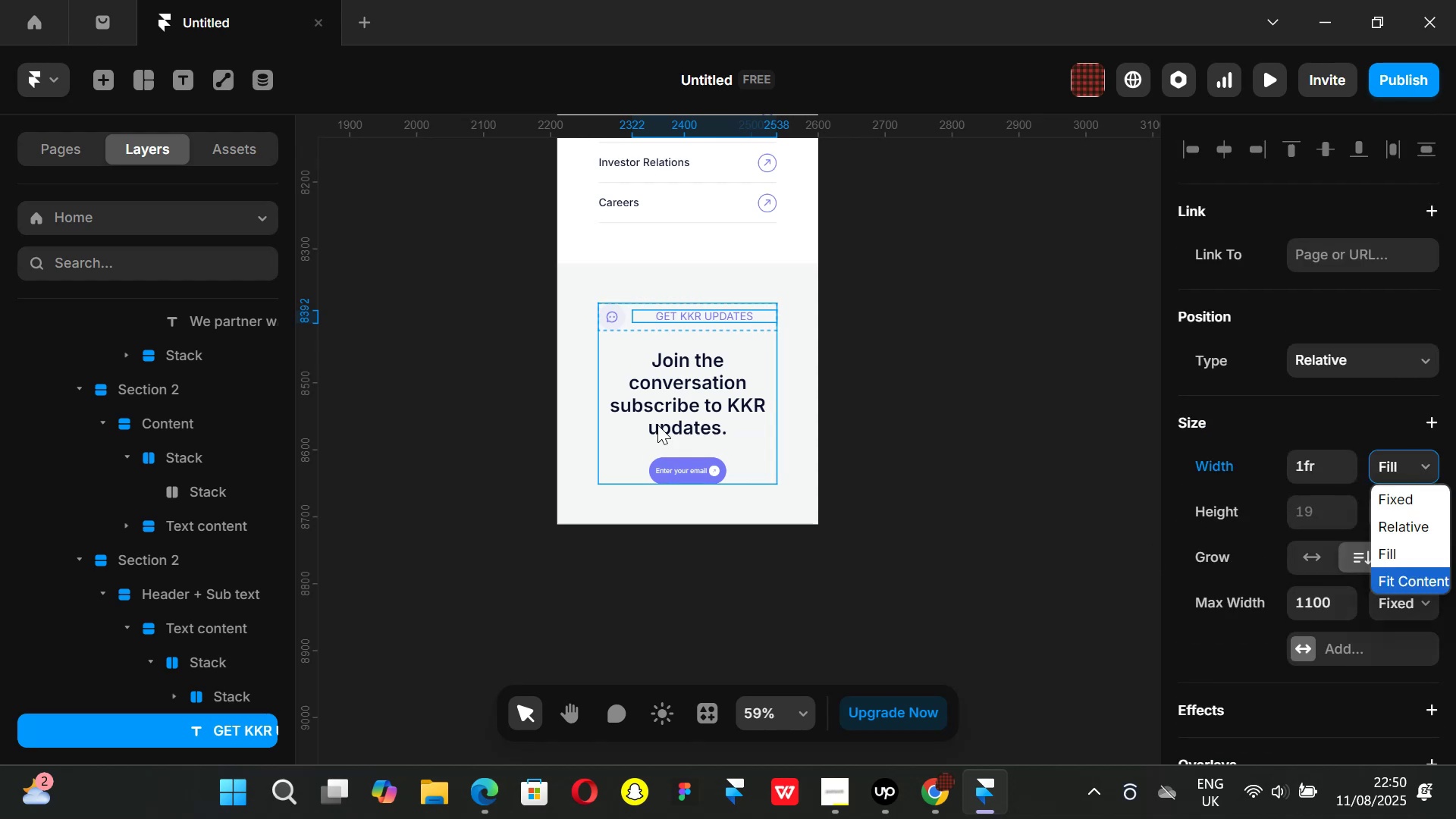 
hold_key(key=ControlLeft, duration=0.82)
scroll: coordinate [604, 322], scroll_direction: up, amount: 1.0
 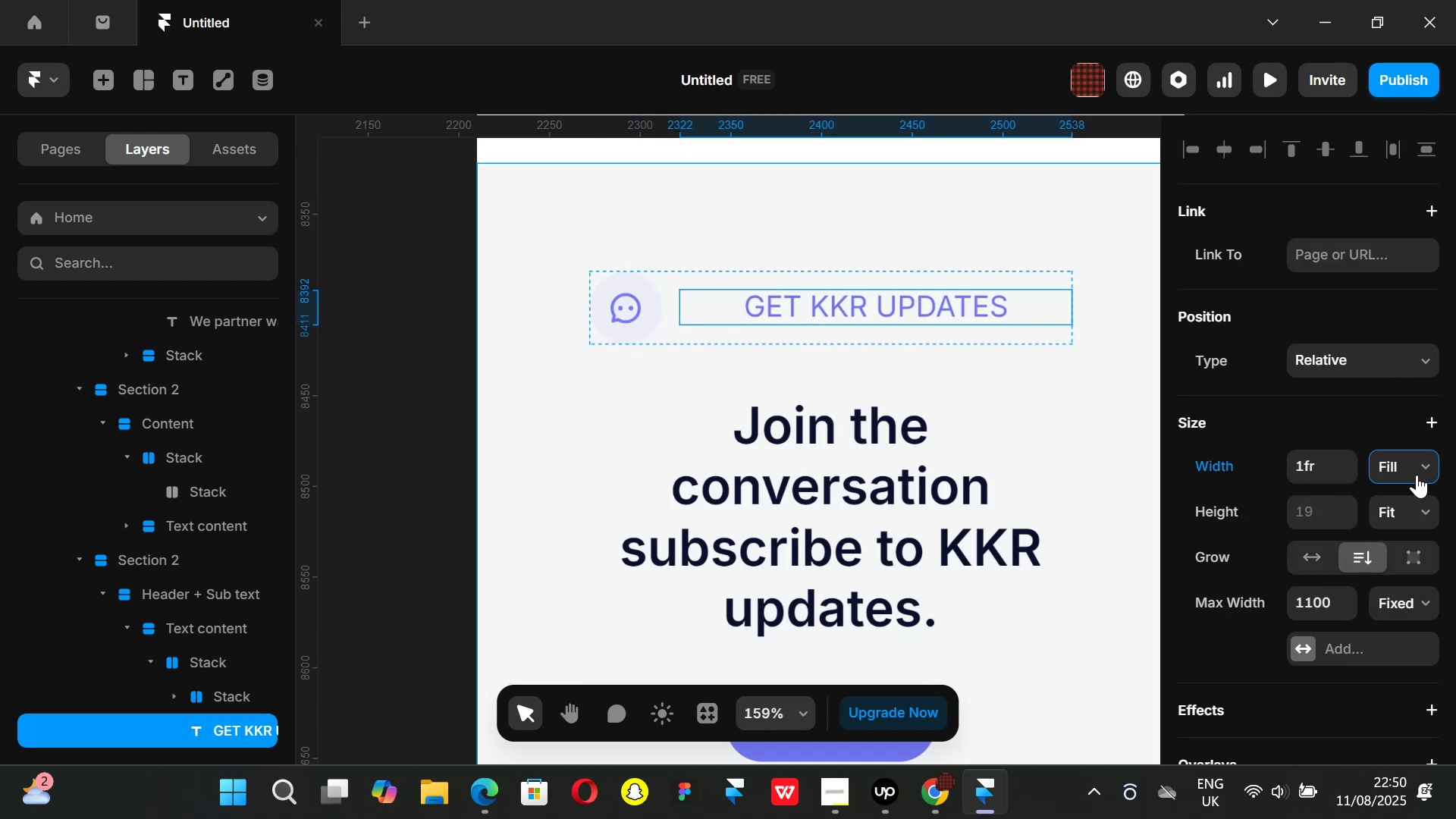 
left_click([1417, 471])
 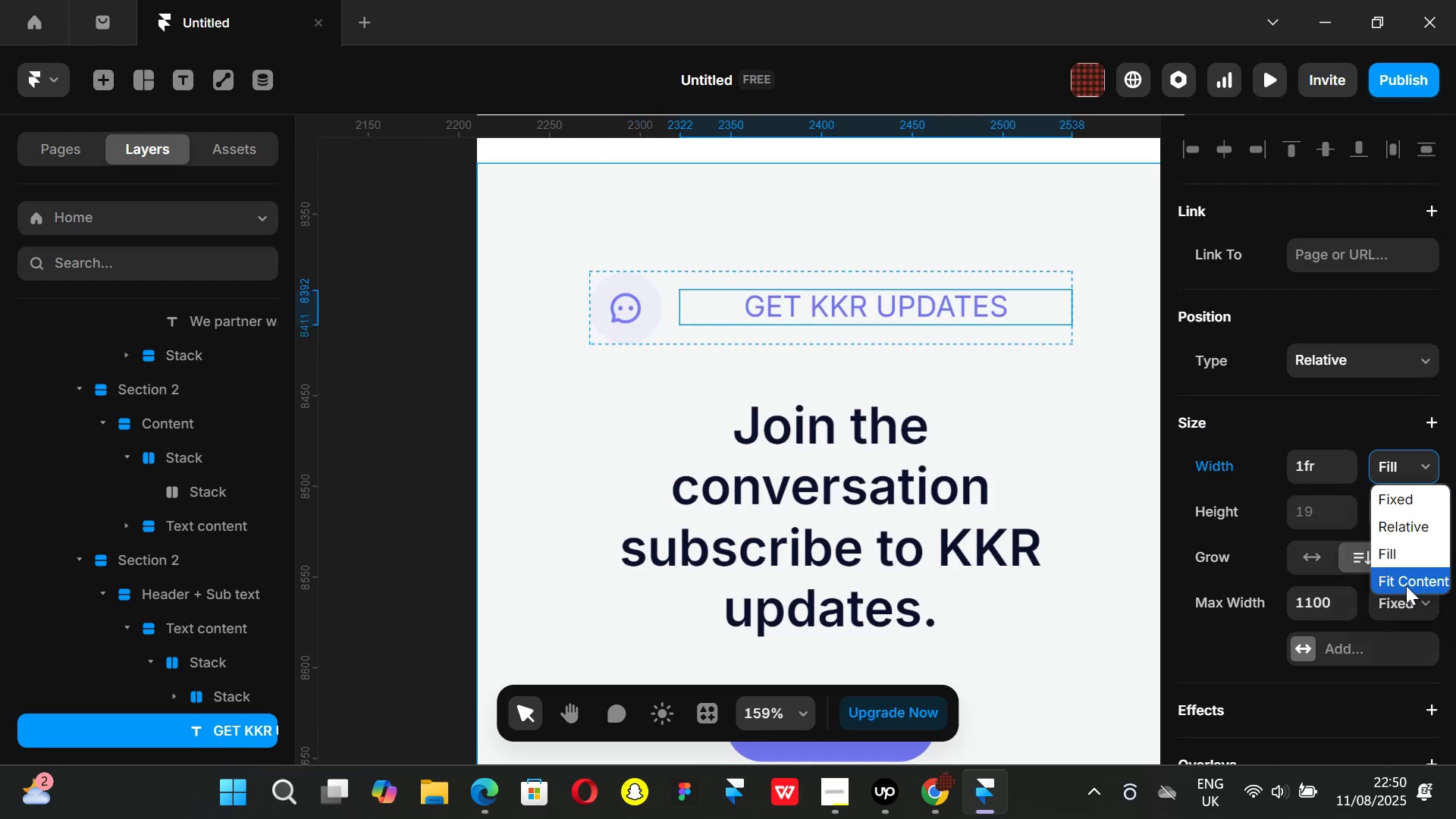 
left_click([1405, 586])
 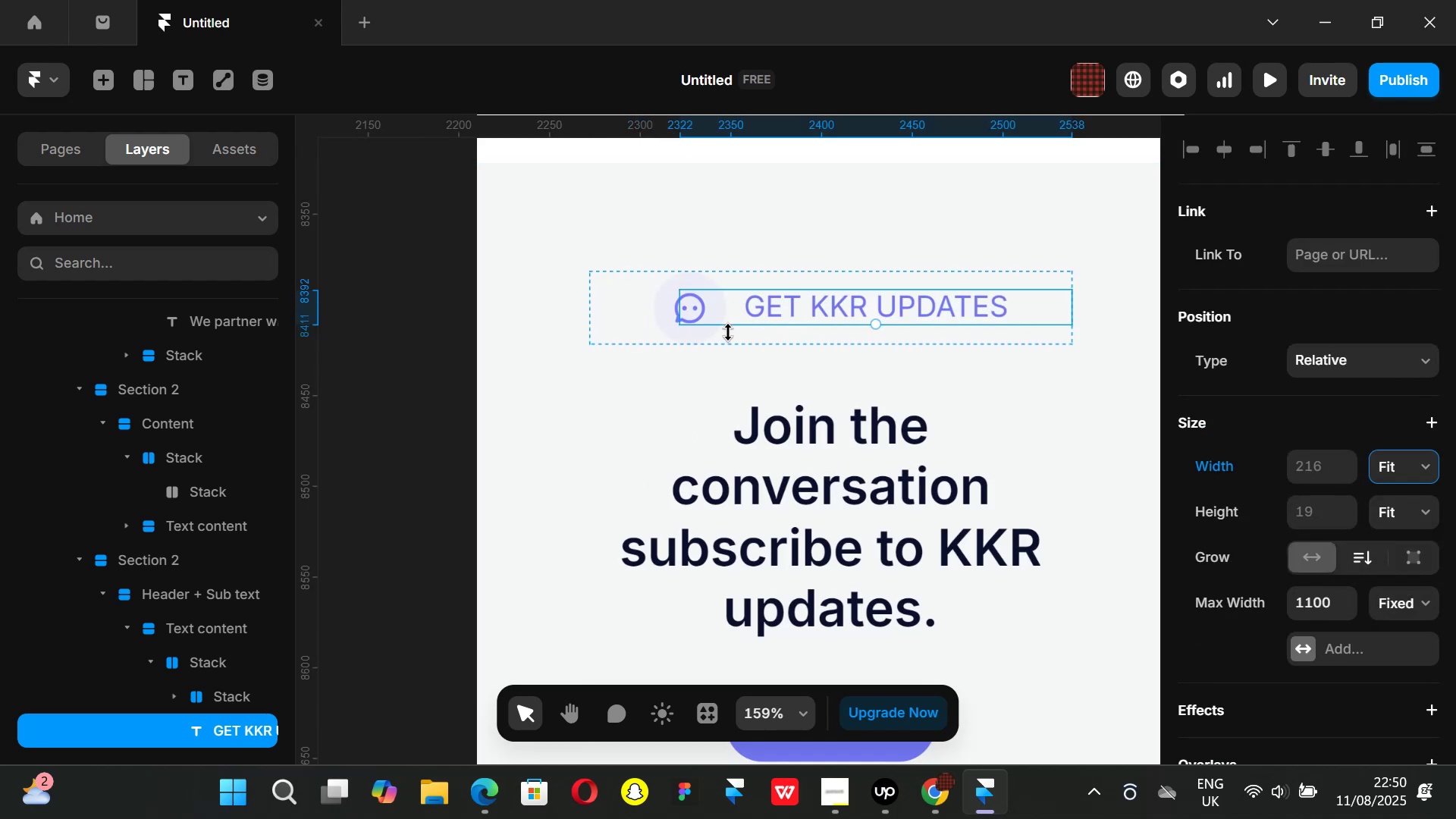 
left_click([676, 342])
 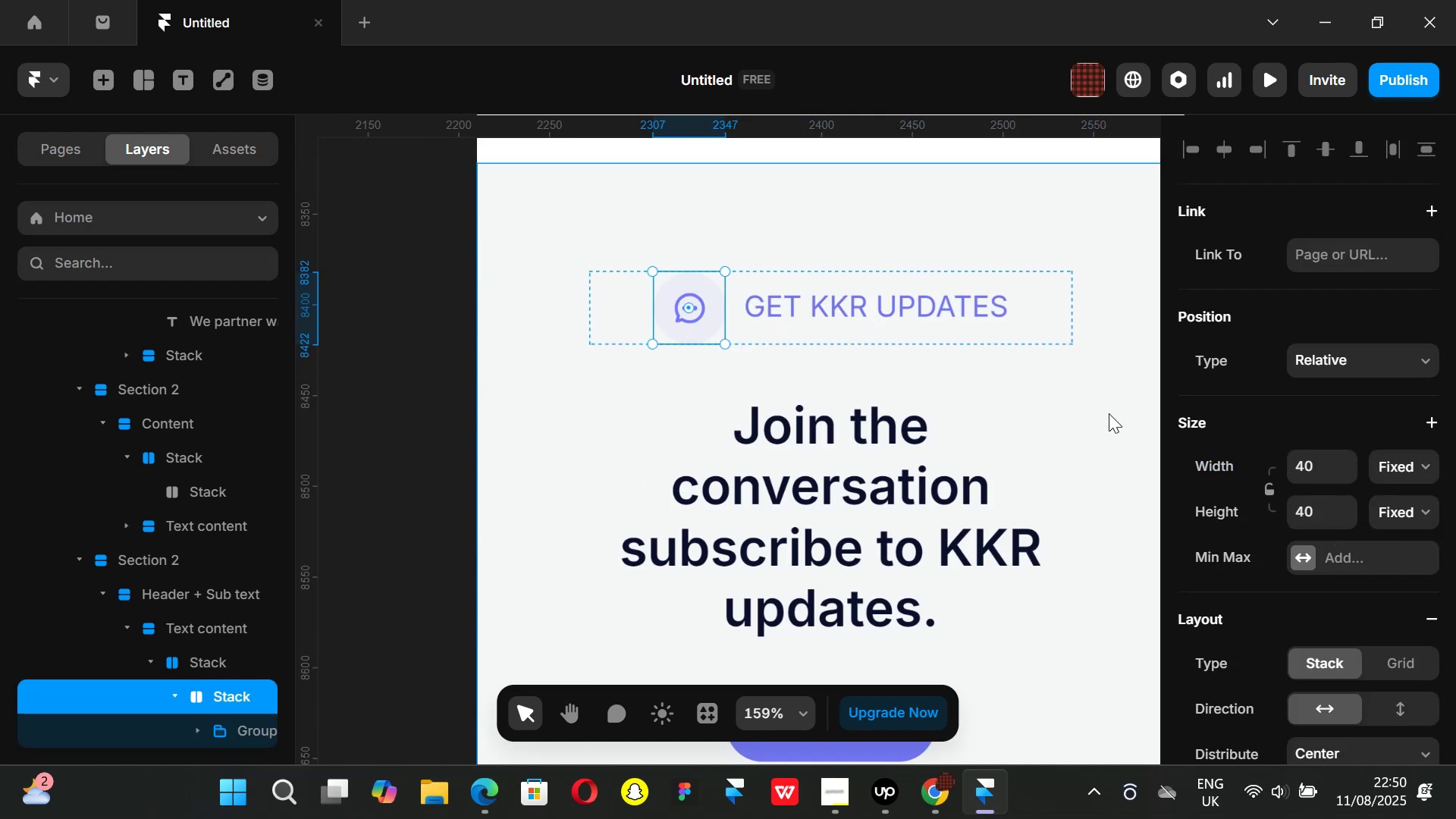 
key(K)
 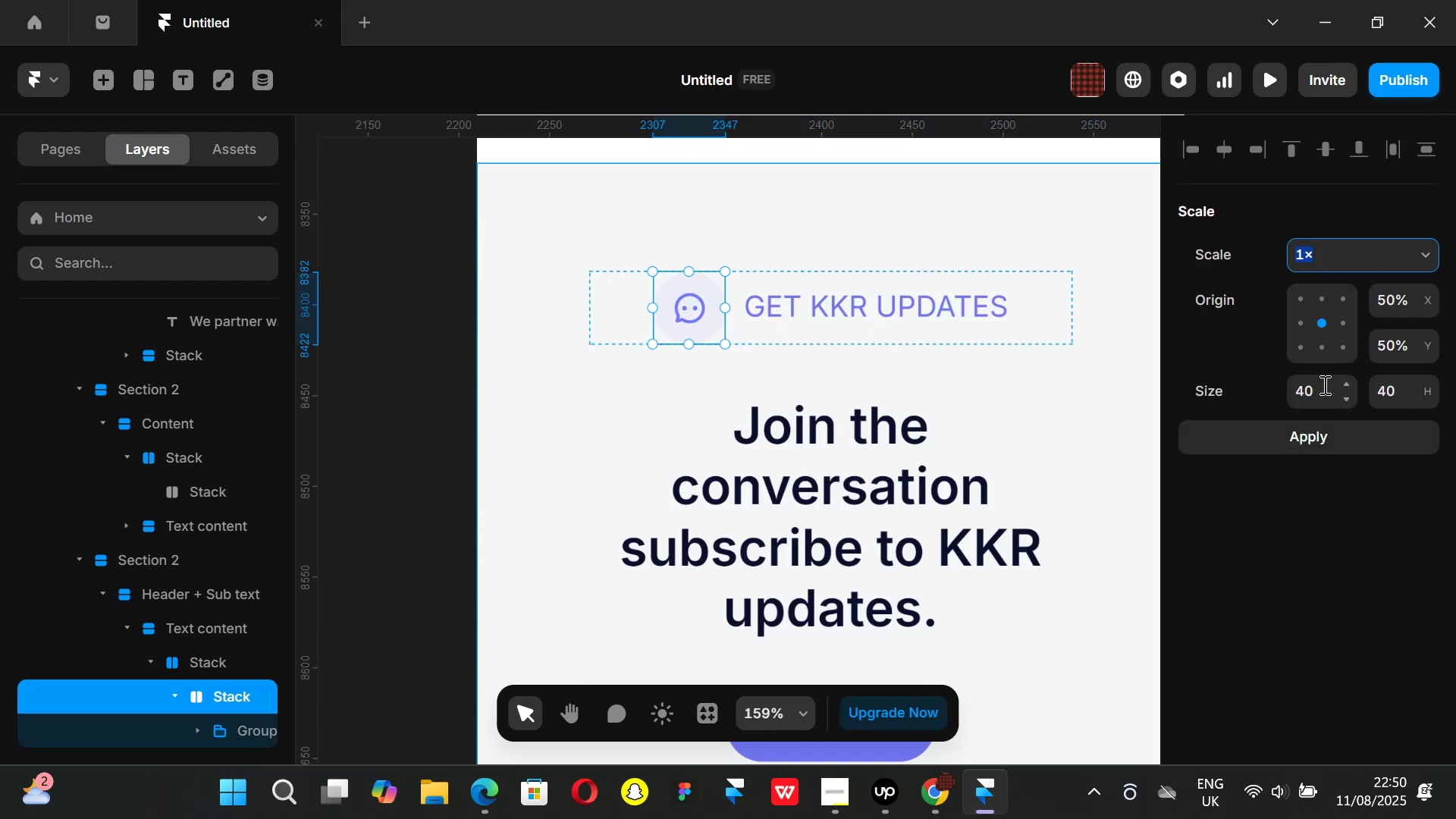 
left_click([1320, 392])
 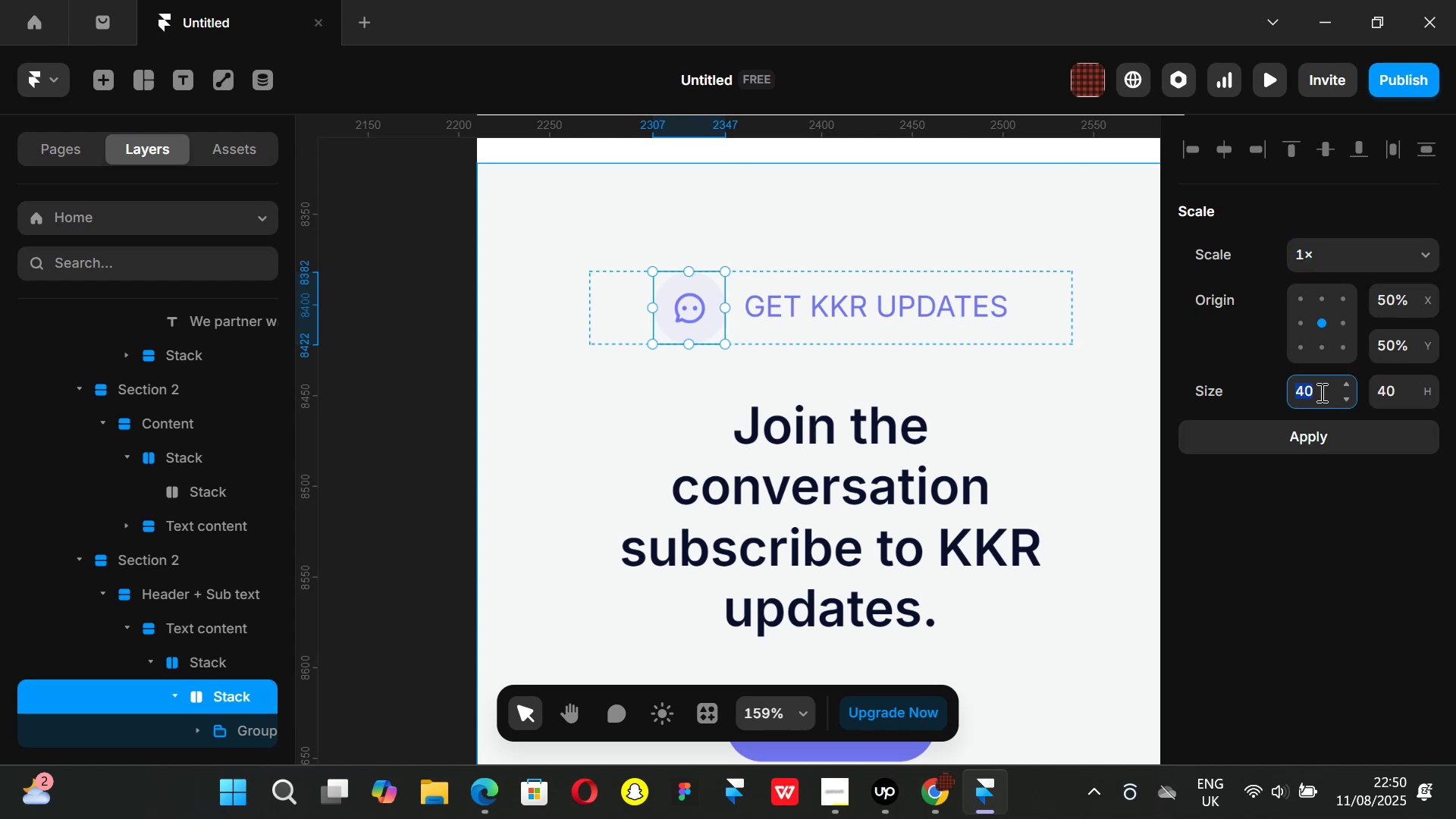 
type(28)
 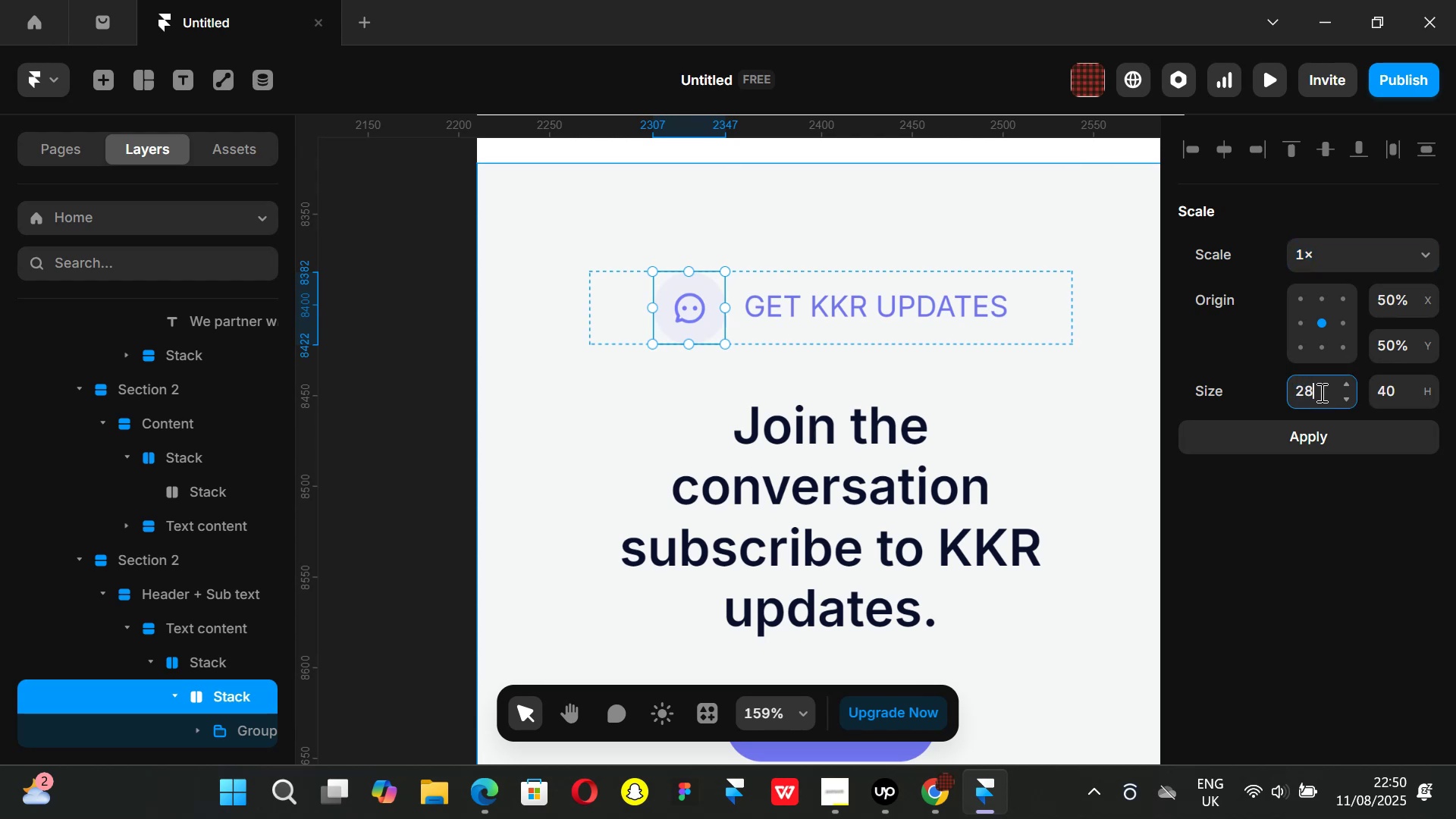 
key(Enter)
 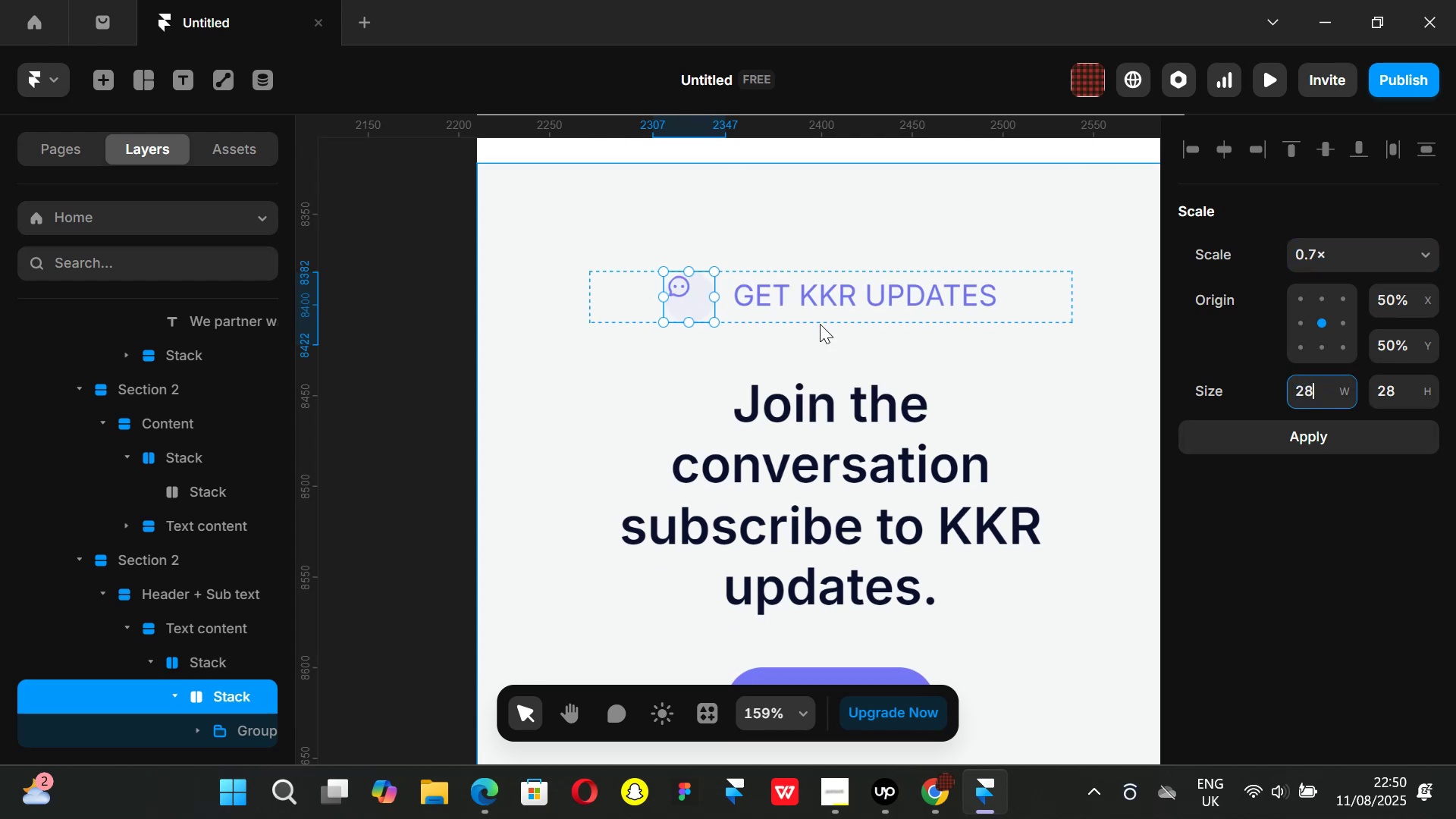 
key(Control+ControlLeft)
 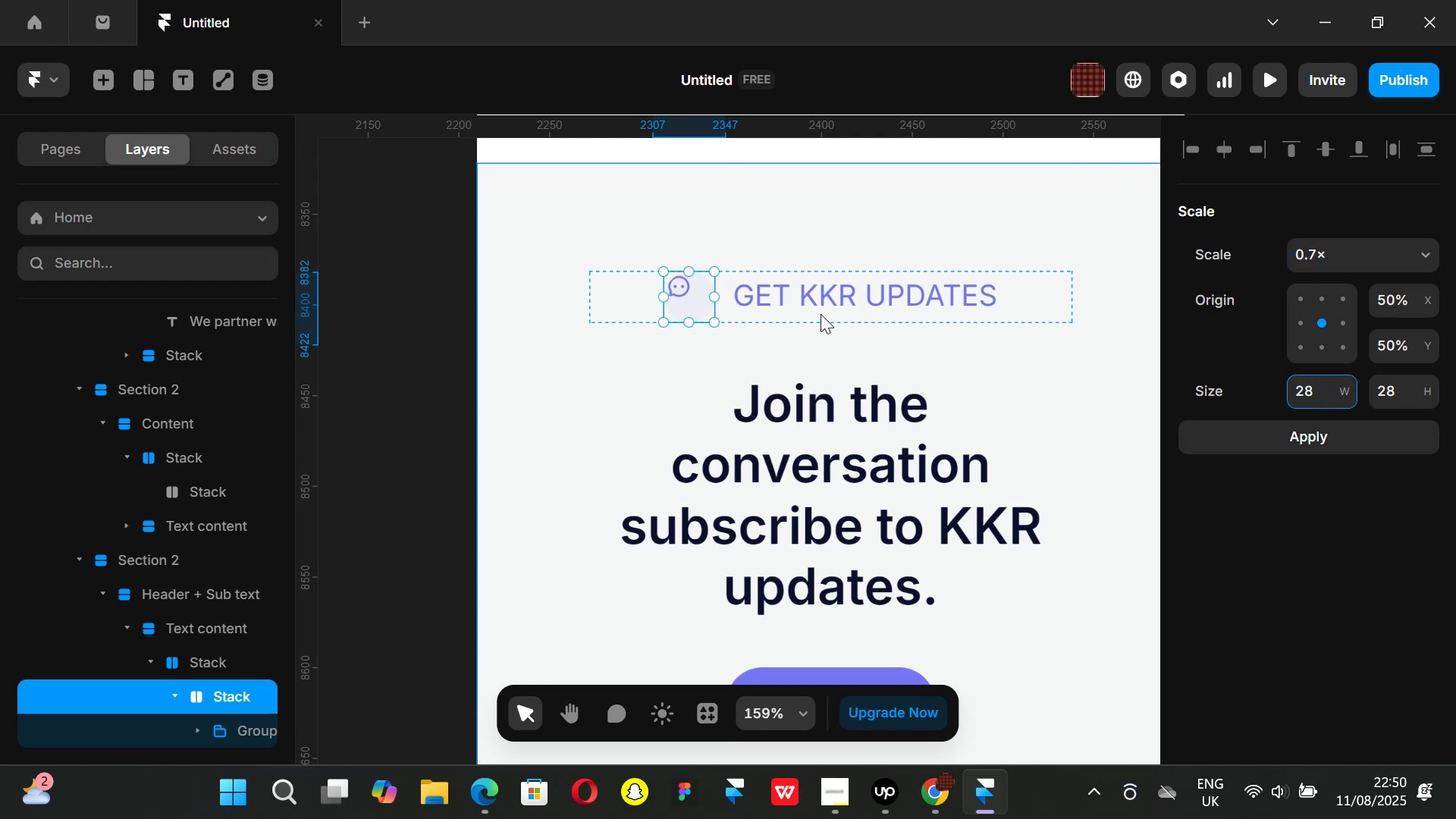 
key(Control+Z)
 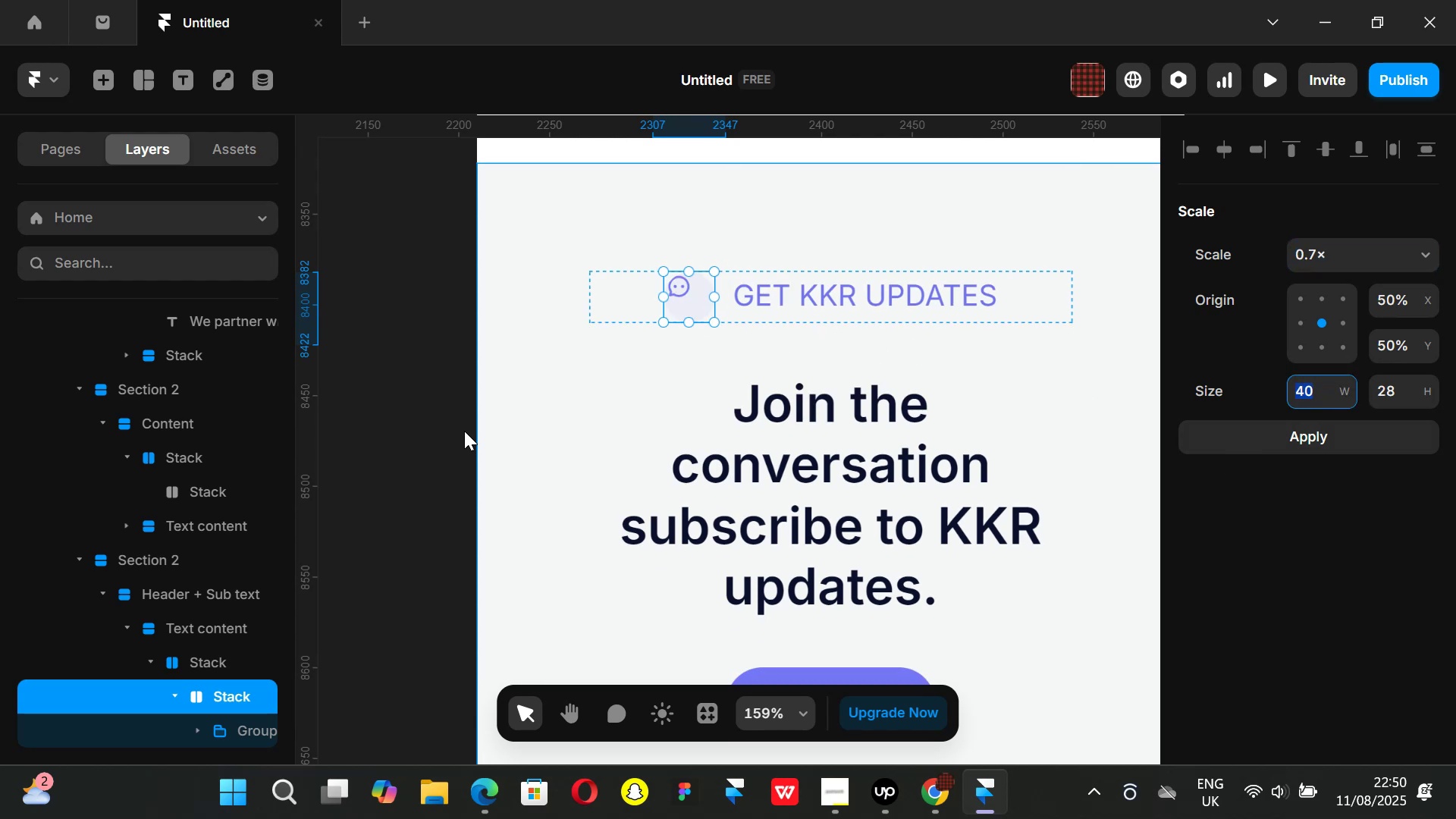 
left_click([401, 417])
 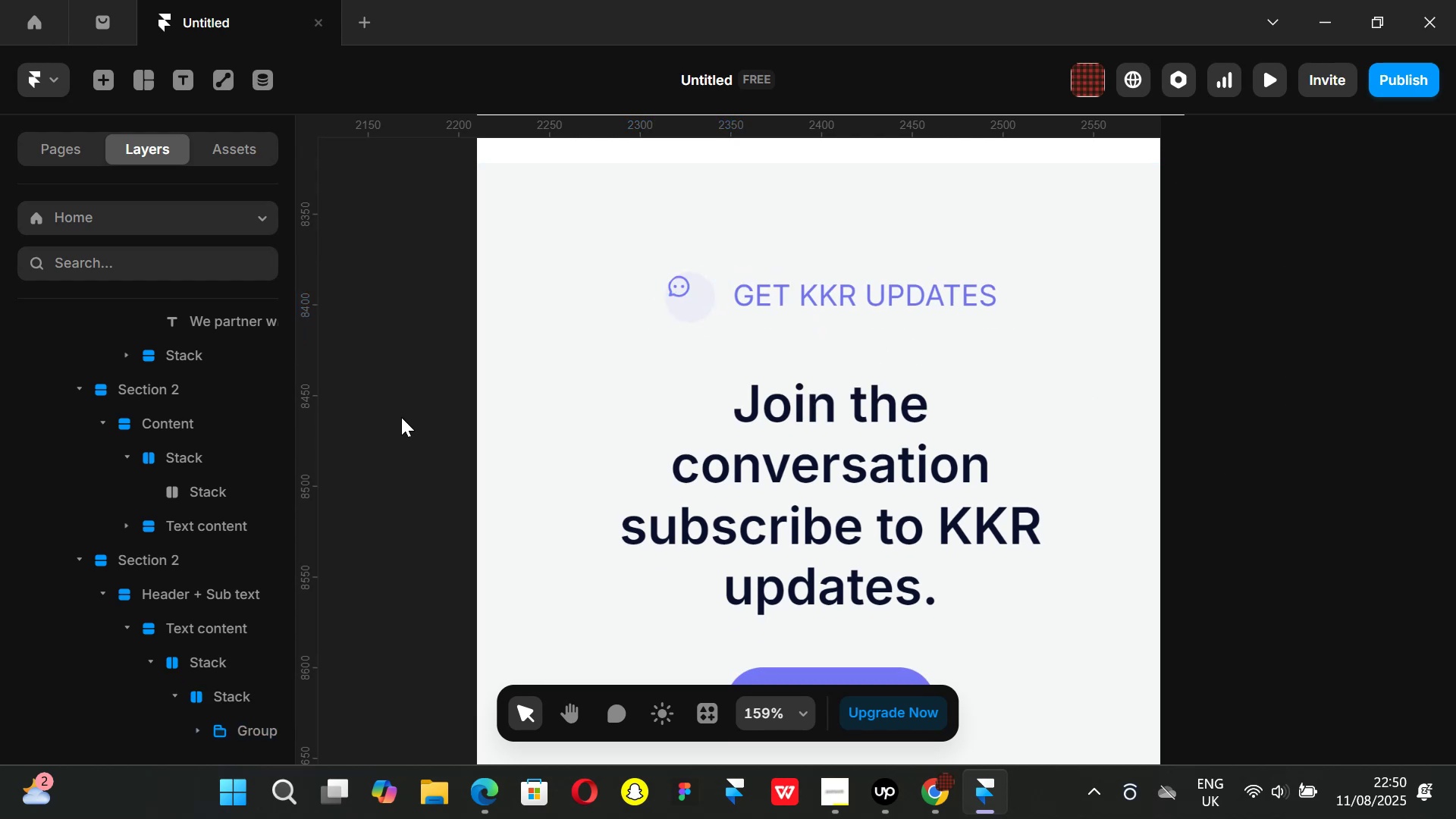 
key(Control+ControlLeft)
 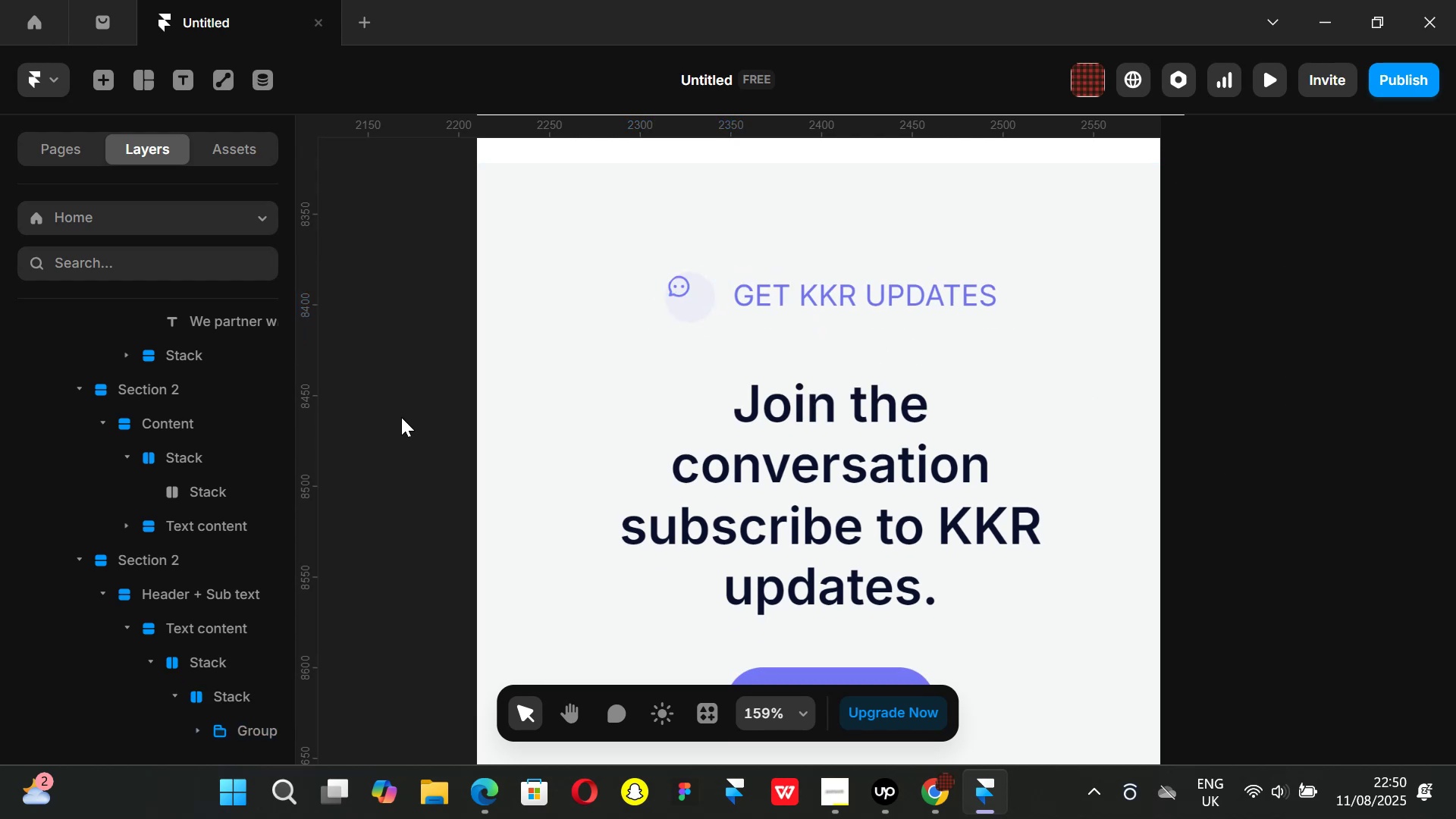 
key(Control+Z)
 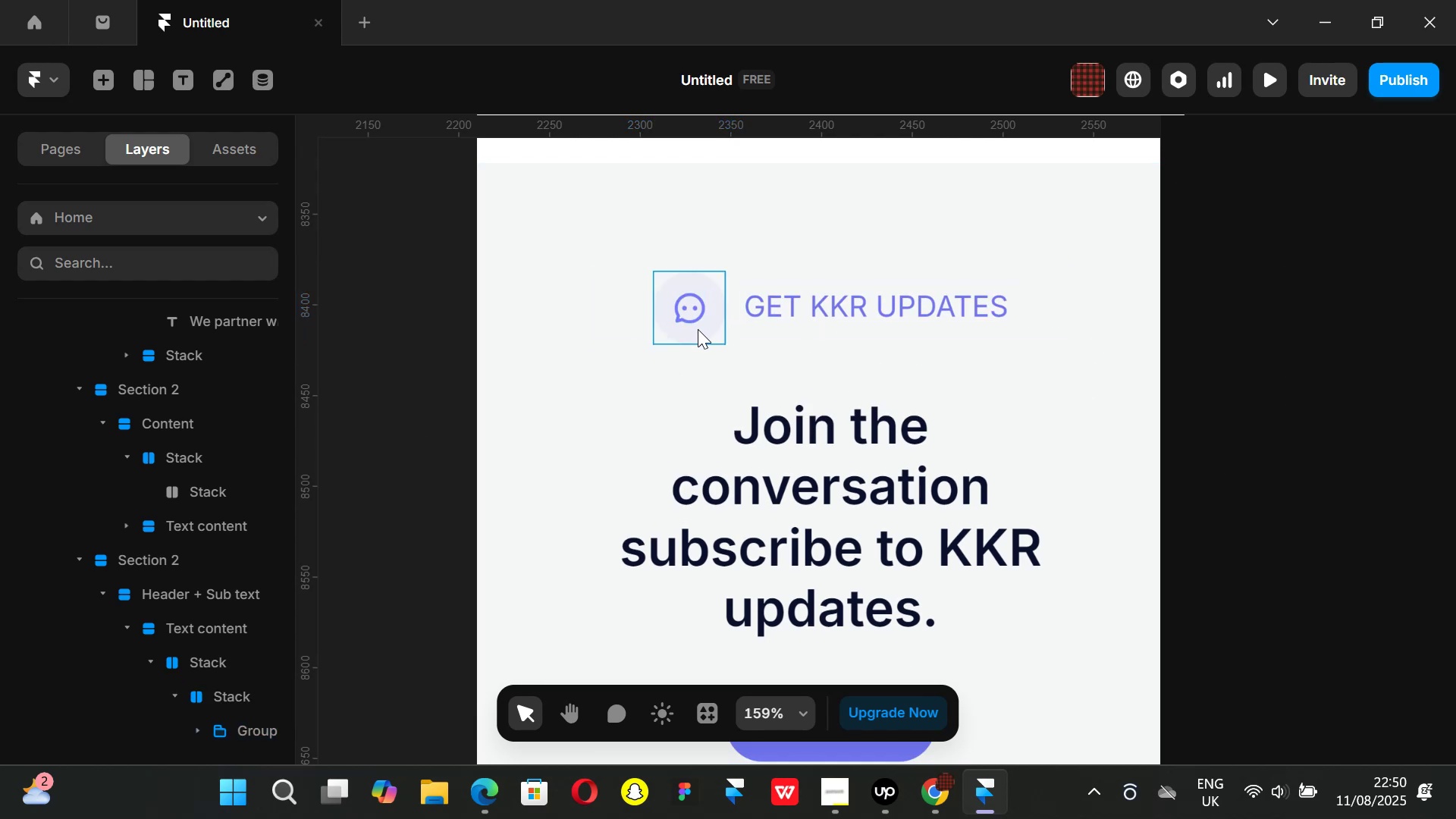 
left_click([699, 331])
 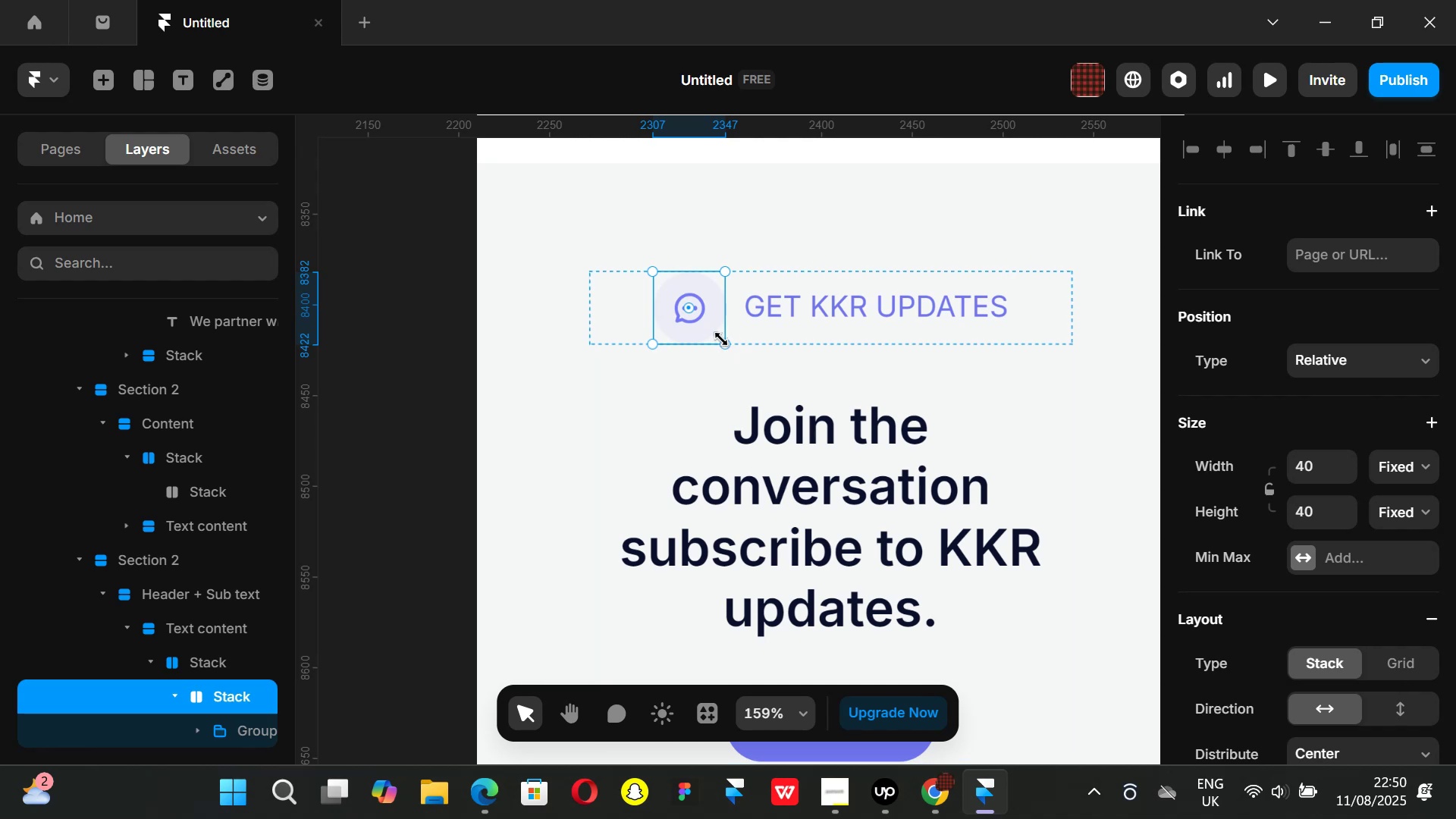 
wait(5.62)
 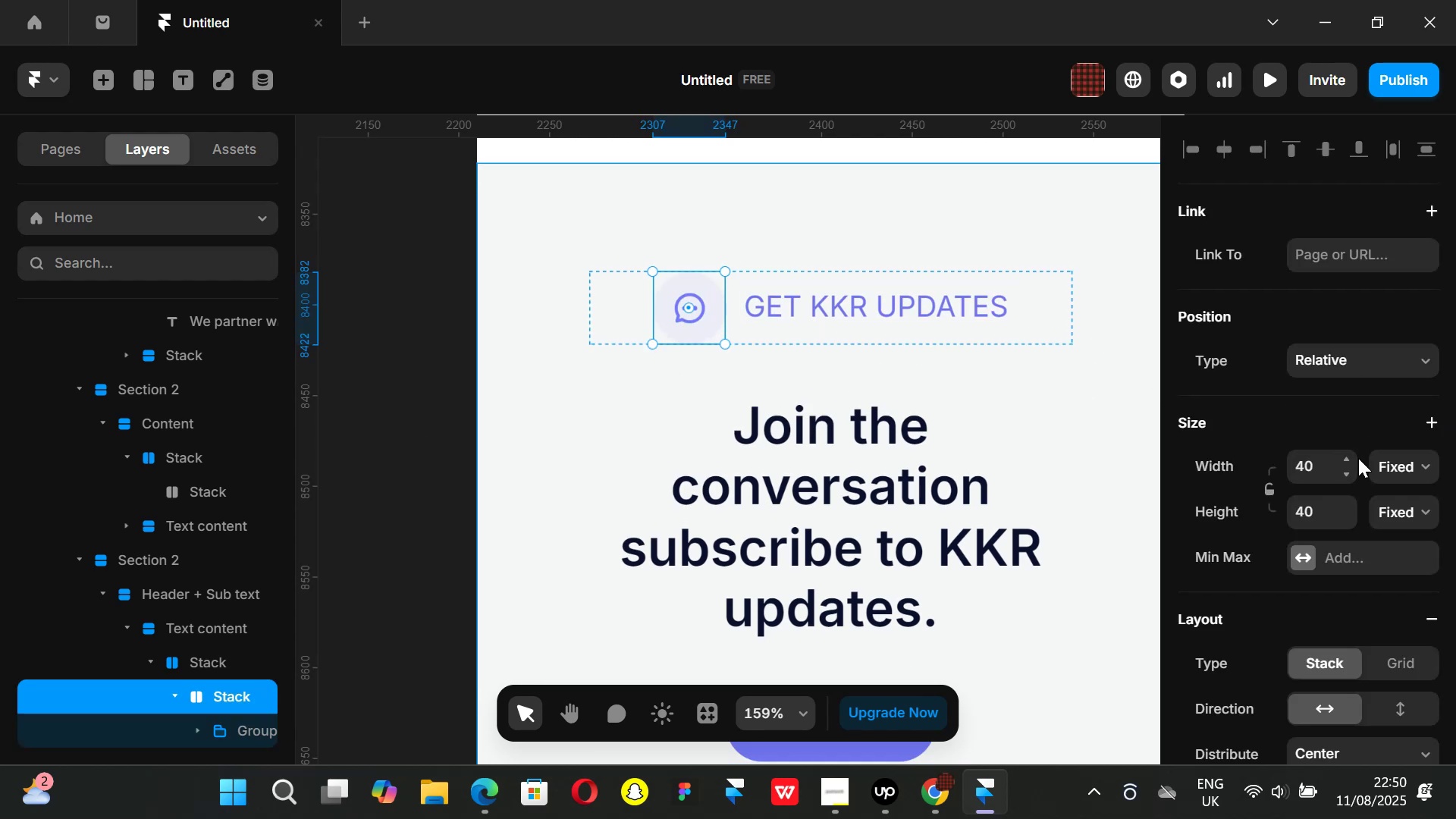 
hold_key(key=ShiftLeft, duration=1.19)
left_click_drag(start_coordinate=[720, 341], to_coordinate=[714, 341])
 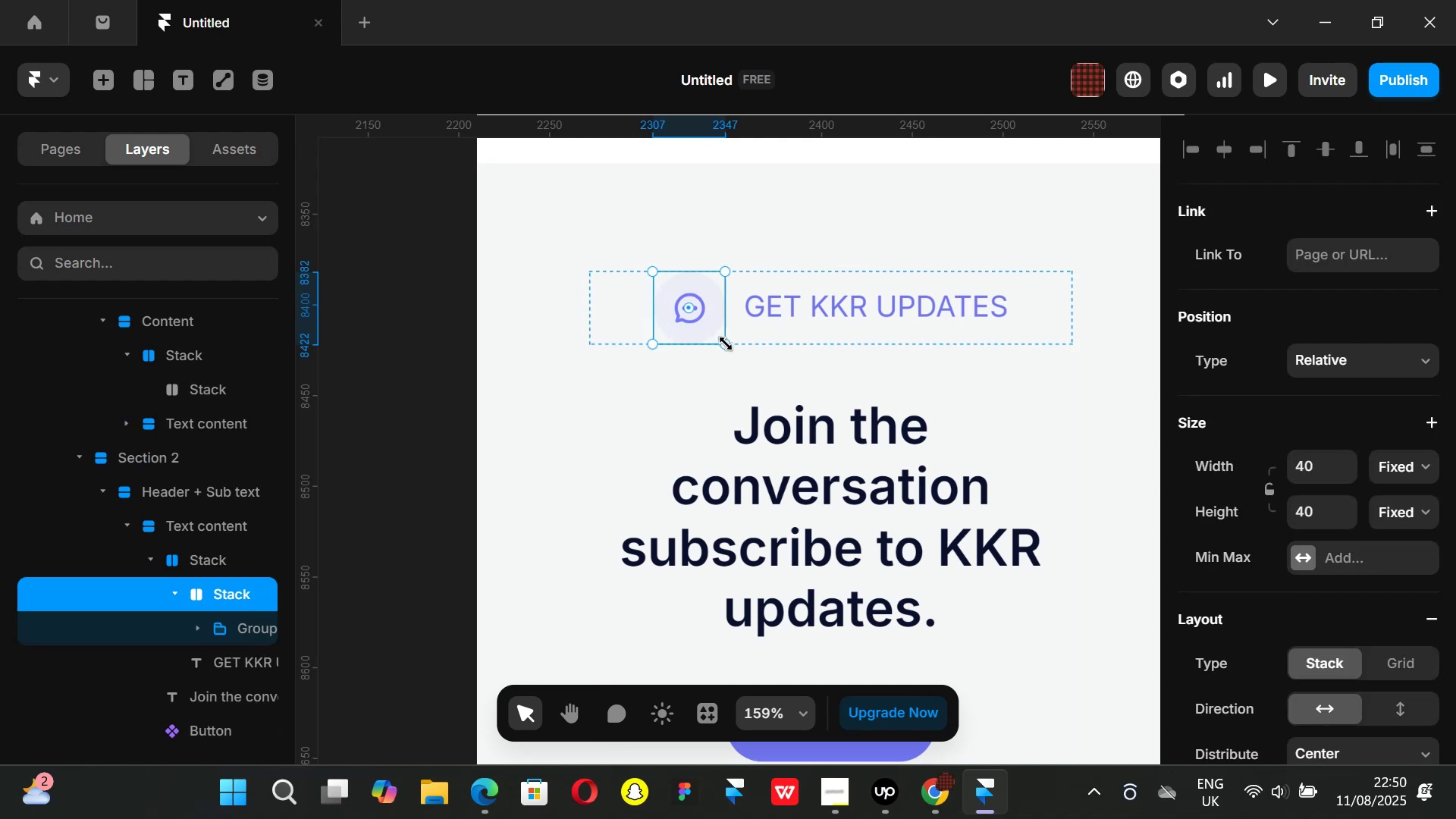 
hold_key(key=ShiftLeft, duration=1.51)
left_click_drag(start_coordinate=[726, 344], to_coordinate=[714, 328])
 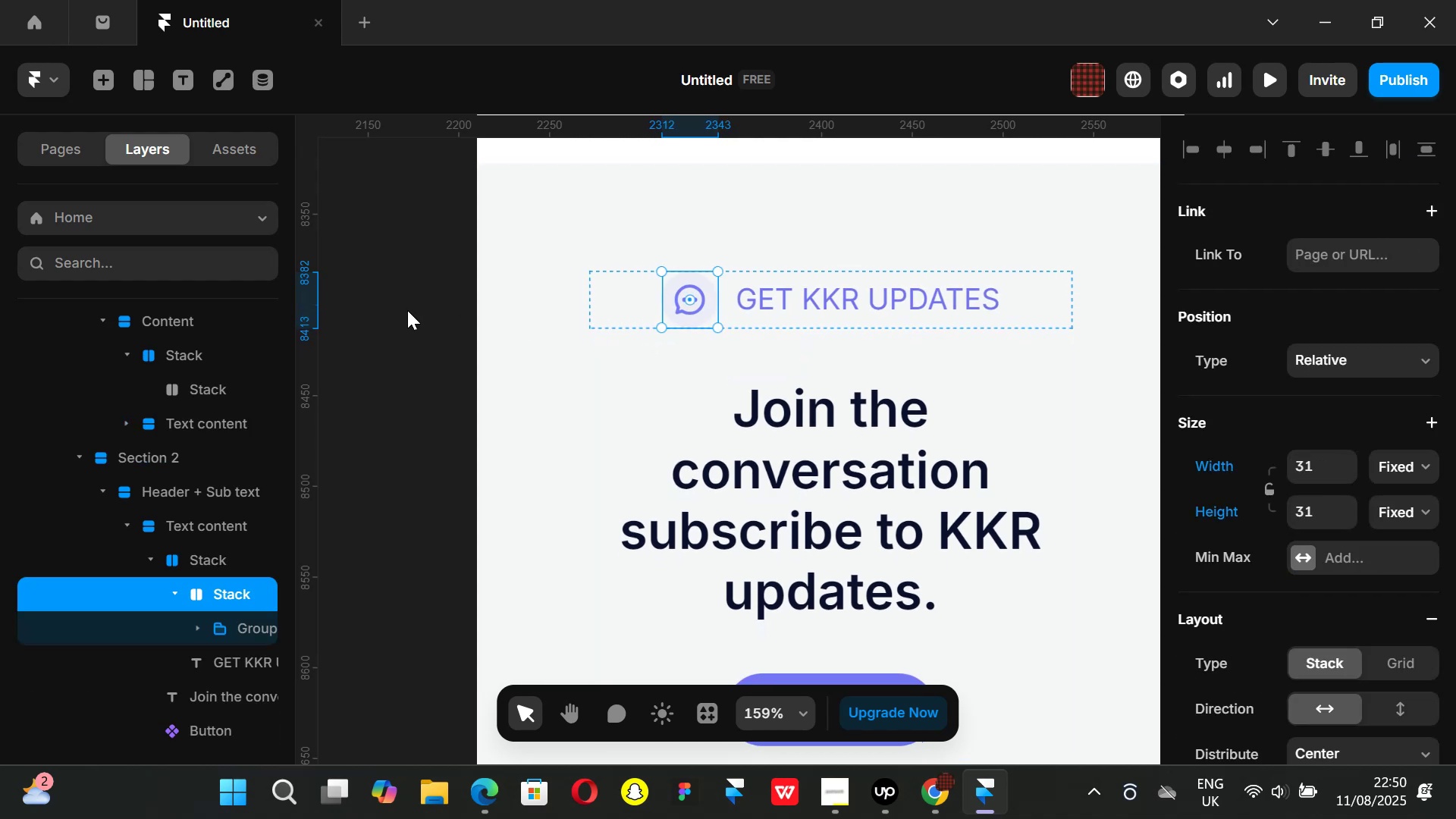 
hold_key(key=ShiftLeft, duration=1.51)
 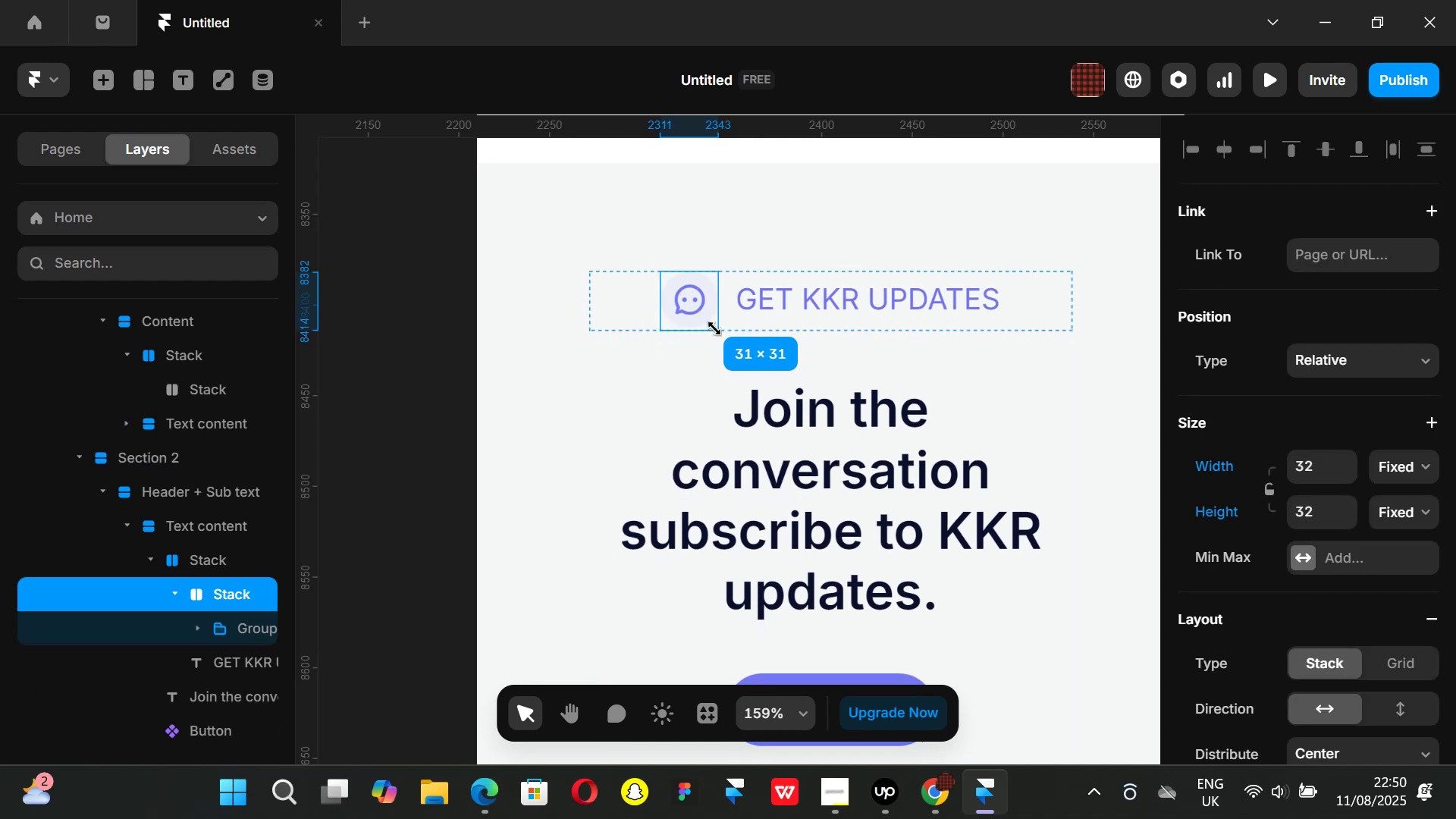 
hold_key(key=ShiftLeft, duration=1.16)
 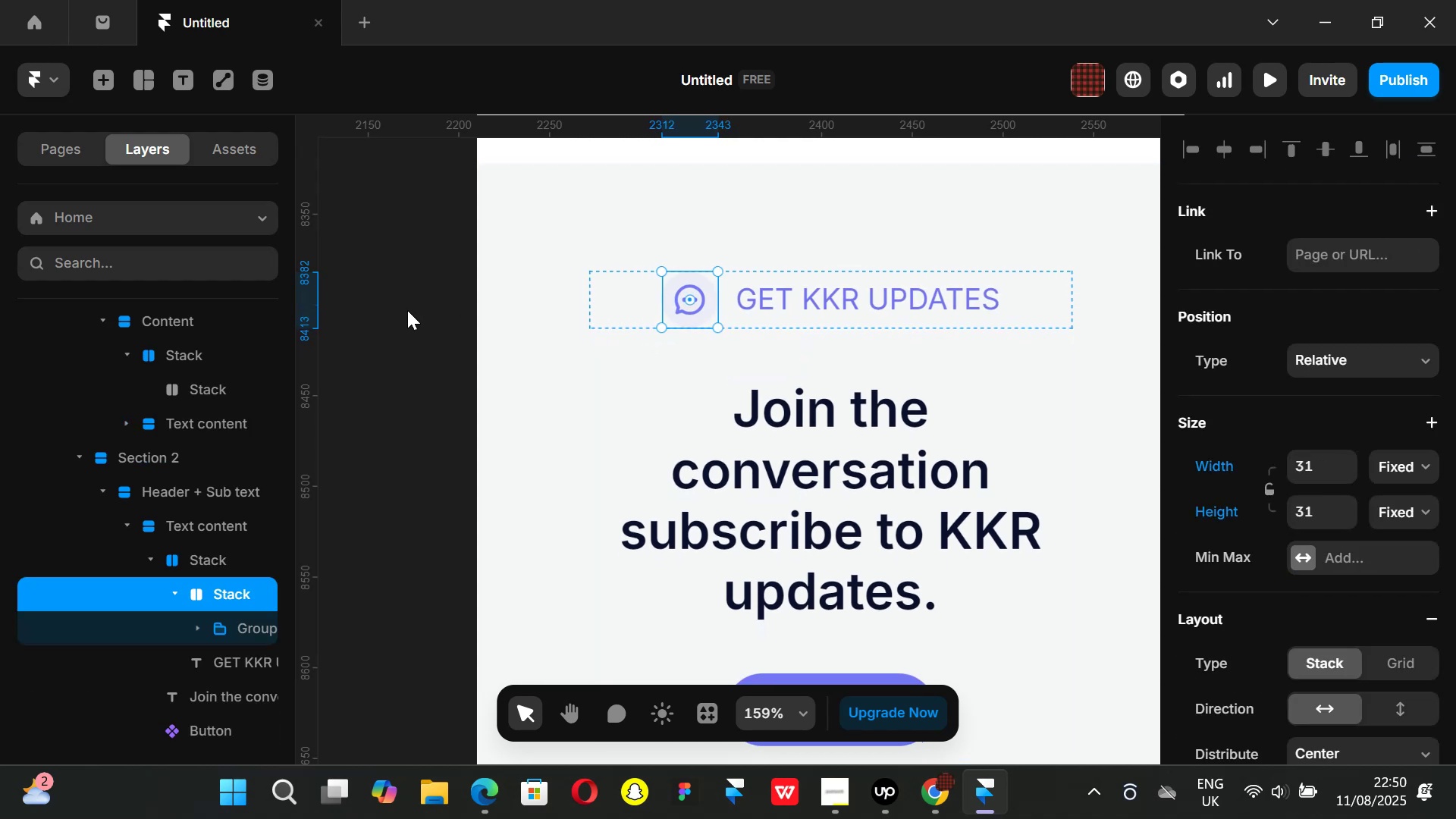 
left_click([407, 310])
 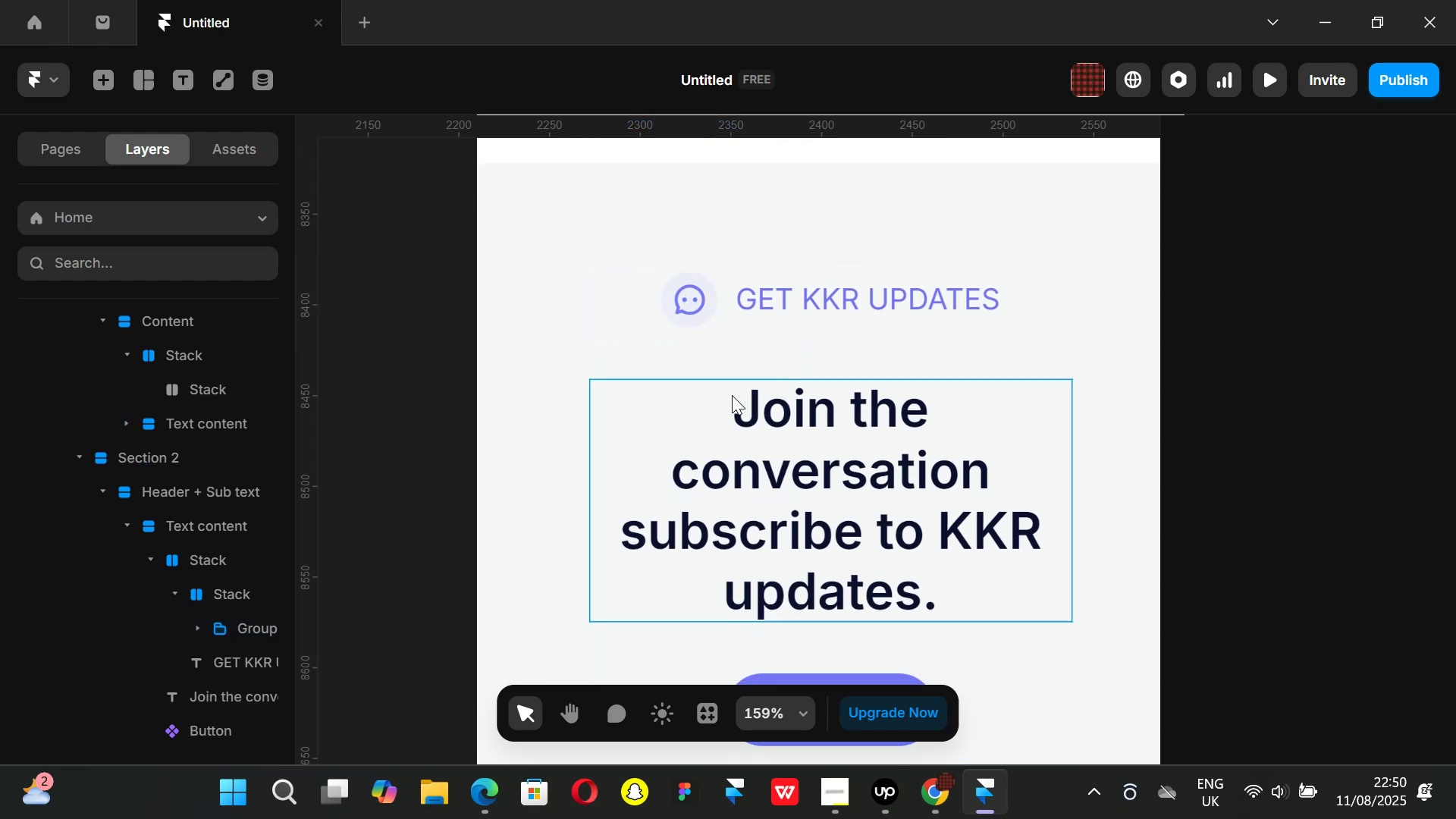 
hold_key(key=ControlLeft, duration=1.2)
scroll: coordinate [826, 422], scroll_direction: down, amount: 5.0
 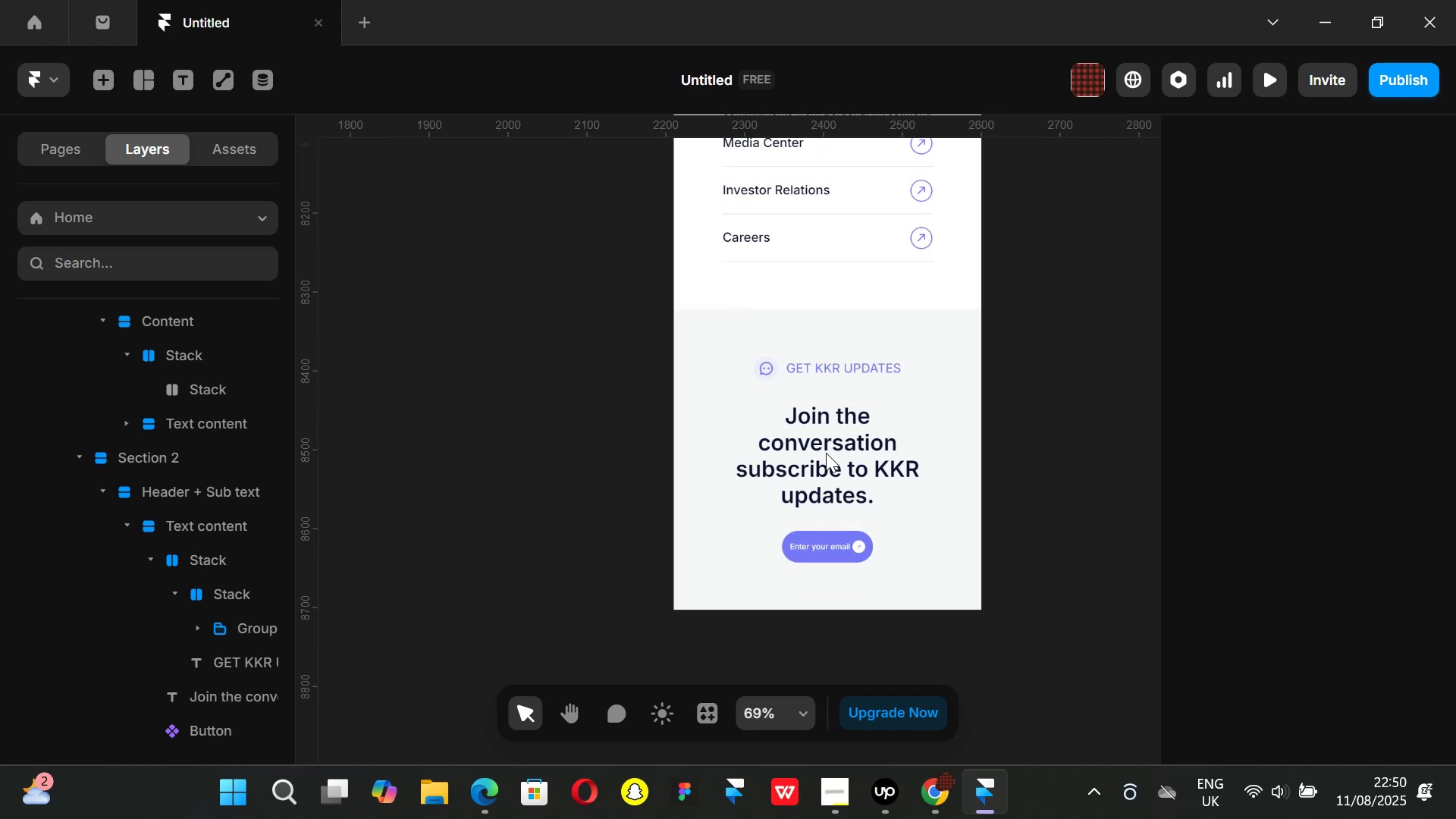 
hold_key(key=ControlLeft, duration=0.81)
scroll: coordinate [1037, 433], scroll_direction: down, amount: 6.0
 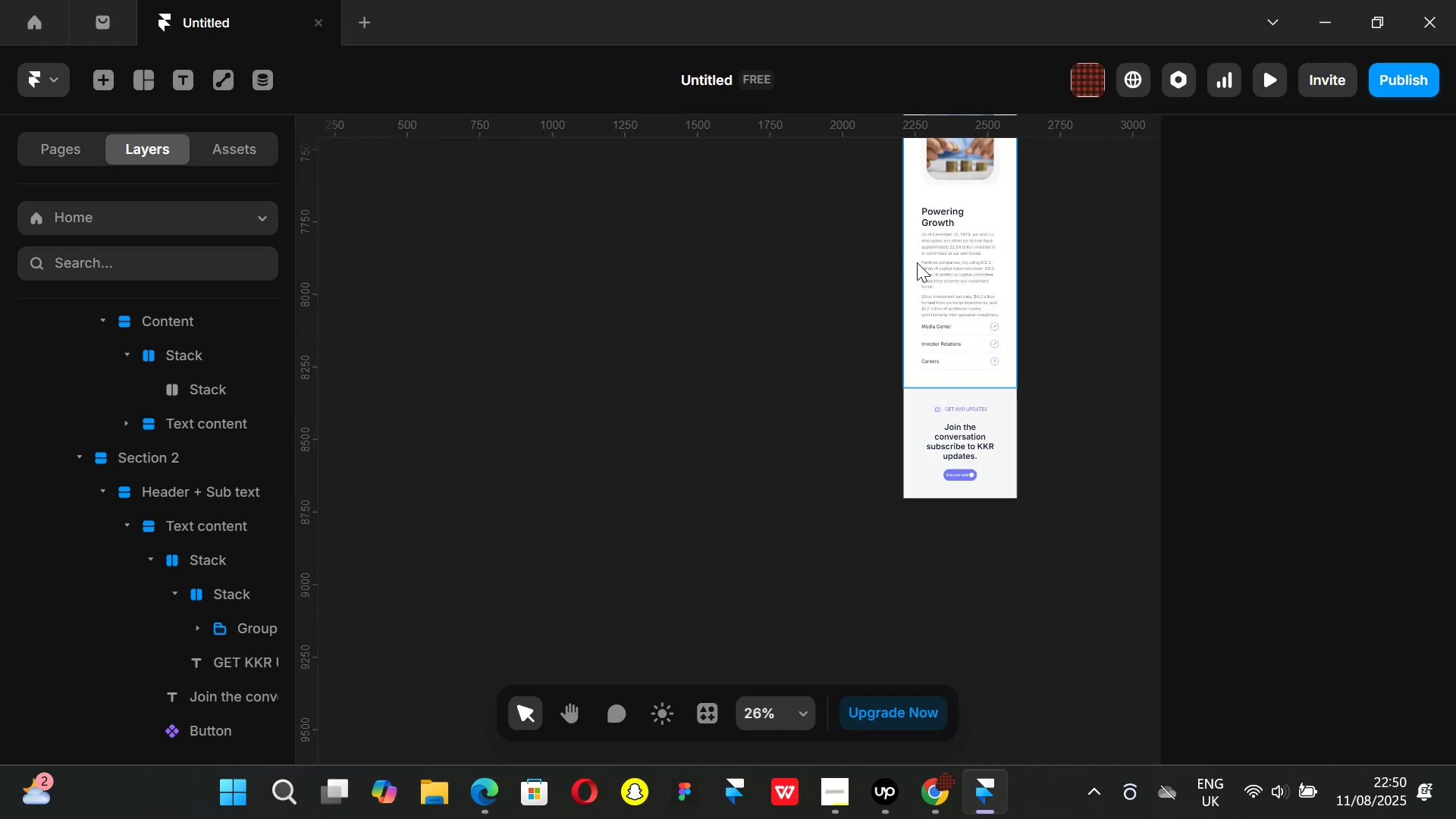 
scroll: coordinate [952, 253], scroll_direction: up, amount: 6.0
 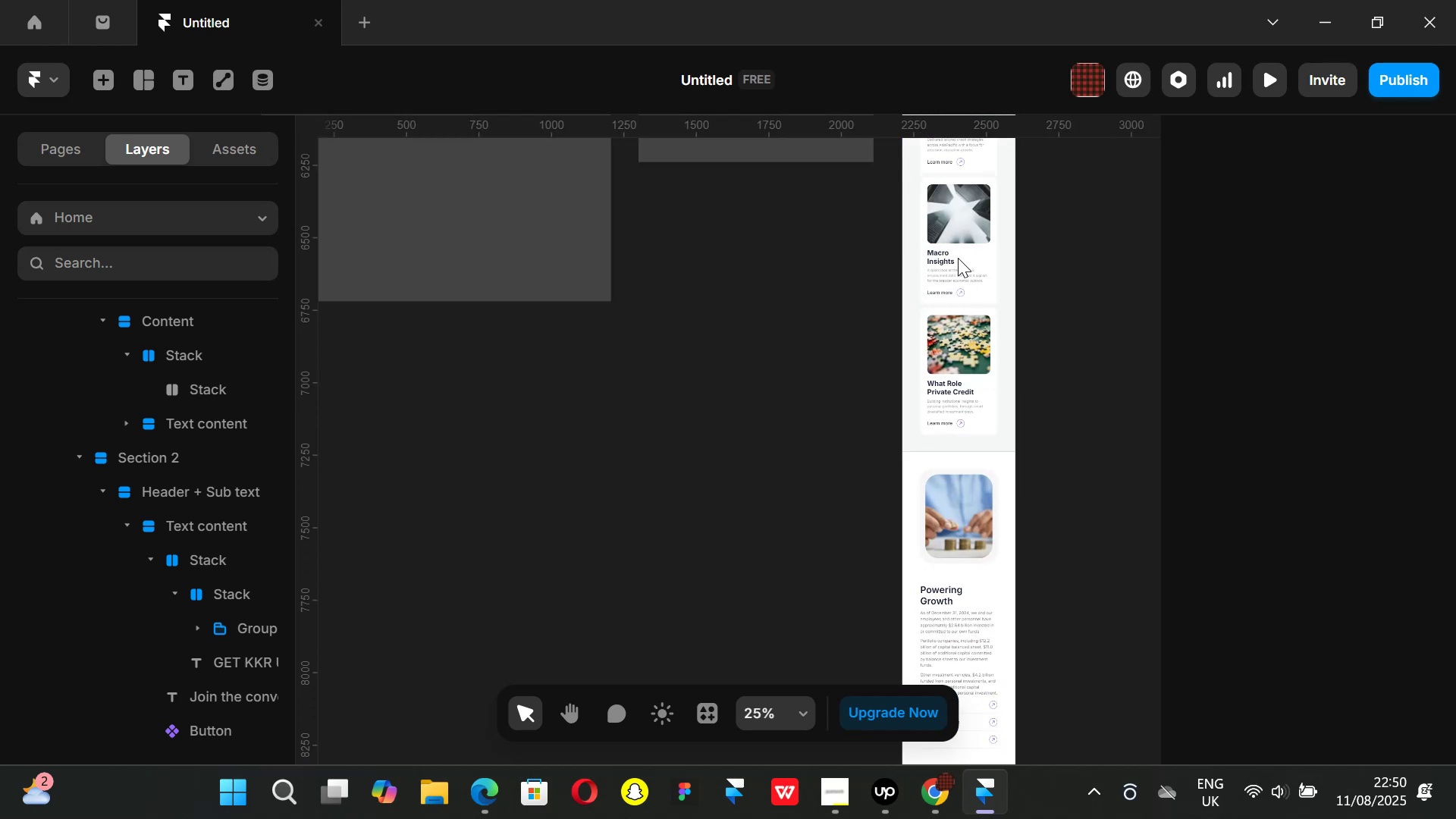 
hold_key(key=ShiftLeft, duration=1.26)
scroll: coordinate [762, 299], scroll_direction: up, amount: 7.0
 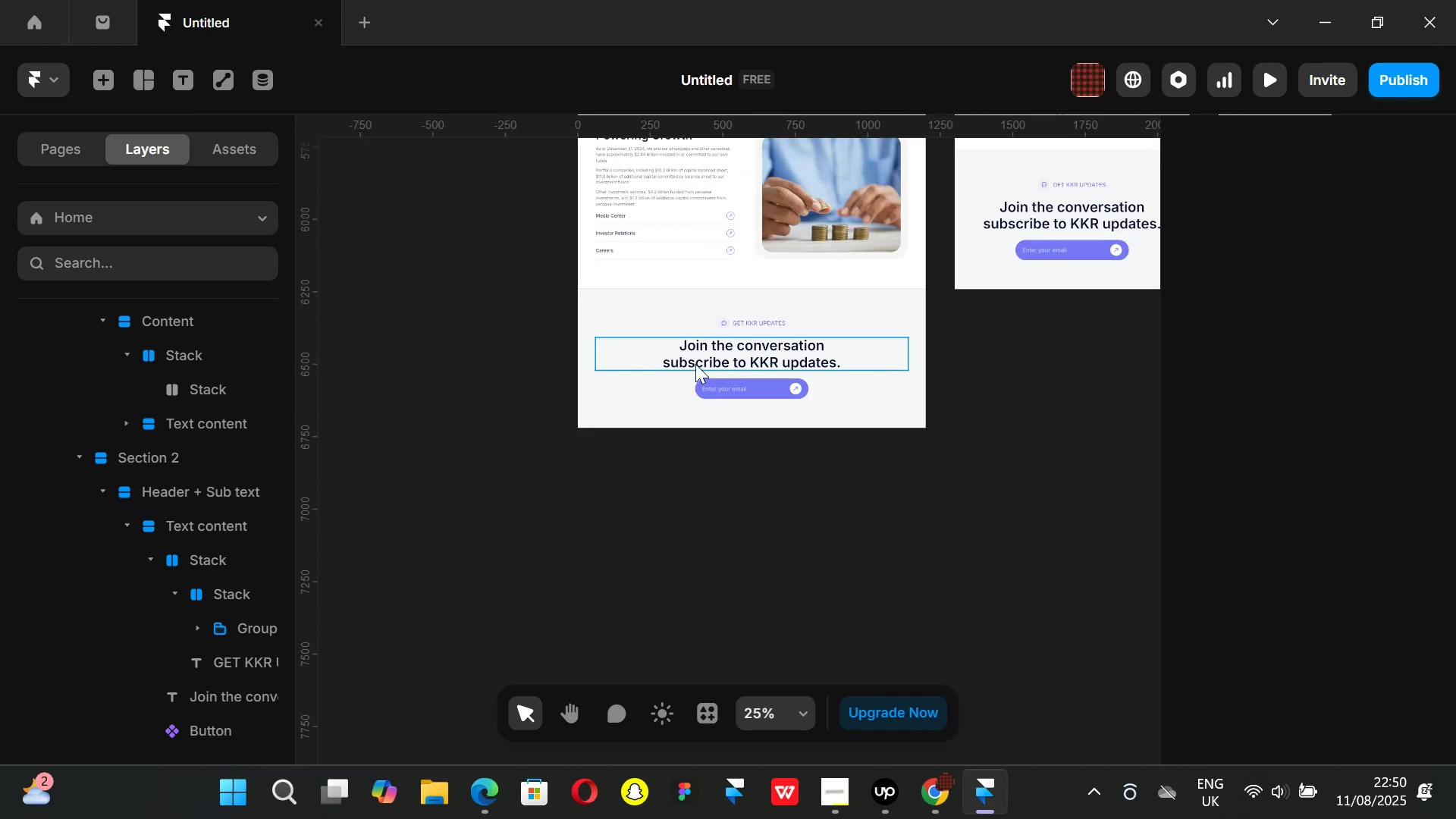 
hold_key(key=ControlLeft, duration=0.39)
scroll: coordinate [565, 330], scroll_direction: up, amount: 2.0
 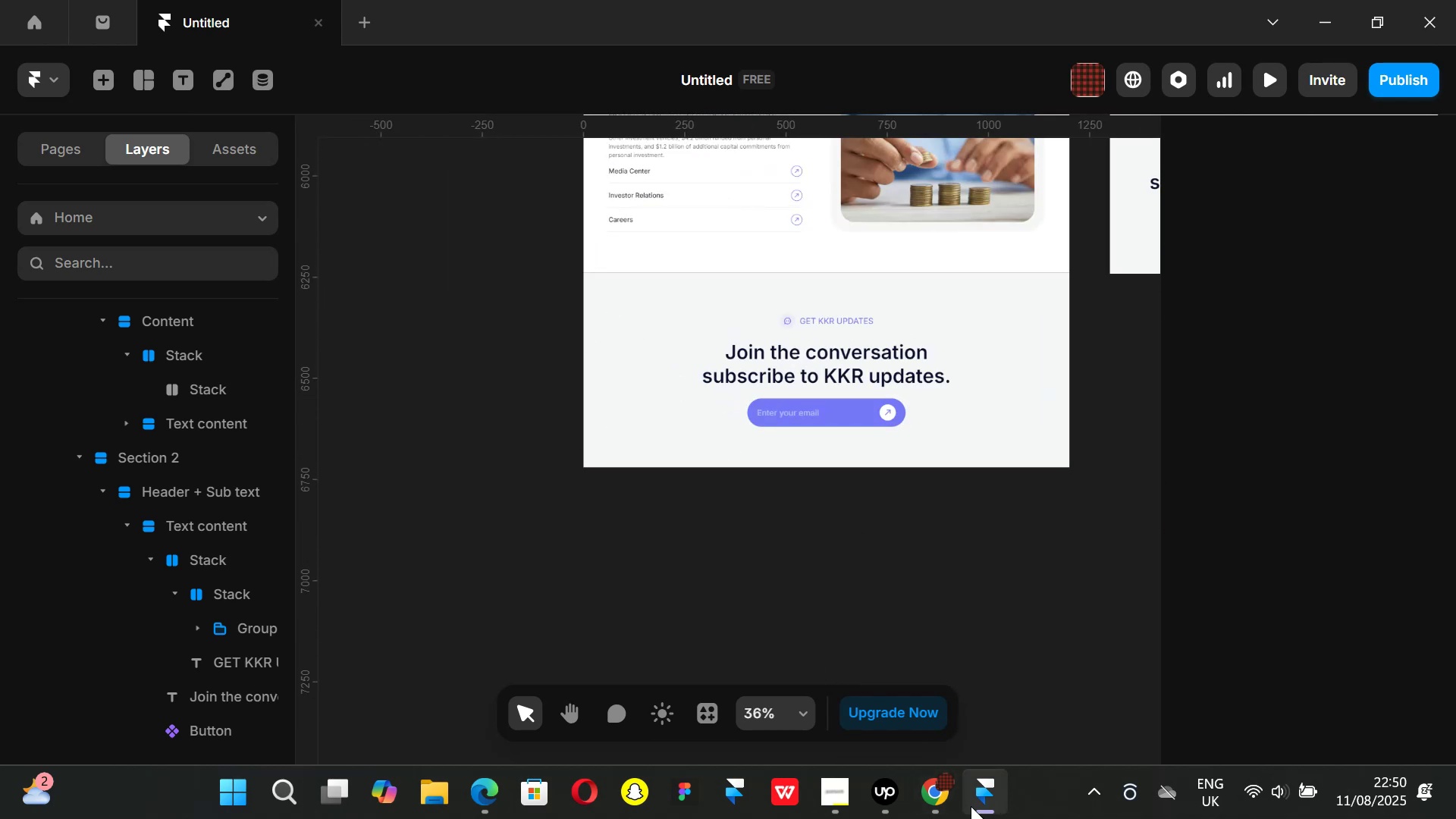 
left_click([953, 799])
 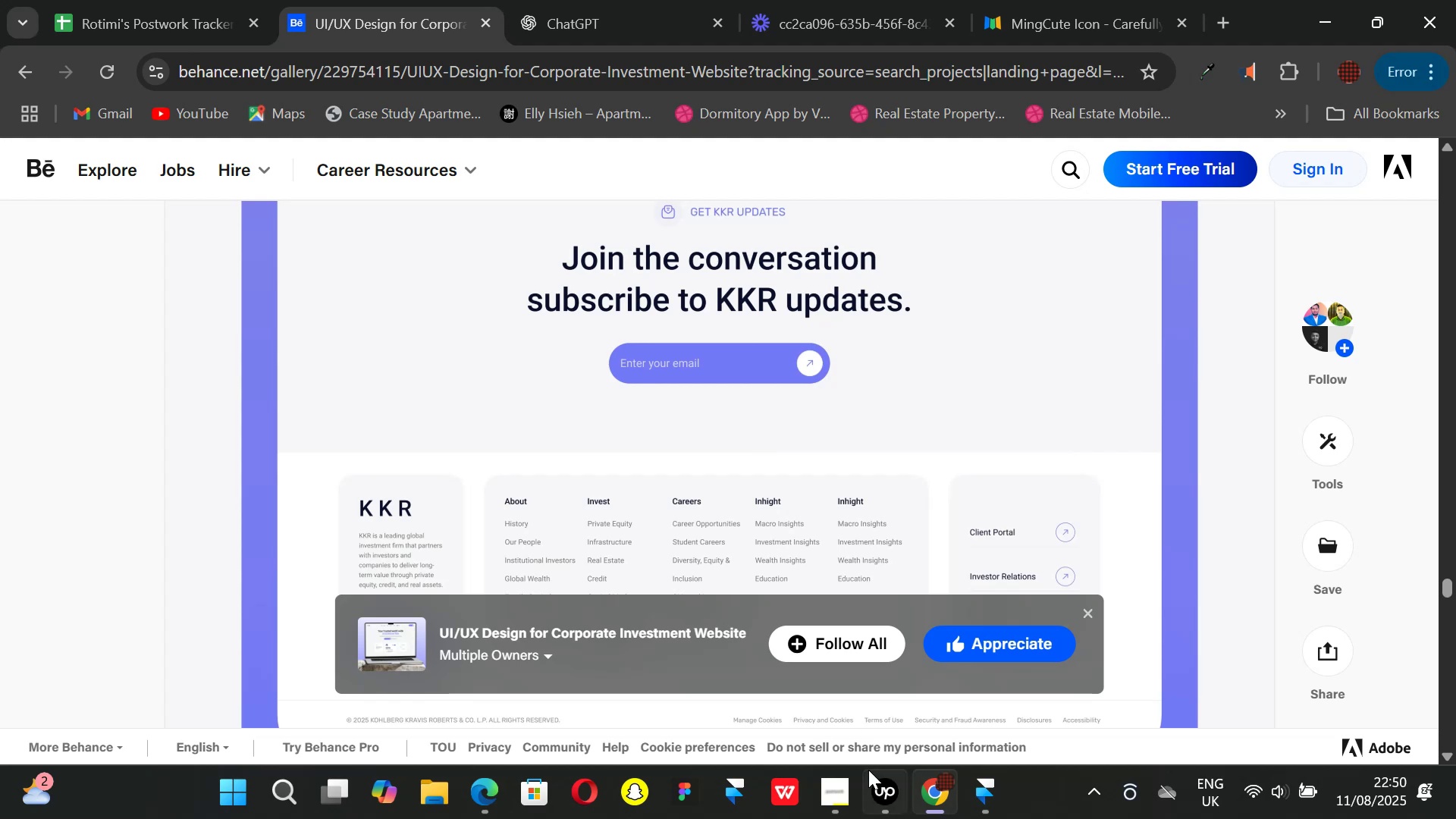 
left_click([871, 777])
 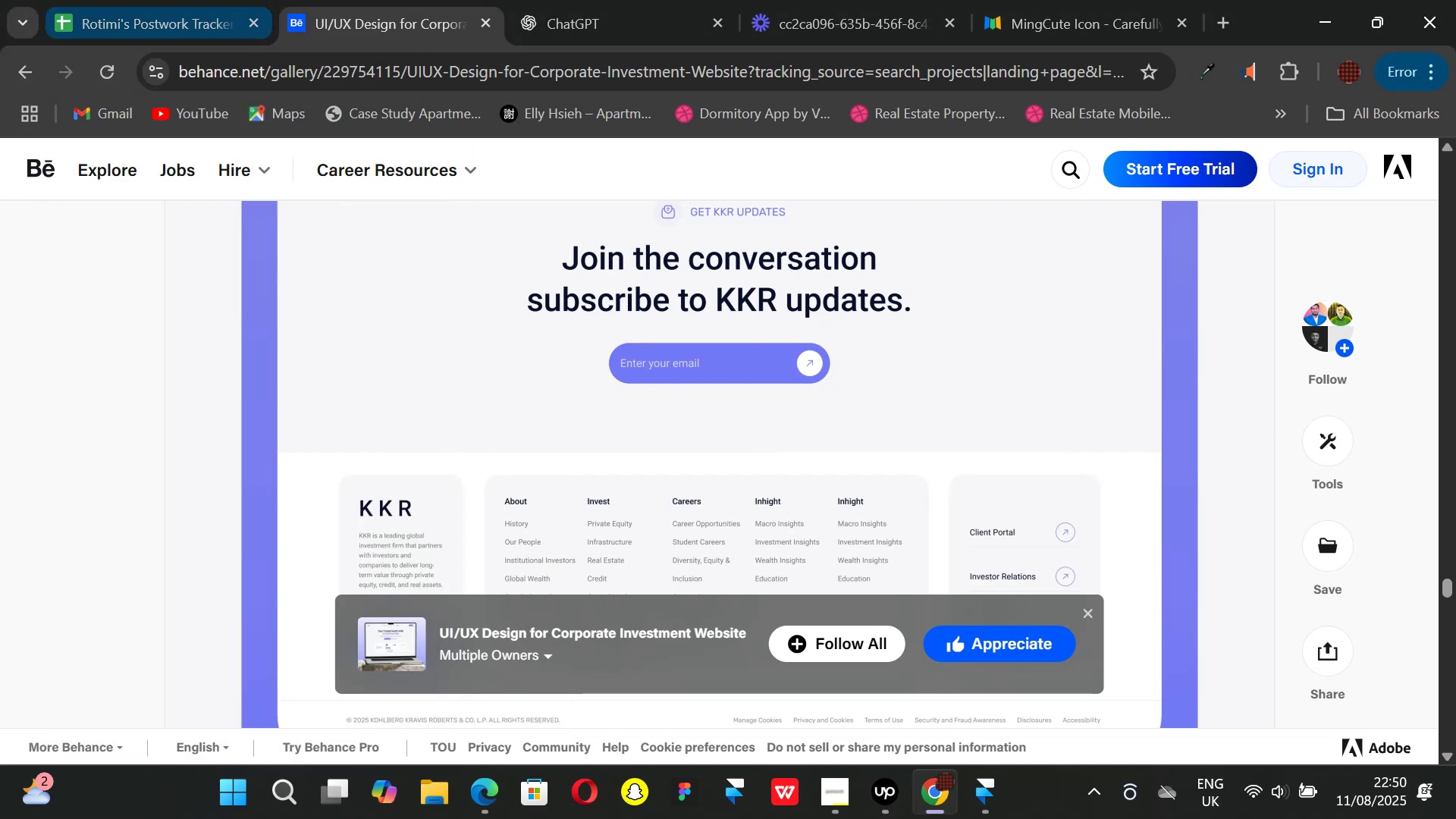 
left_click([908, 818])
 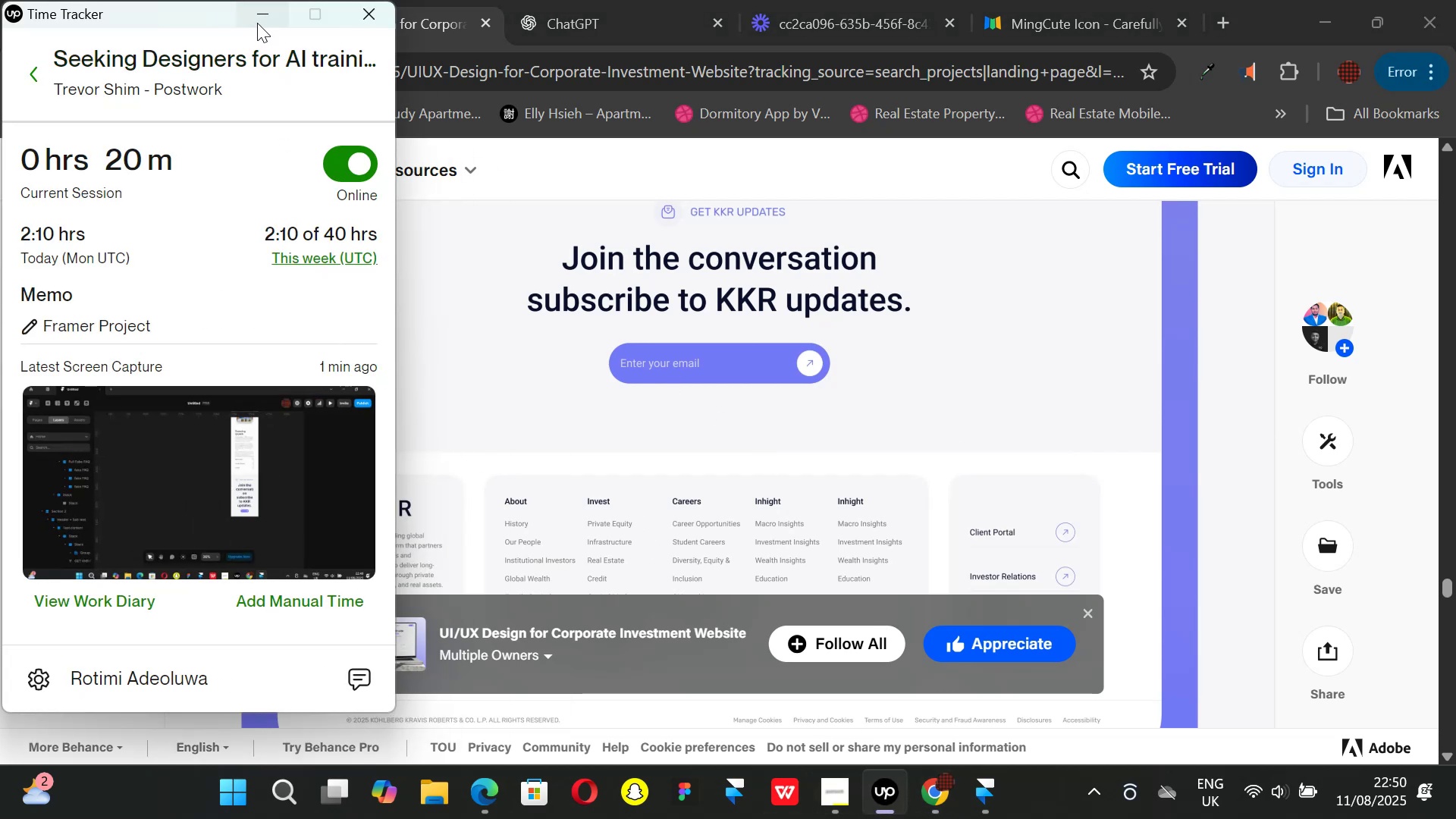 
left_click([257, 23])
 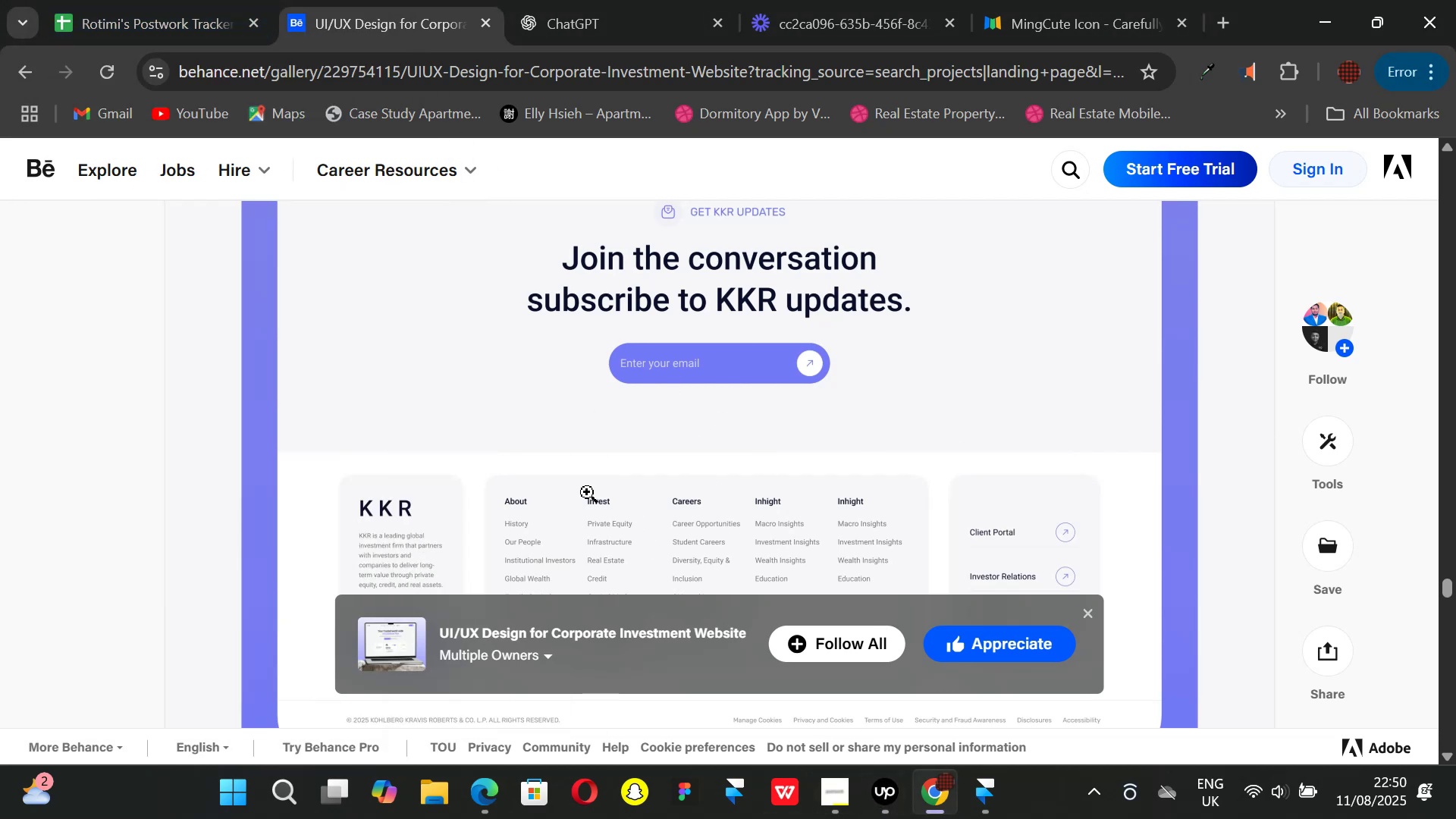 
scroll: coordinate [639, 422], scroll_direction: down, amount: 2.0
 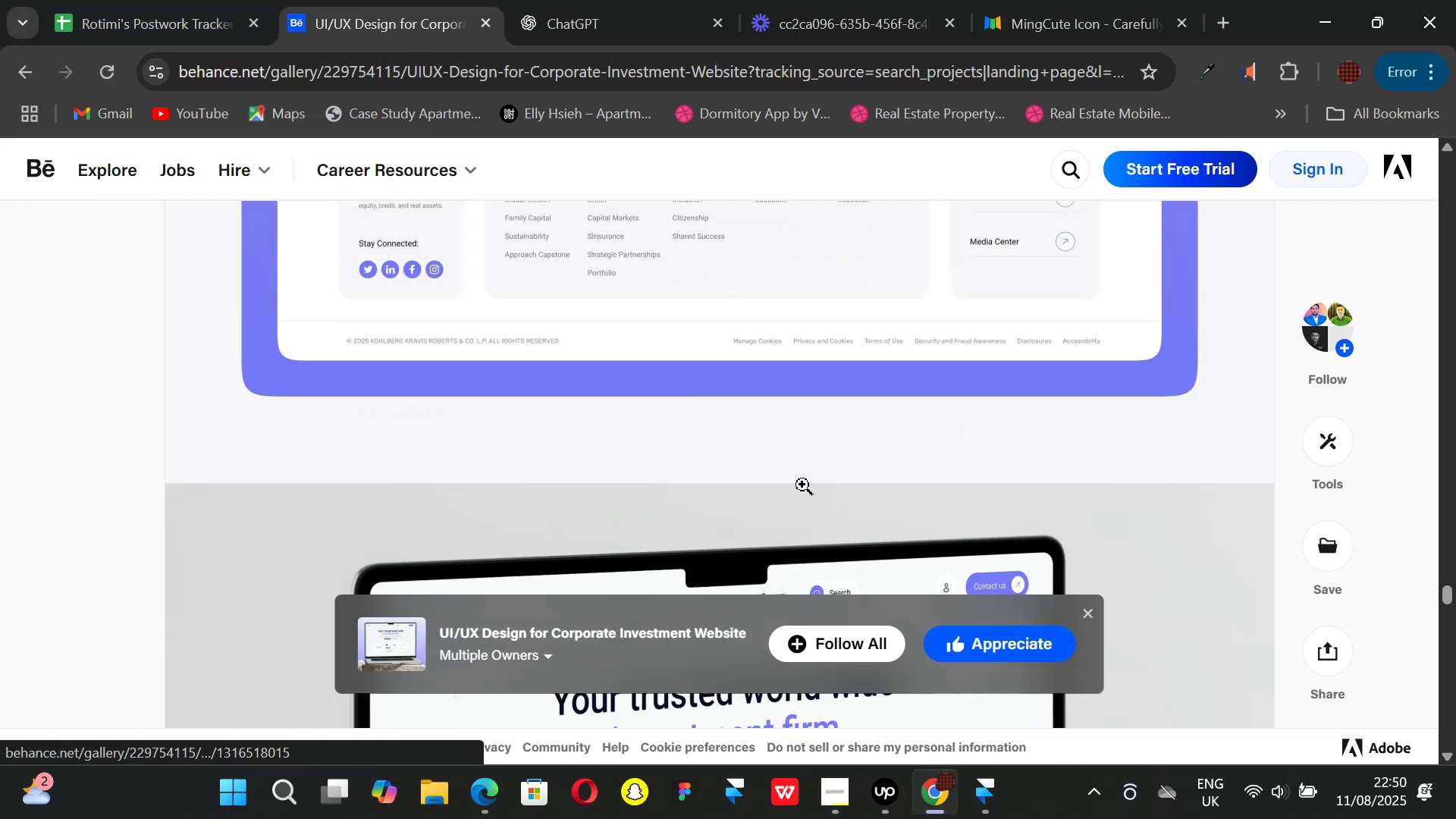 
scroll: coordinate [671, 459], scroll_direction: up, amount: 4.0
 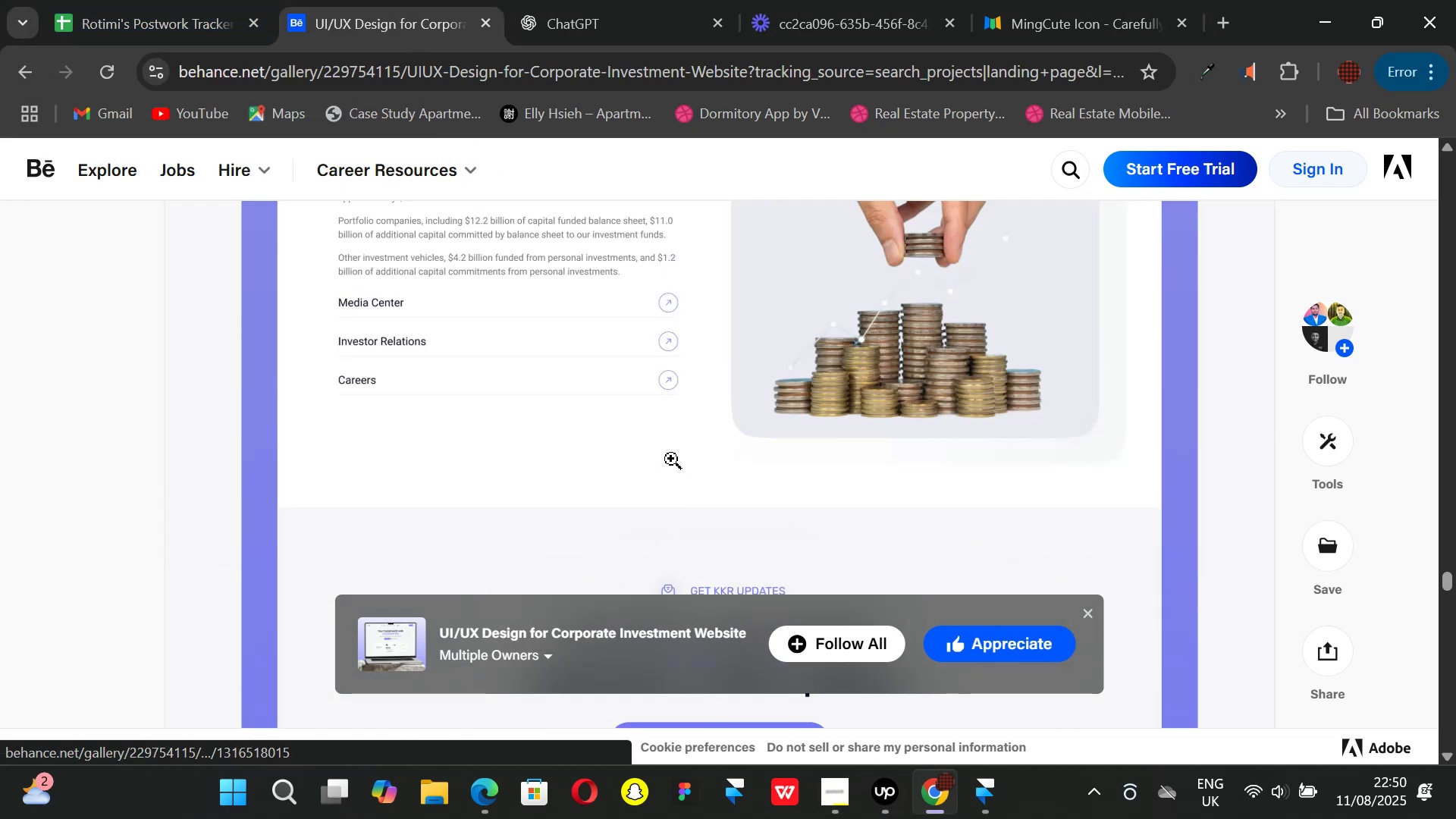 
scroll: coordinate [671, 459], scroll_direction: down, amount: 2.0
 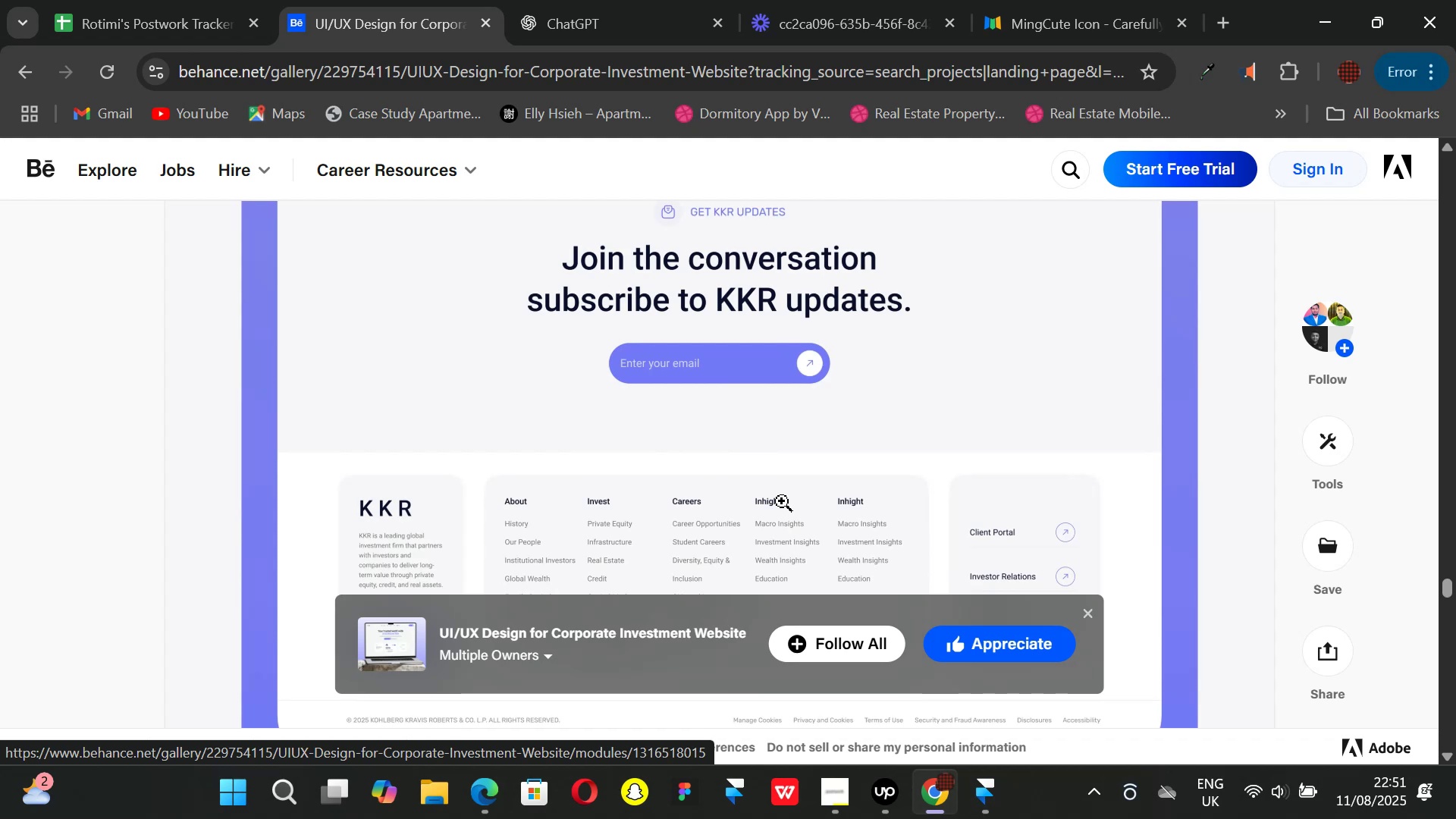 
scroll: coordinate [708, 457], scroll_direction: none, amount: 0.0
 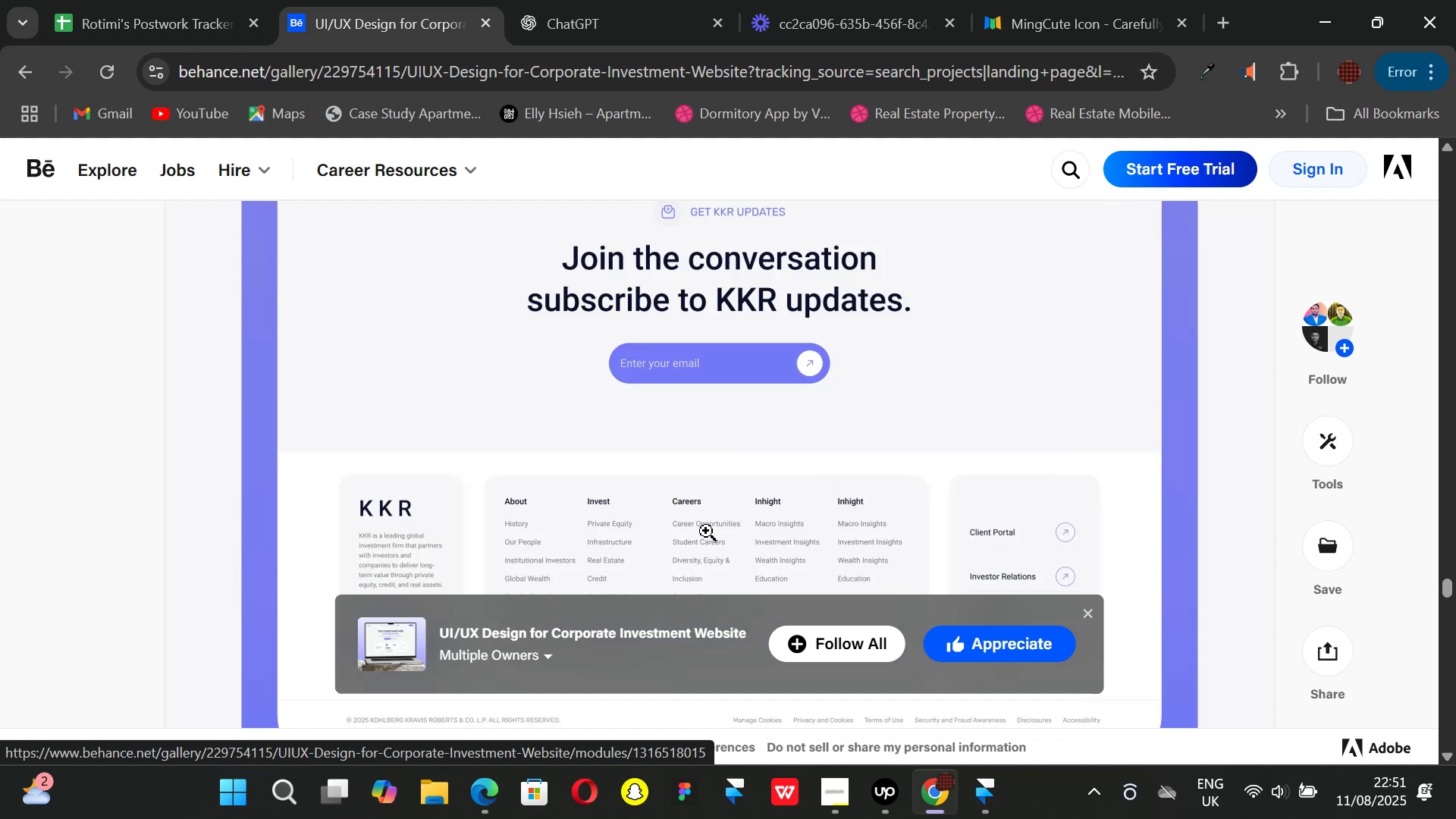 
scroll: coordinate [726, 533], scroll_direction: down, amount: 2.0
 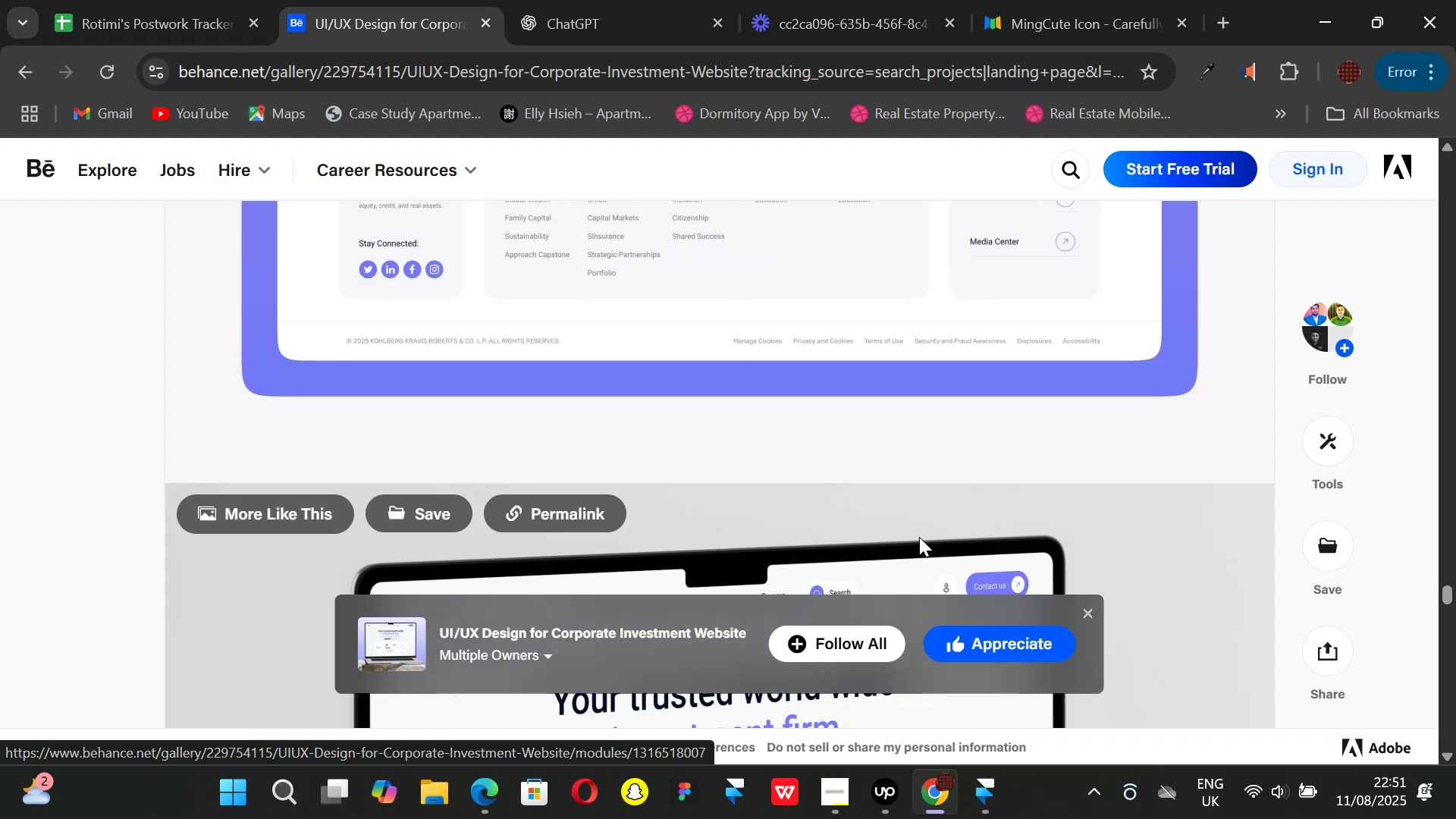 
scroll: coordinate [821, 519], scroll_direction: up, amount: 2.0
 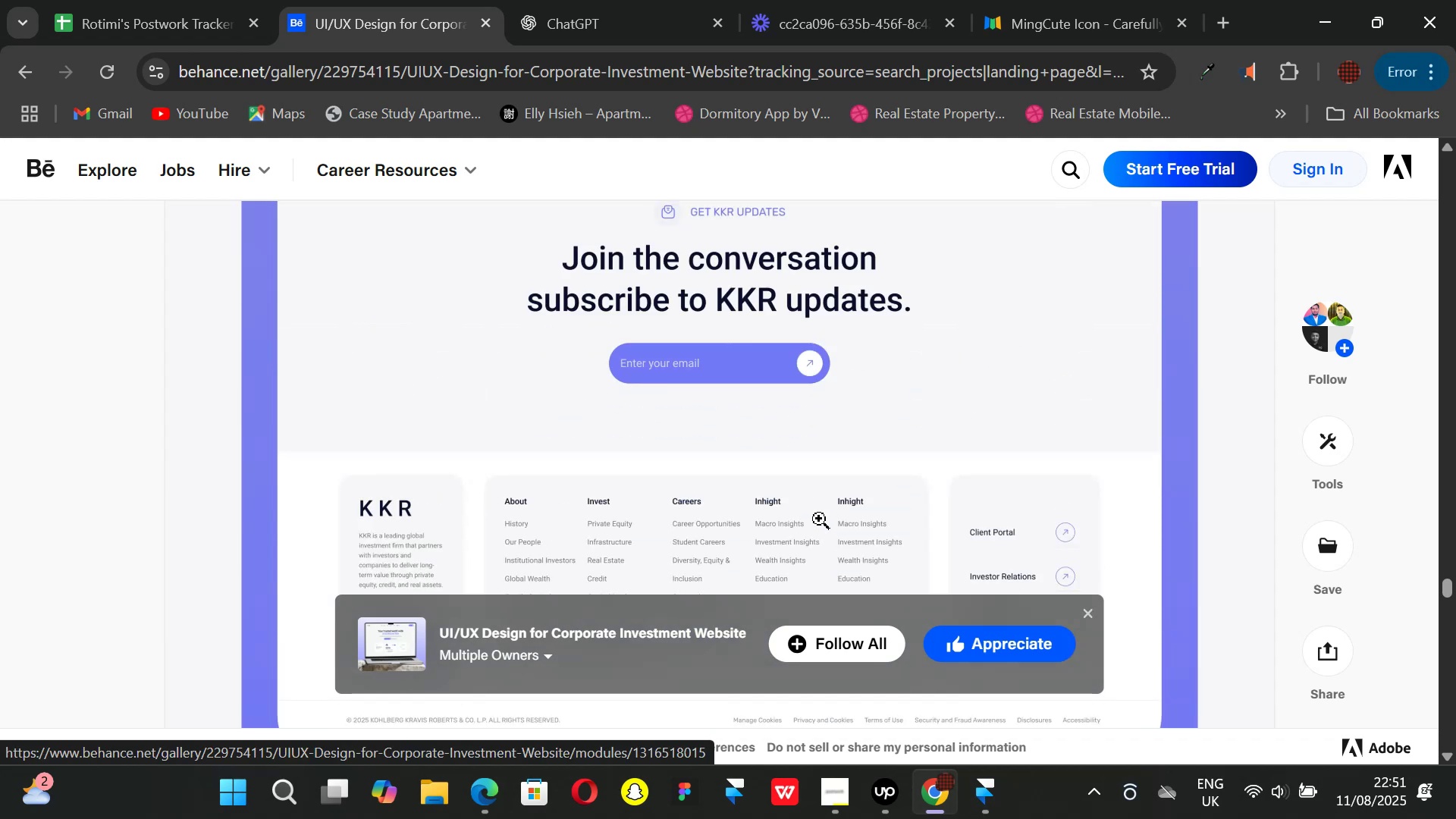 
scroll: coordinate [819, 519], scroll_direction: down, amount: 1.0
 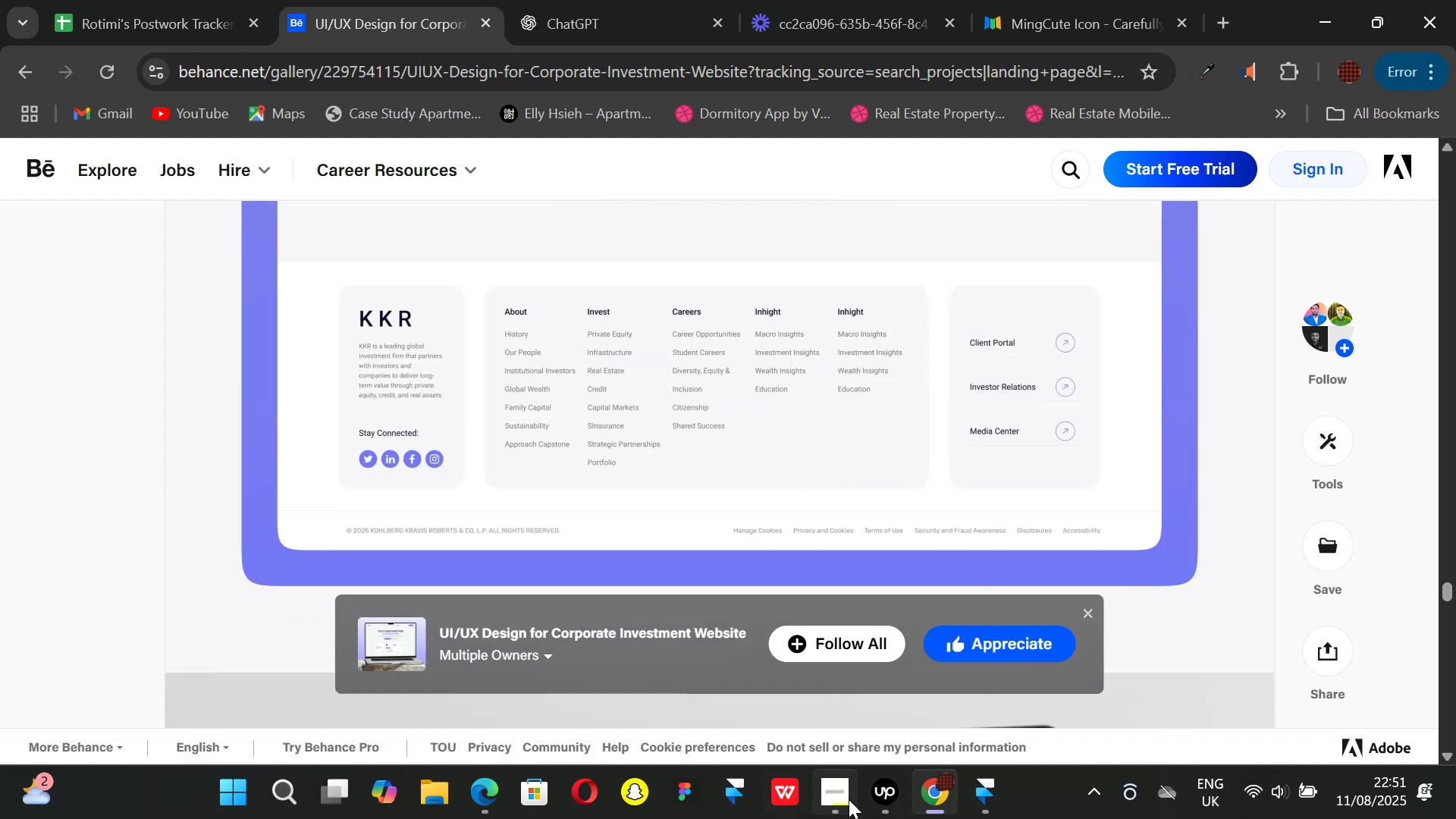 
left_click([849, 801])
 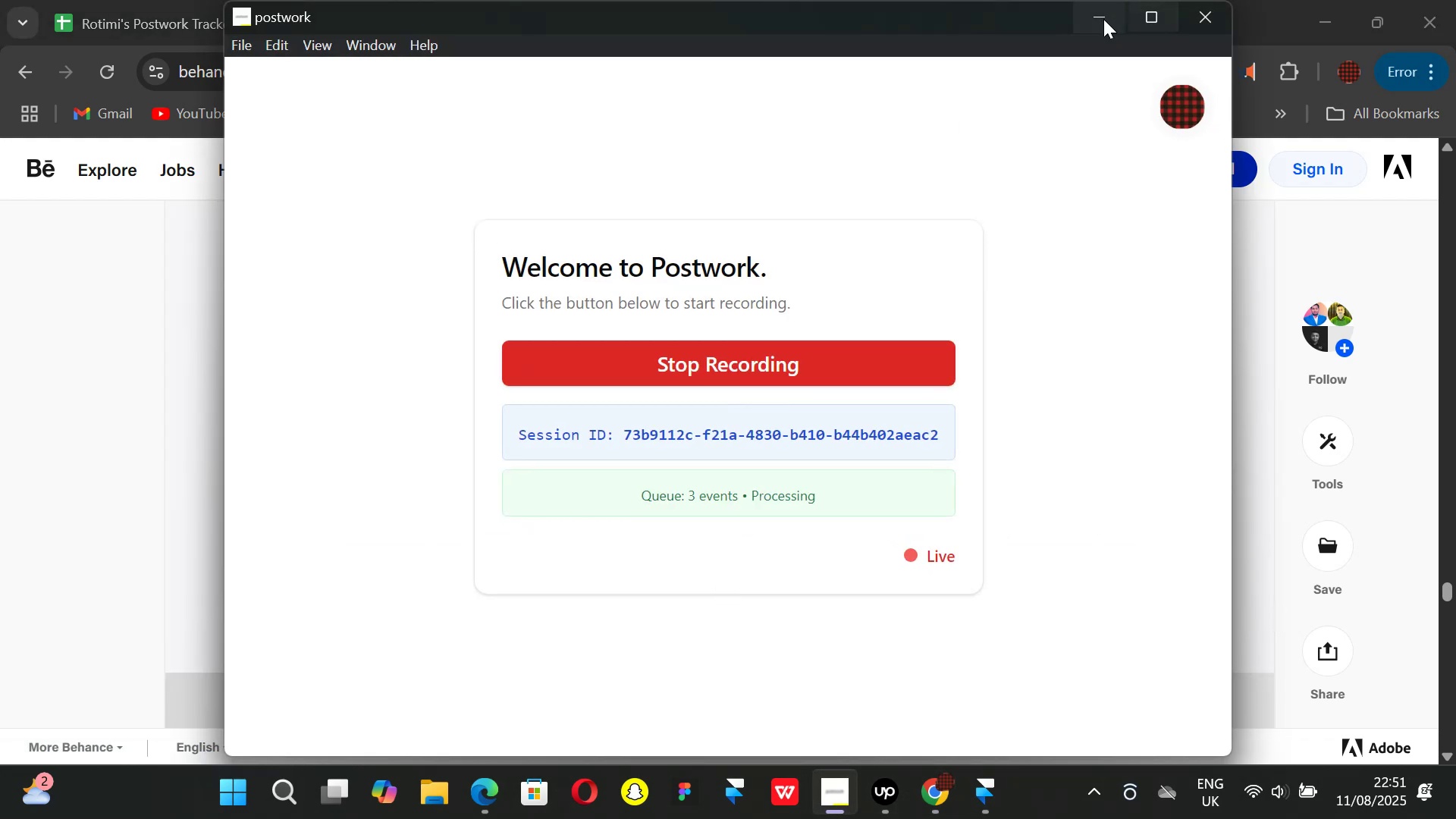 
left_click([1103, 19])
 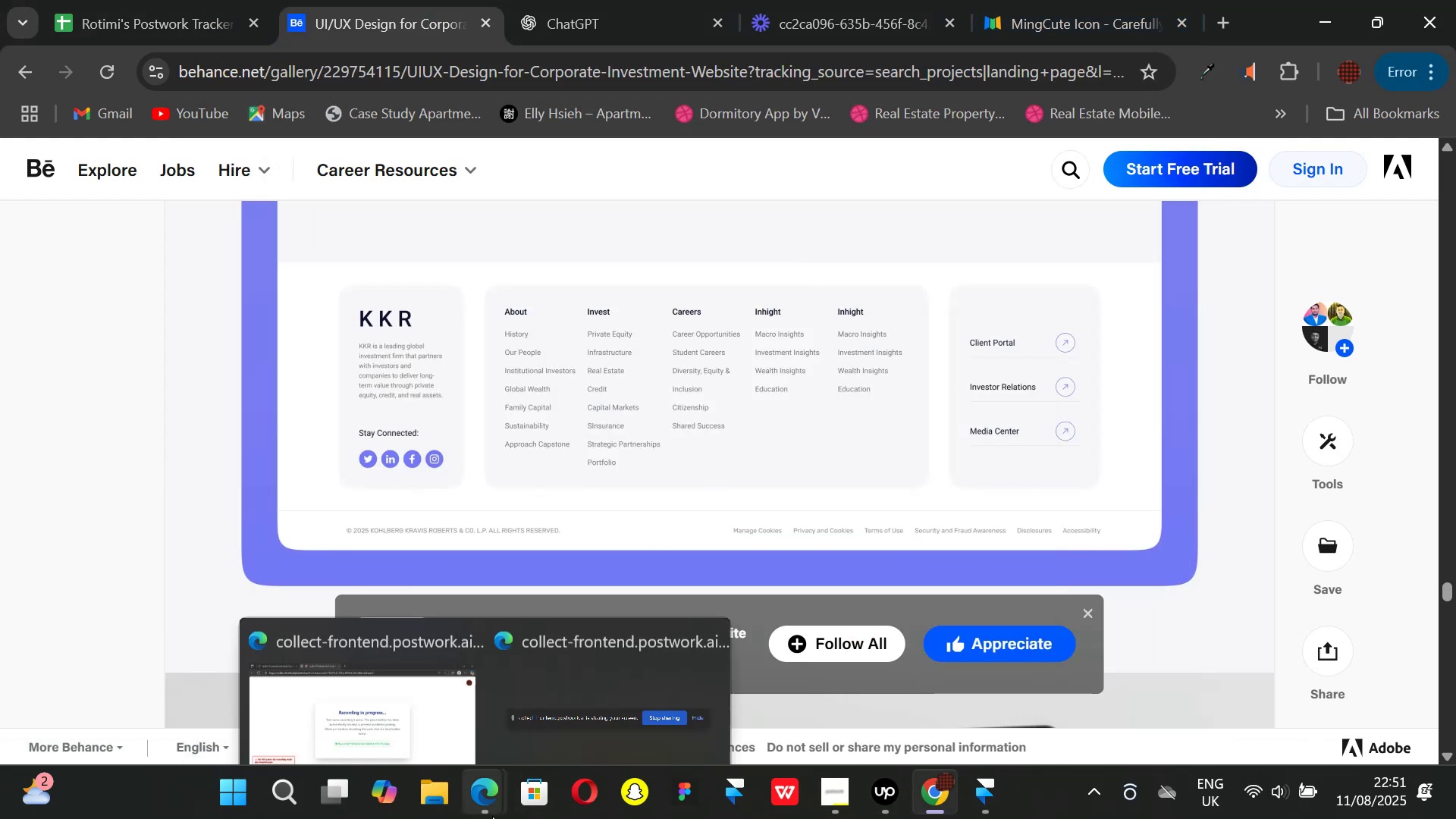 
left_click([385, 673])
 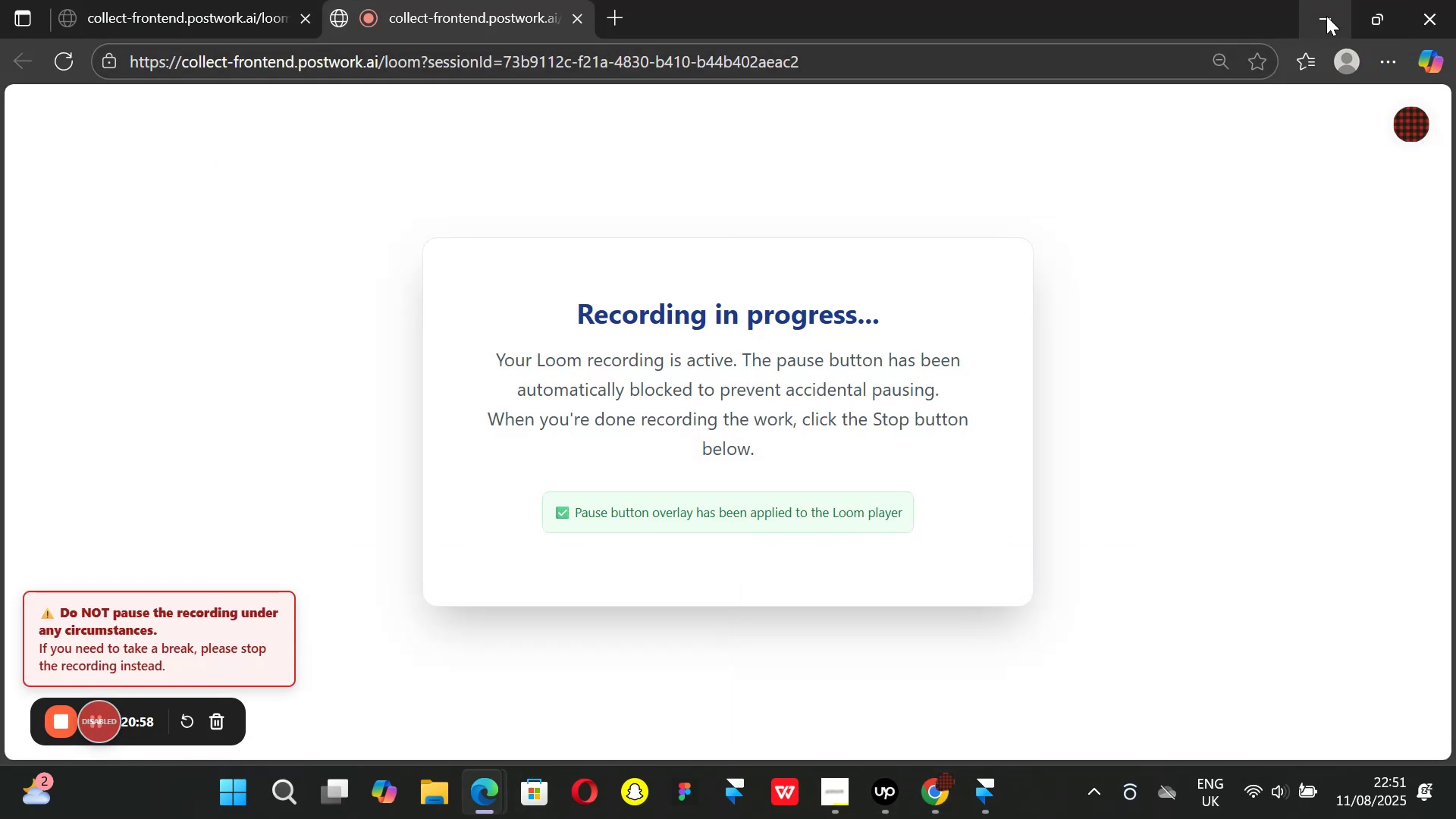 
left_click([1323, 16])
 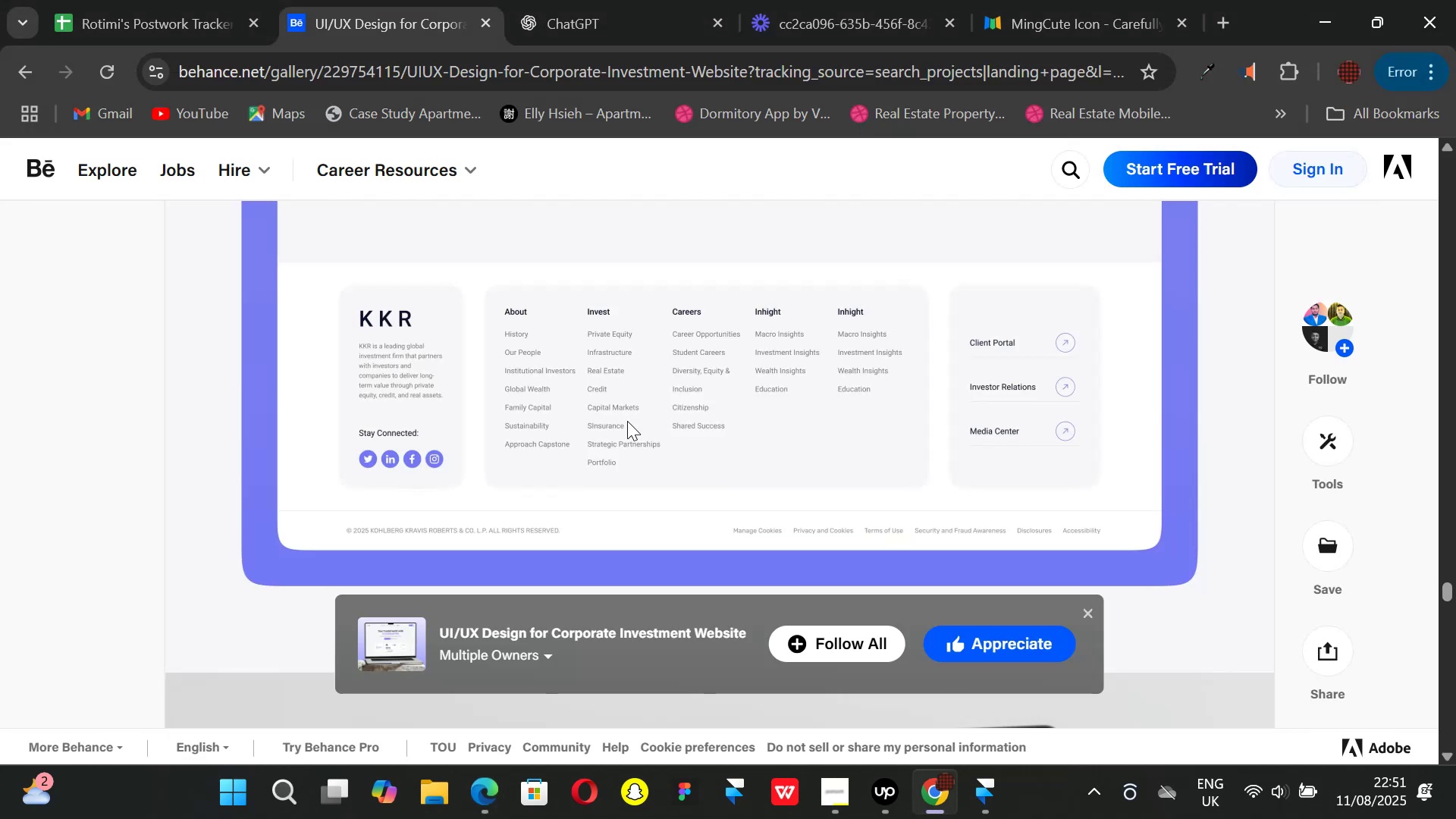 
scroll: coordinate [645, 414], scroll_direction: up, amount: 3.0
 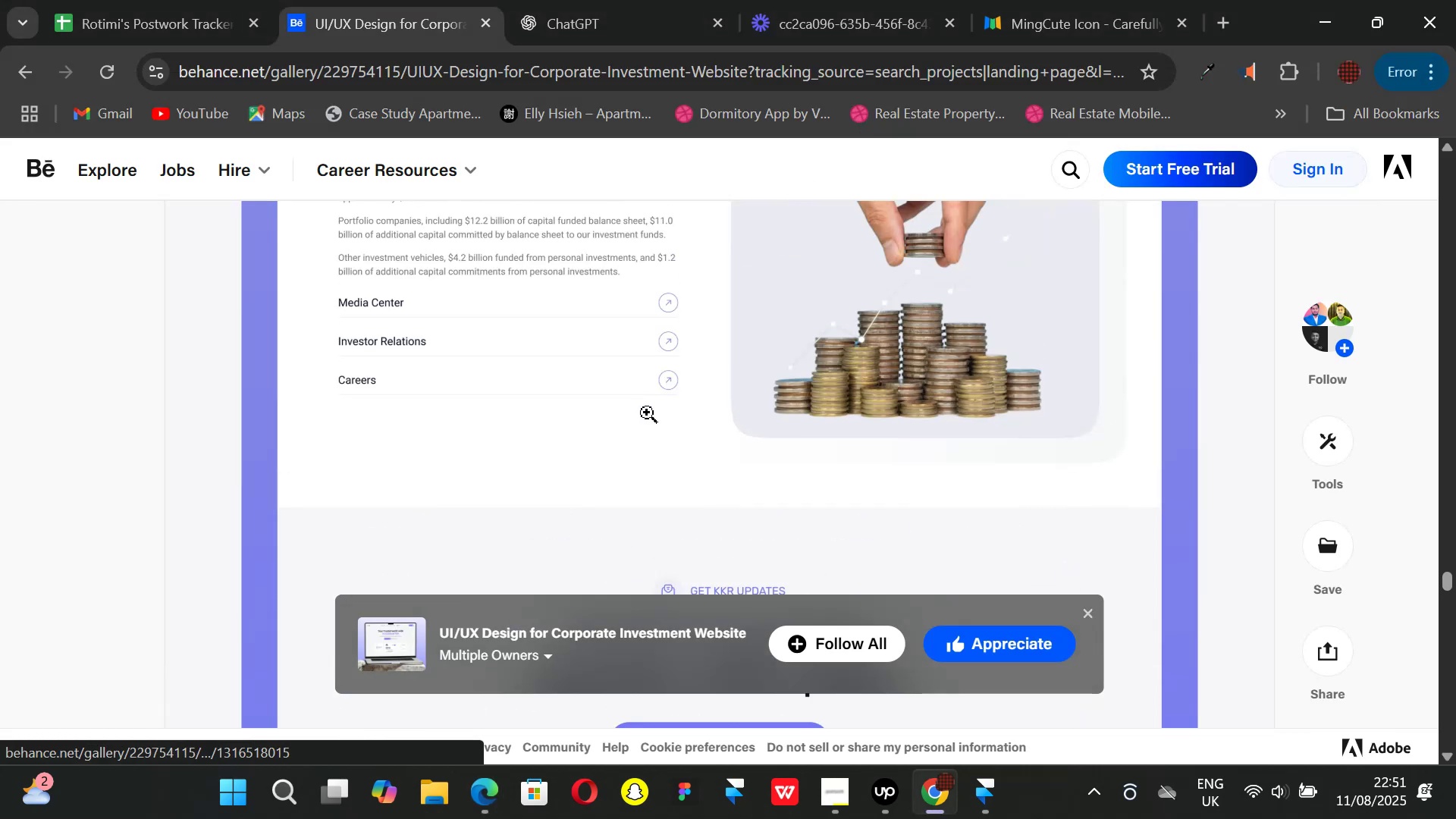 
scroll: coordinate [645, 312], scroll_direction: down, amount: 3.0
 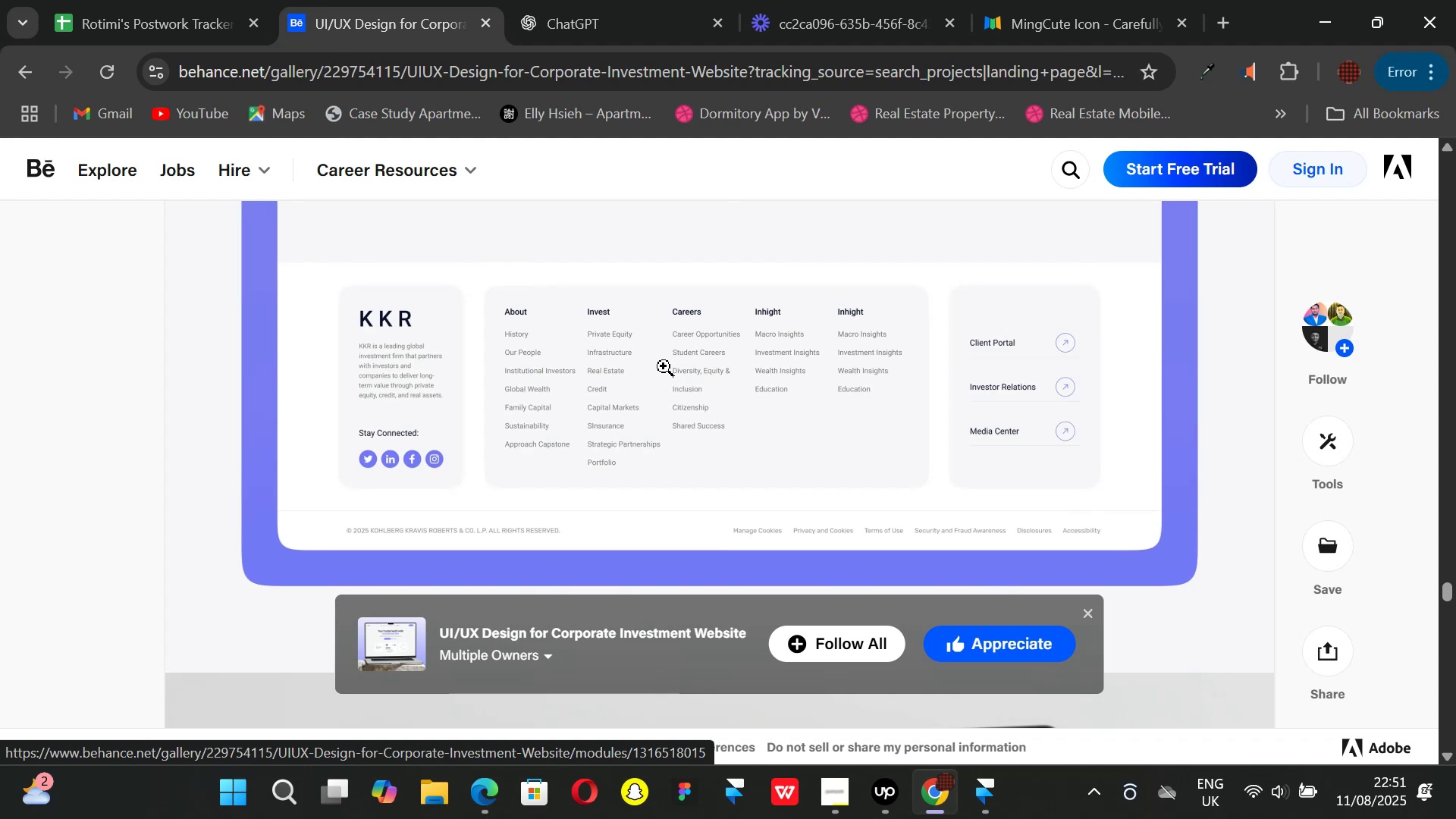 
wait(6.83)
 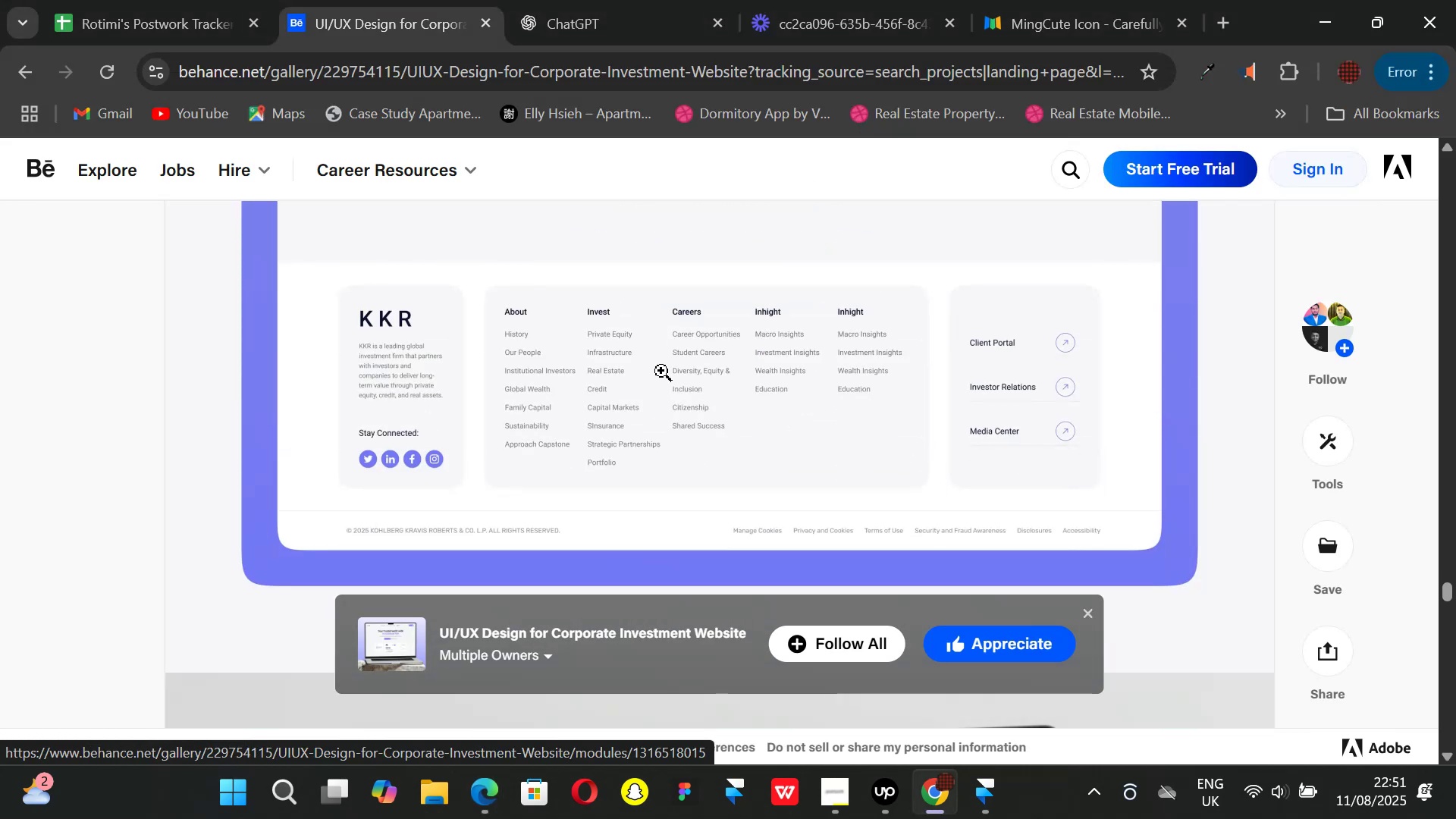 
scroll: coordinate [581, 371], scroll_direction: up, amount: 1.0
 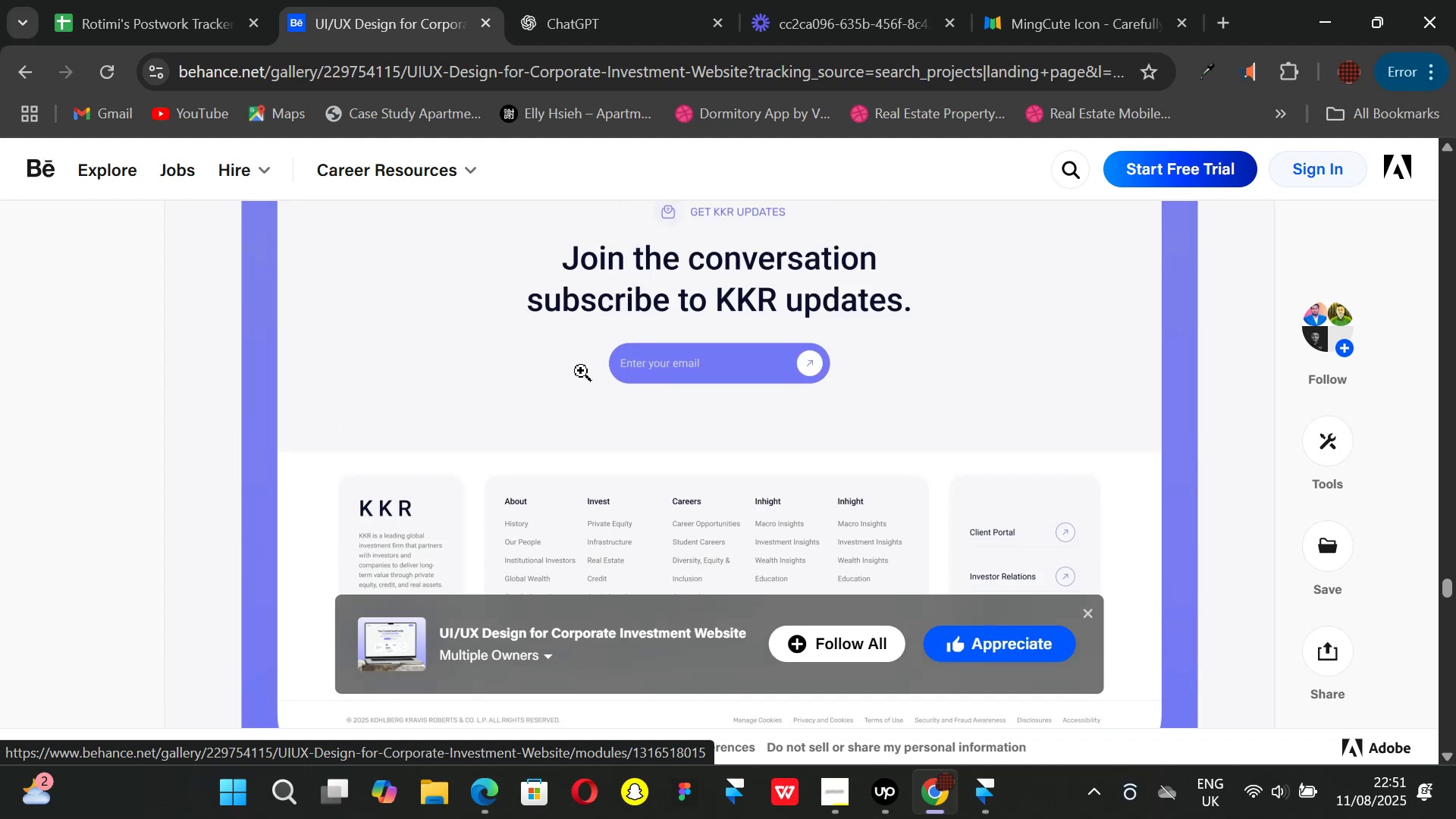 
scroll: coordinate [582, 371], scroll_direction: down, amount: 1.0
 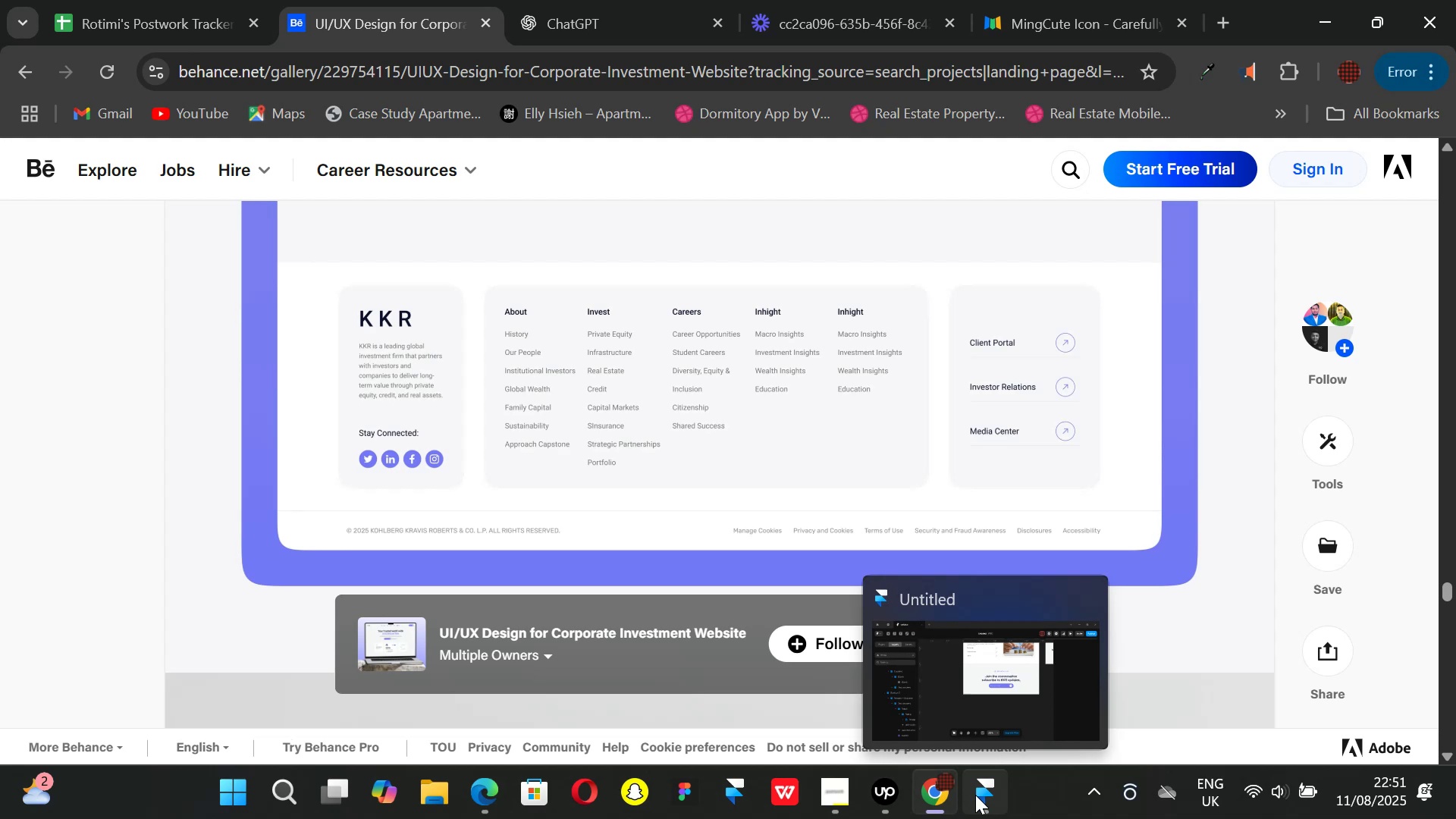 
wait(14.23)
 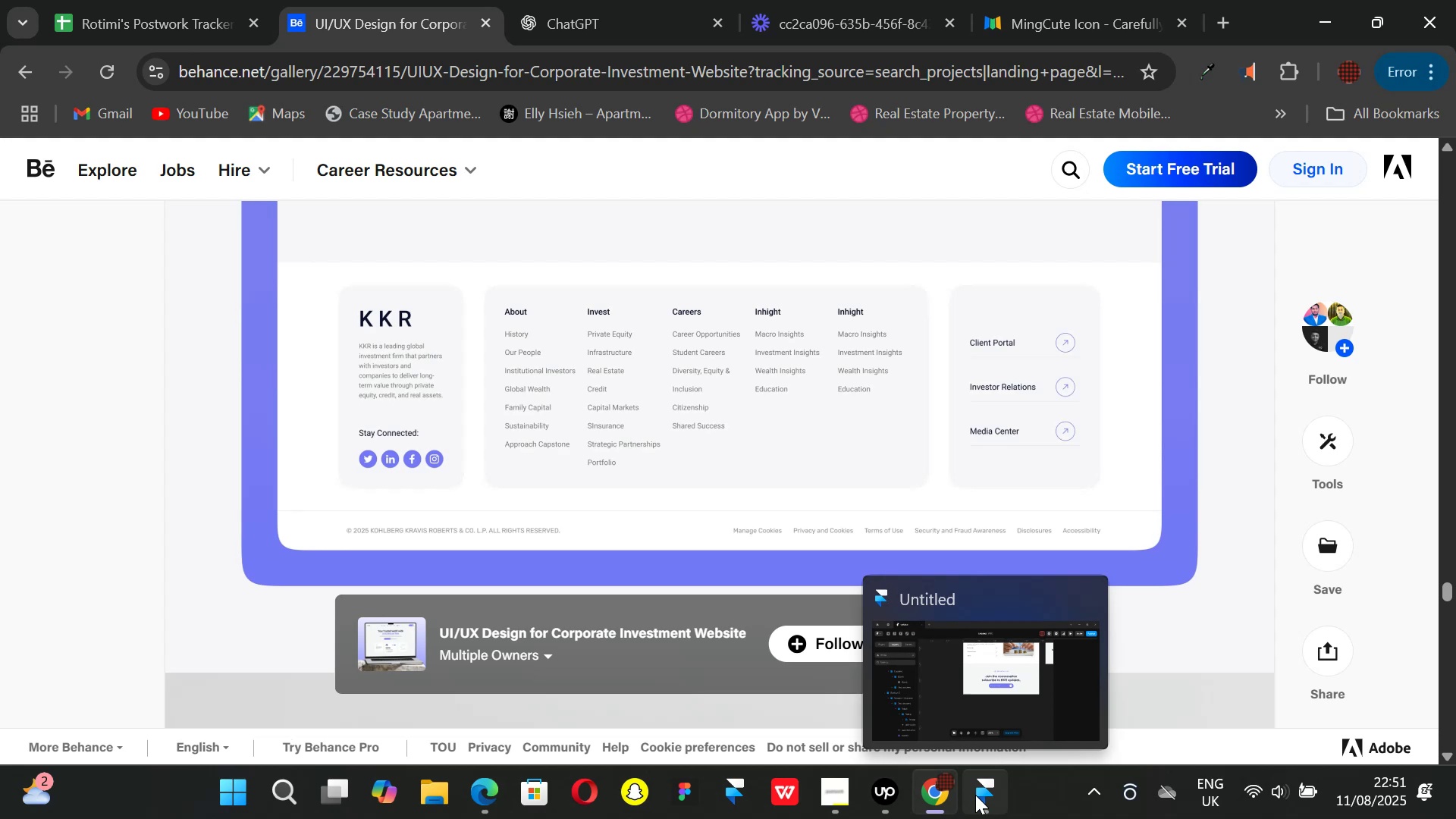 
left_click([975, 795])
 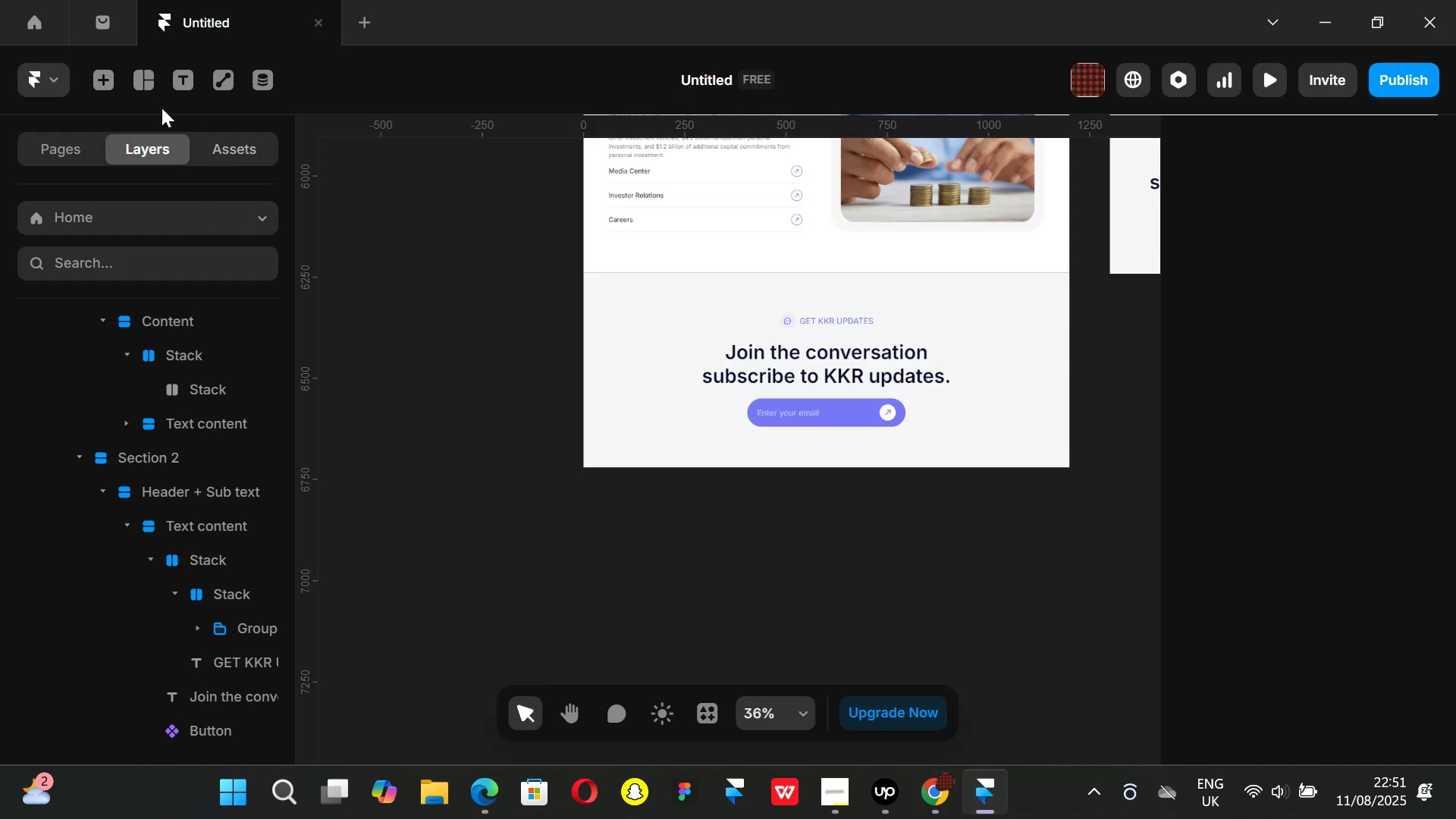 
left_click([103, 81])
 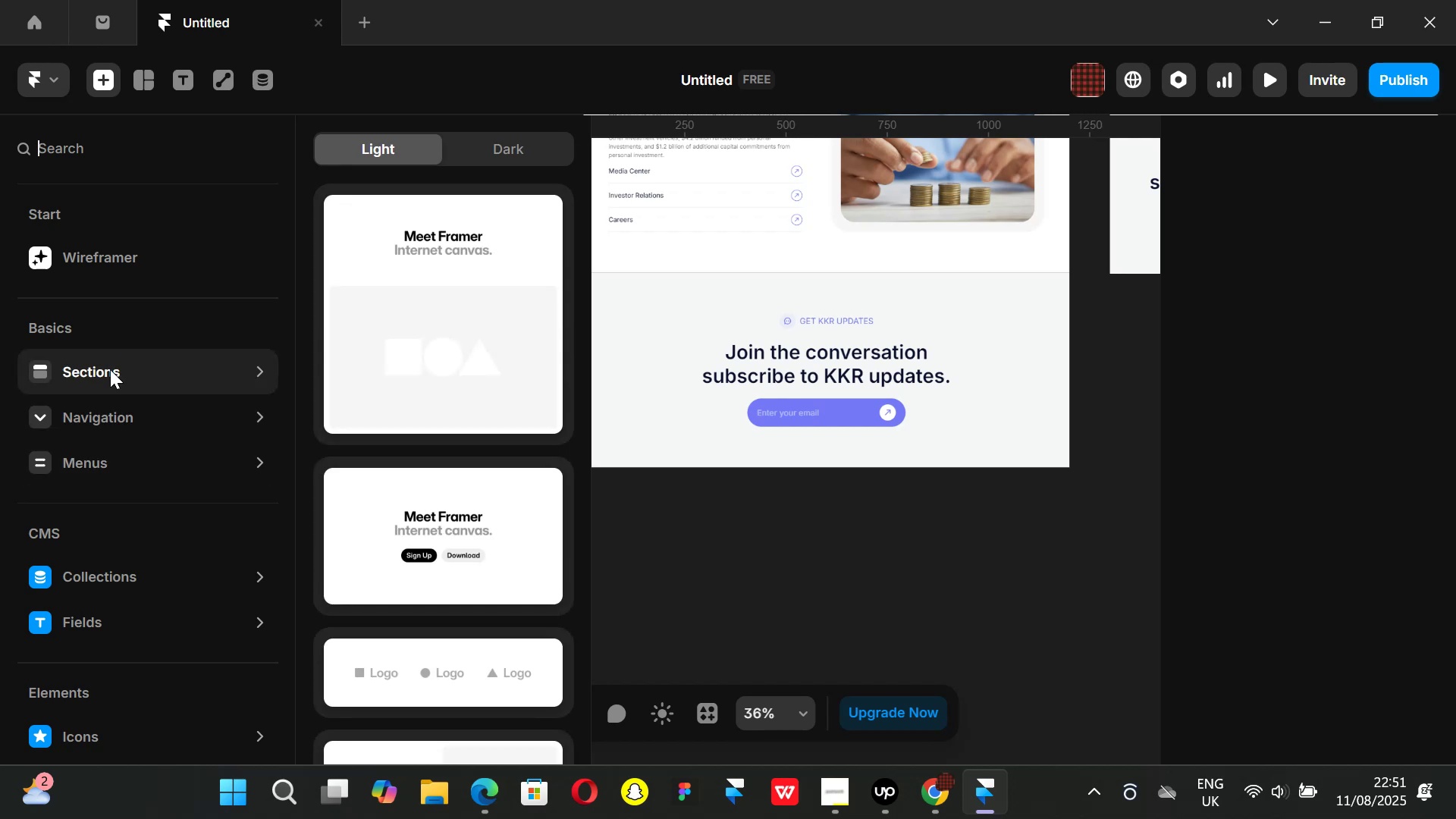 
scroll: coordinate [444, 404], scroll_direction: down, amount: 7.0
 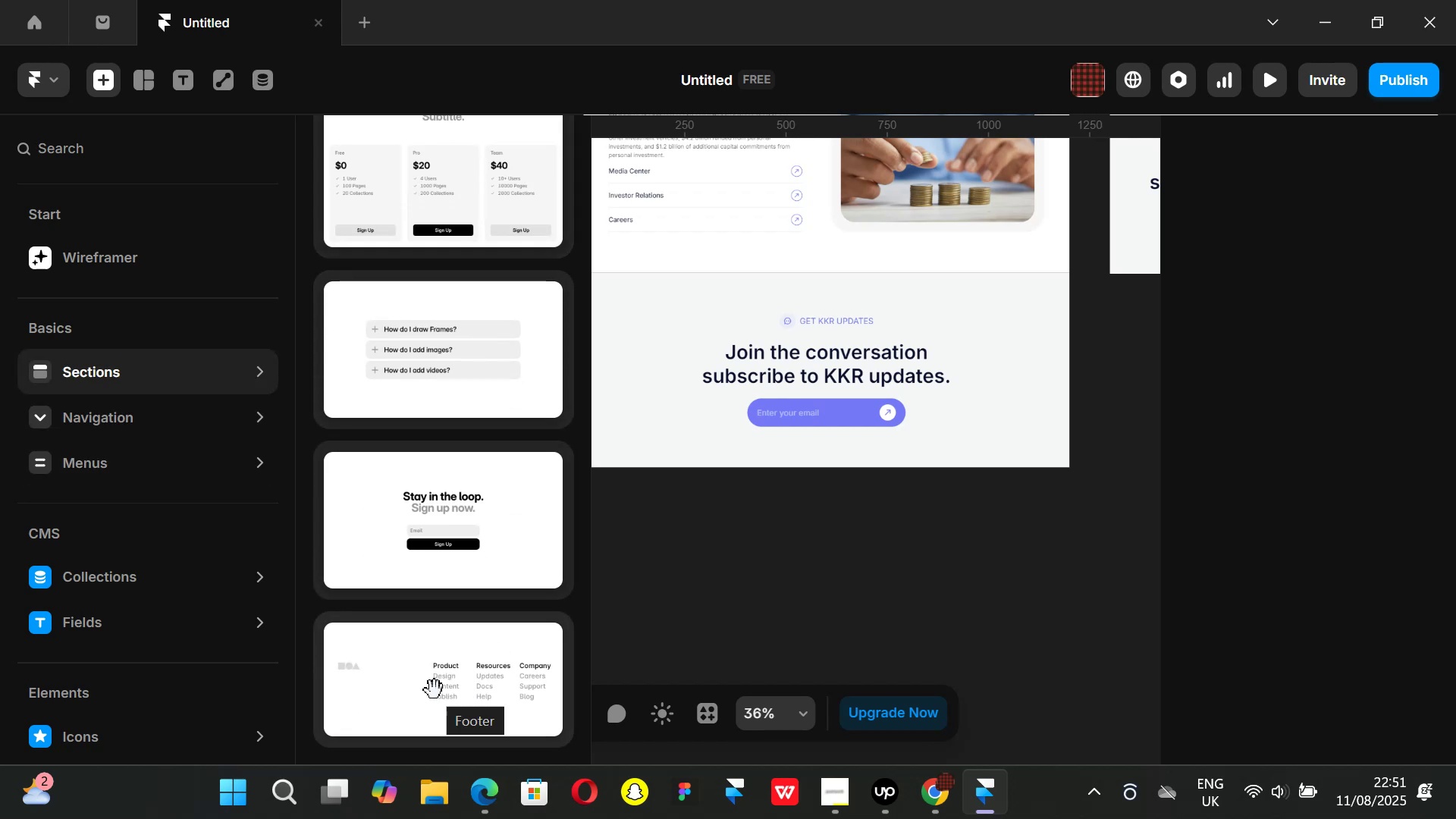 
left_click_drag(start_coordinate=[435, 690], to_coordinate=[782, 366])
 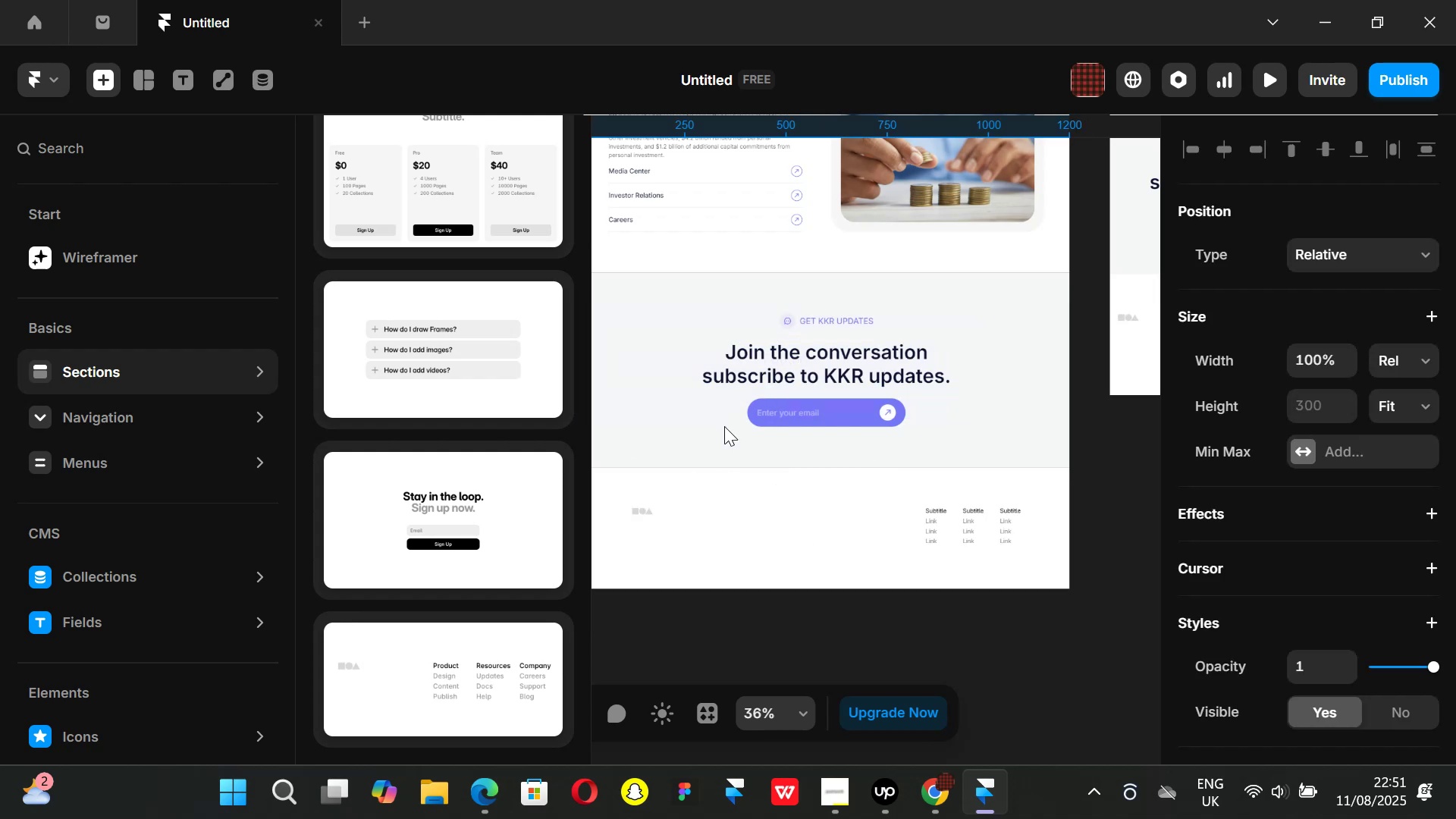 
left_click([661, 666])
 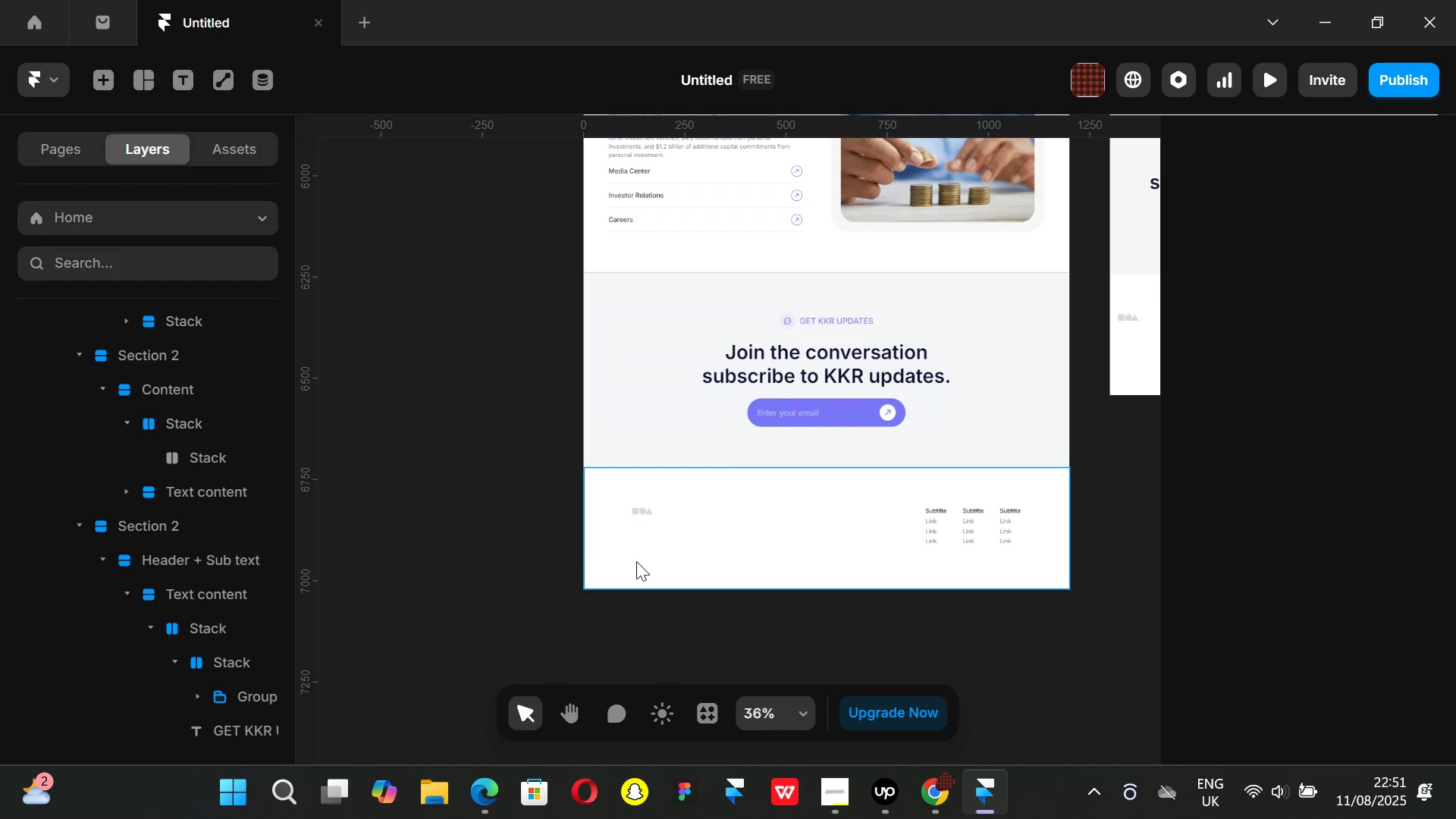 
left_click([640, 562])
 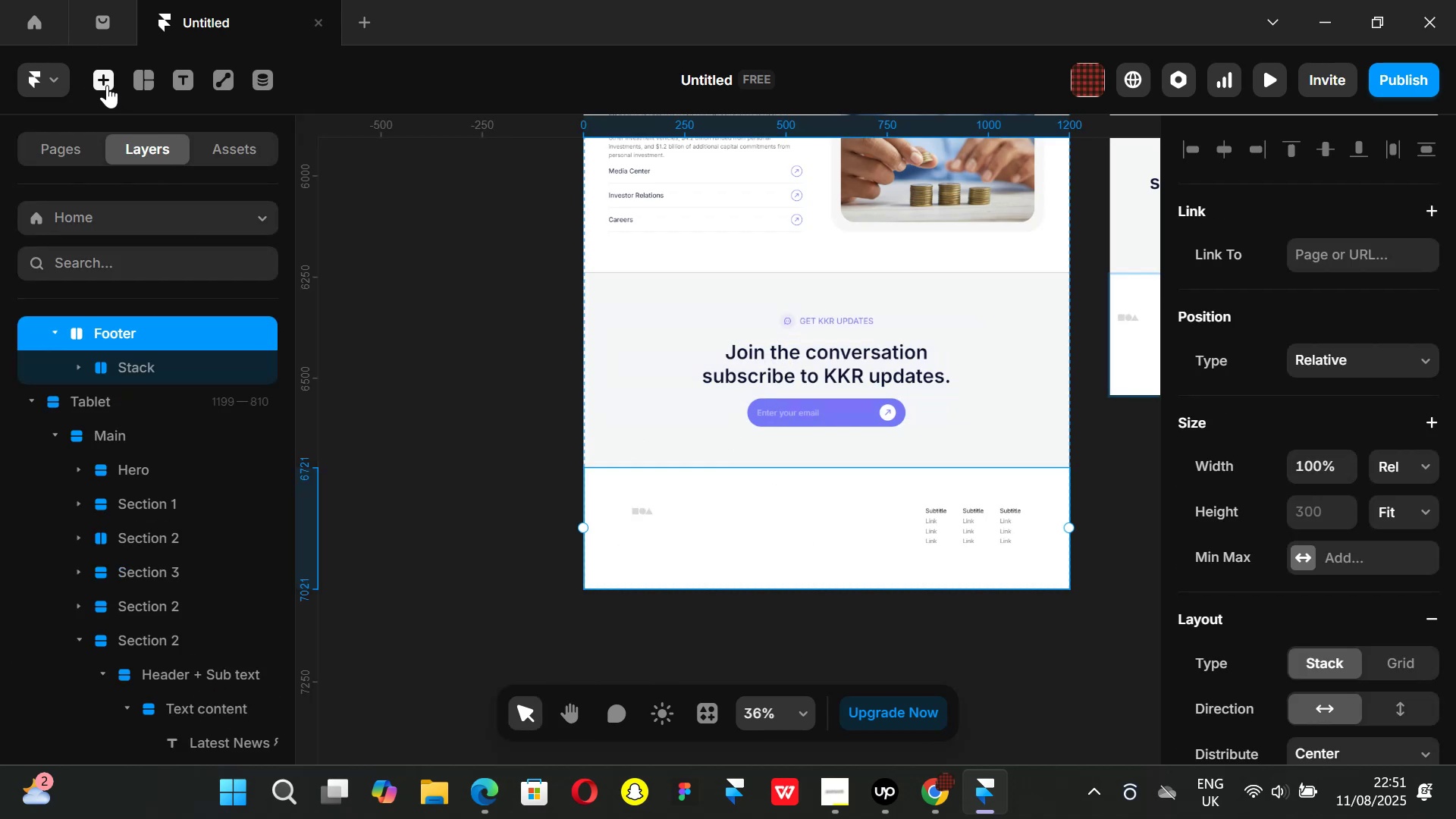 
left_click([105, 83])
 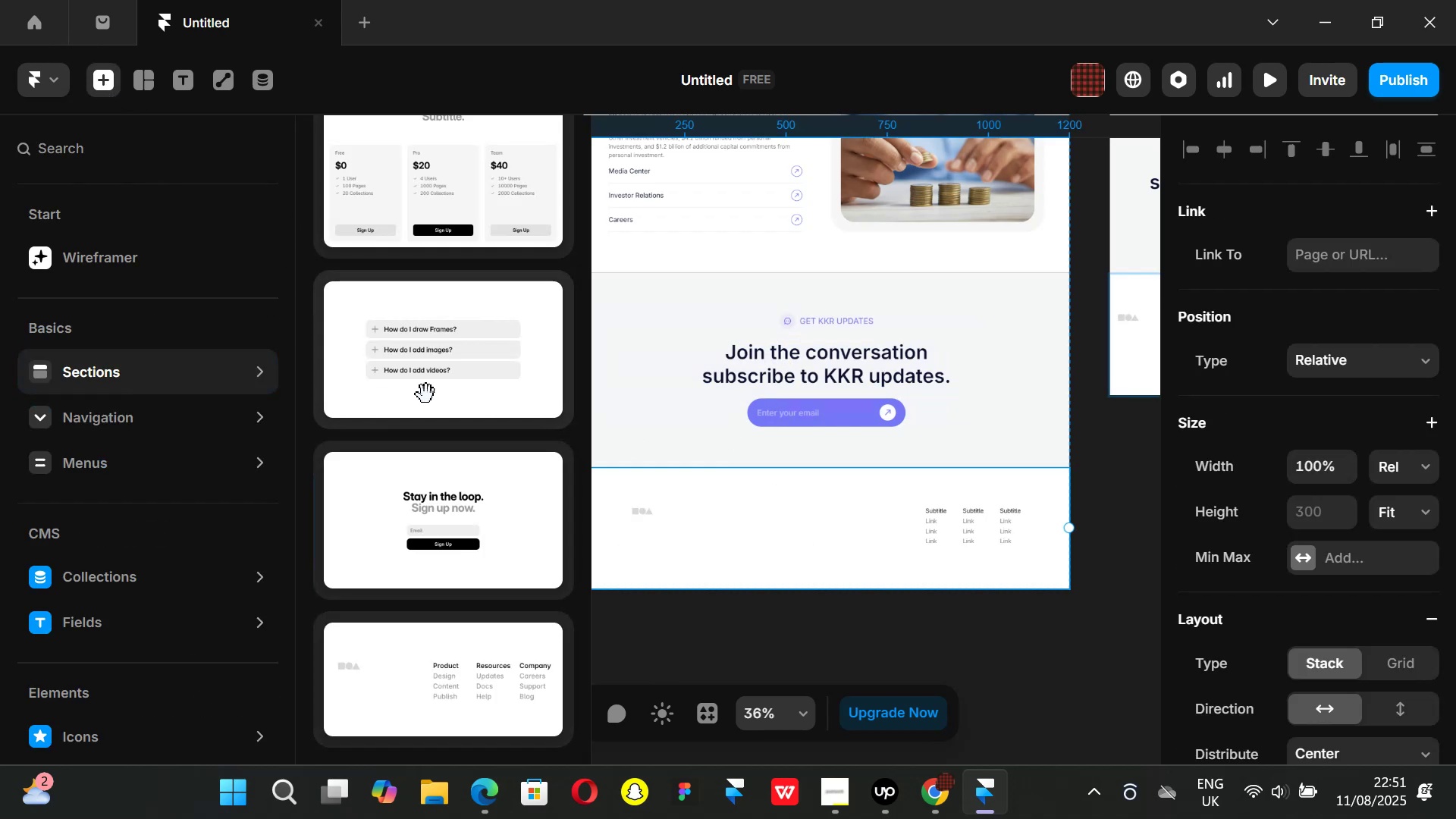 
scroll: coordinate [447, 435], scroll_direction: down, amount: 3.0
 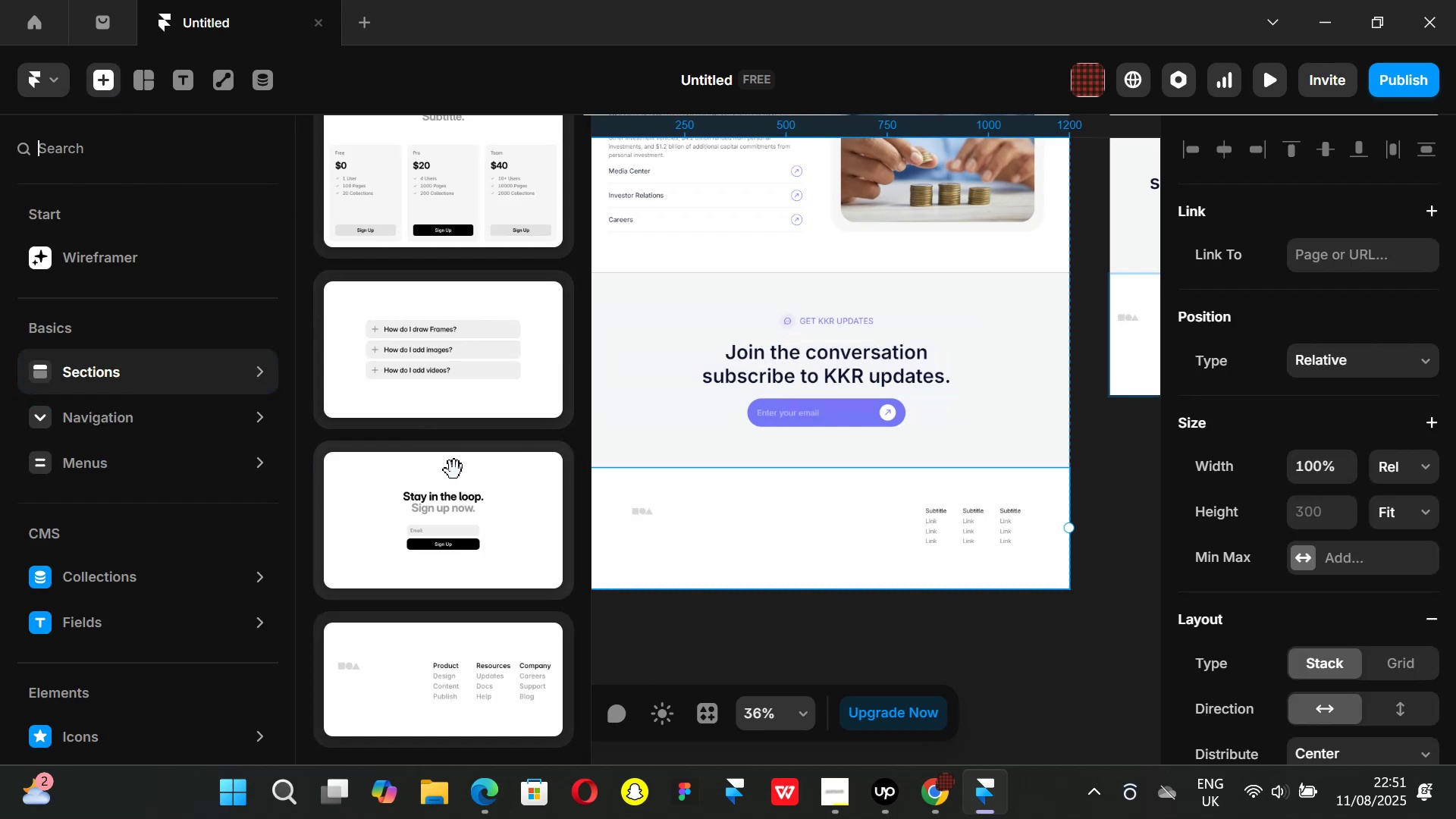 
scroll: coordinate [454, 470], scroll_direction: up, amount: 5.0
 